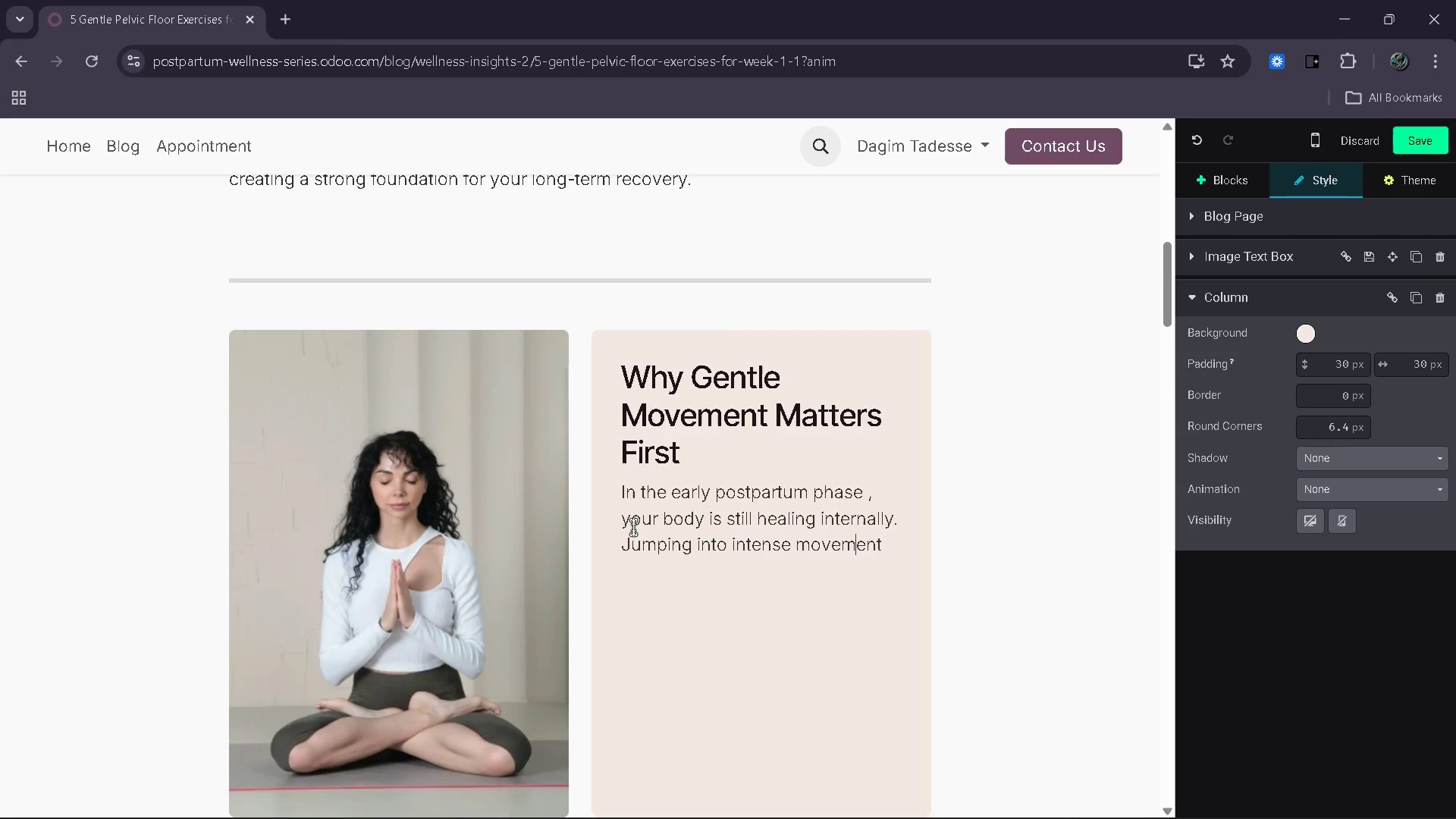 
key(ArrowRight)
 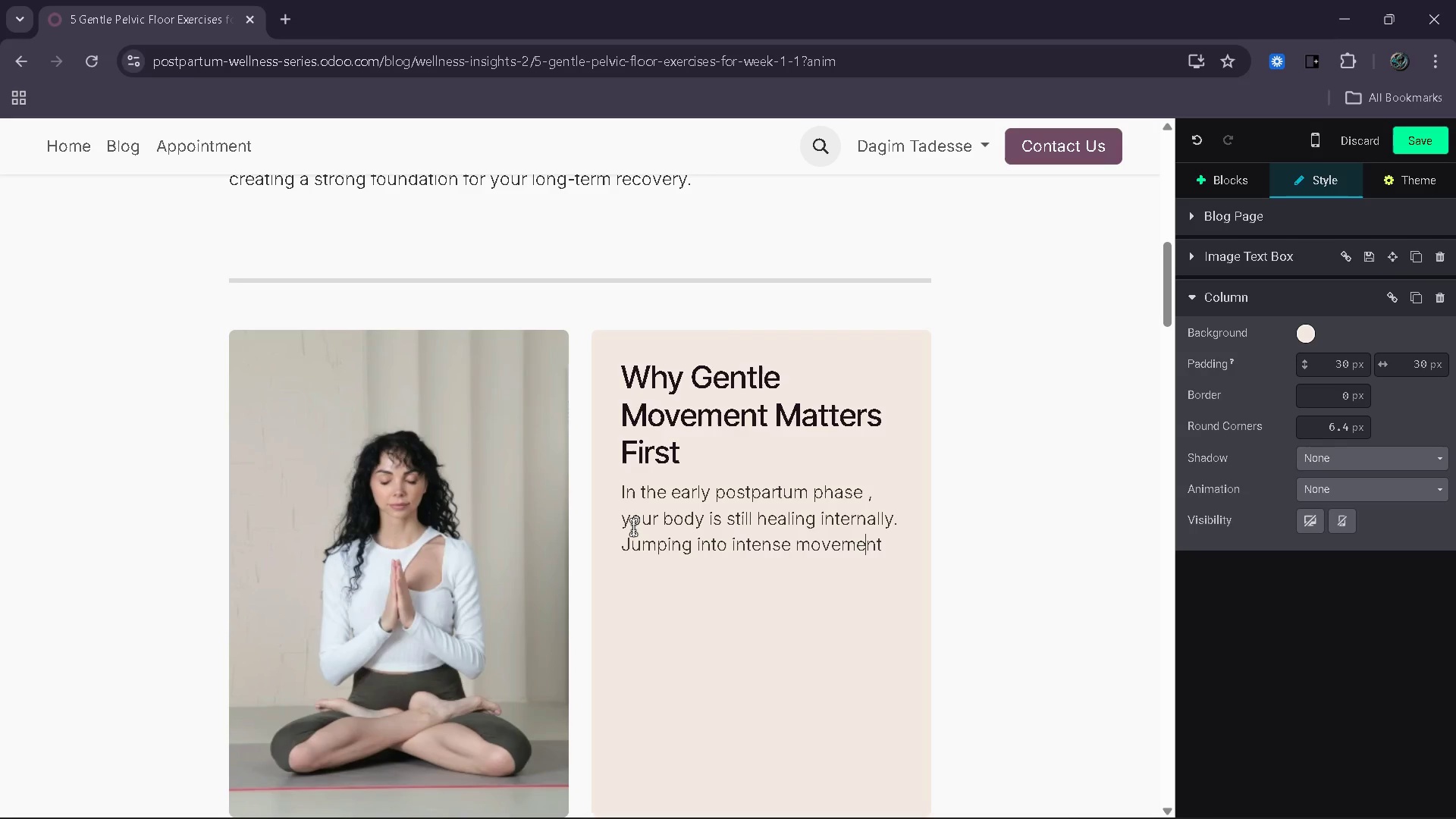 
key(ArrowRight)
 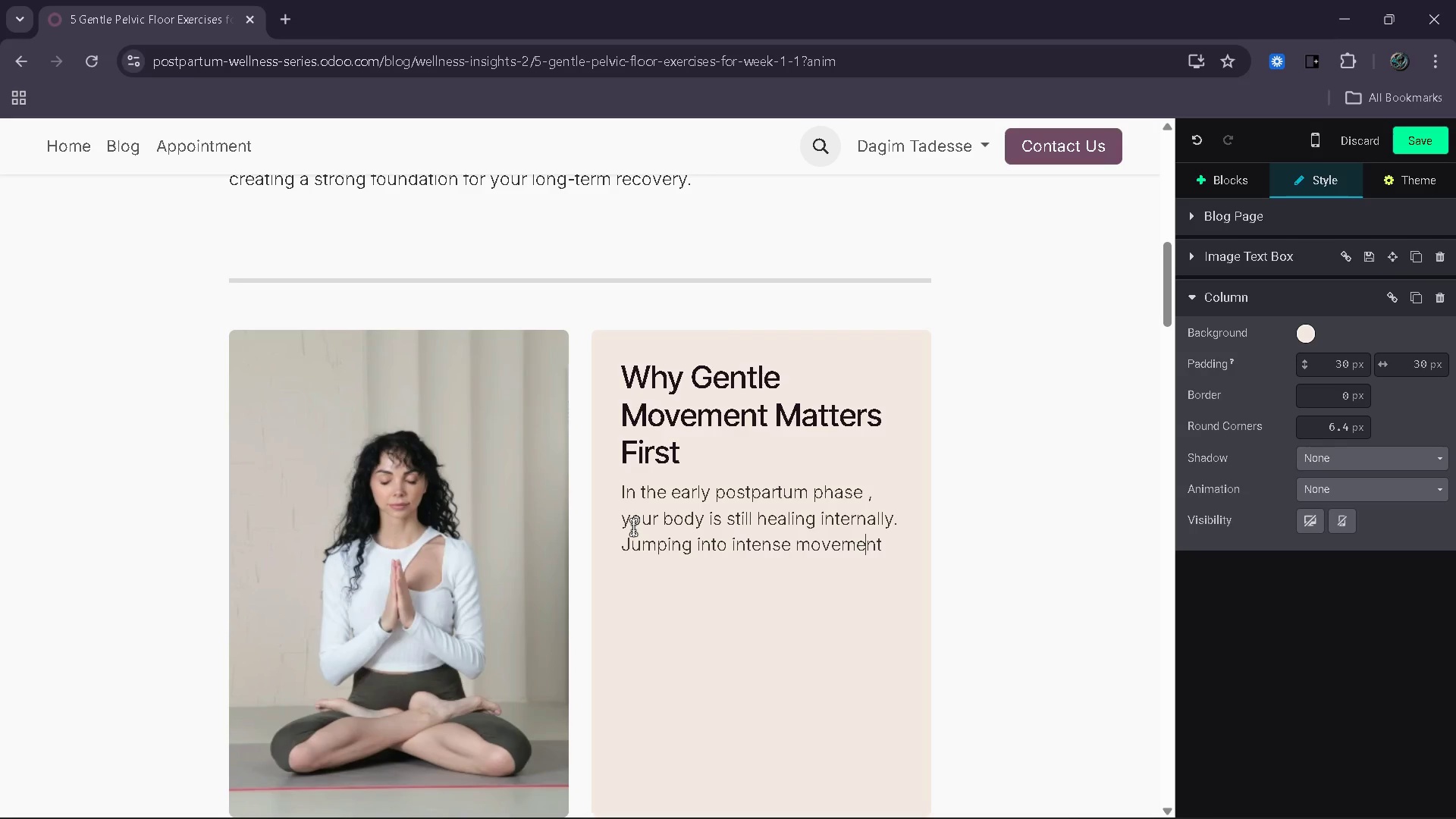 
key(ArrowRight)
 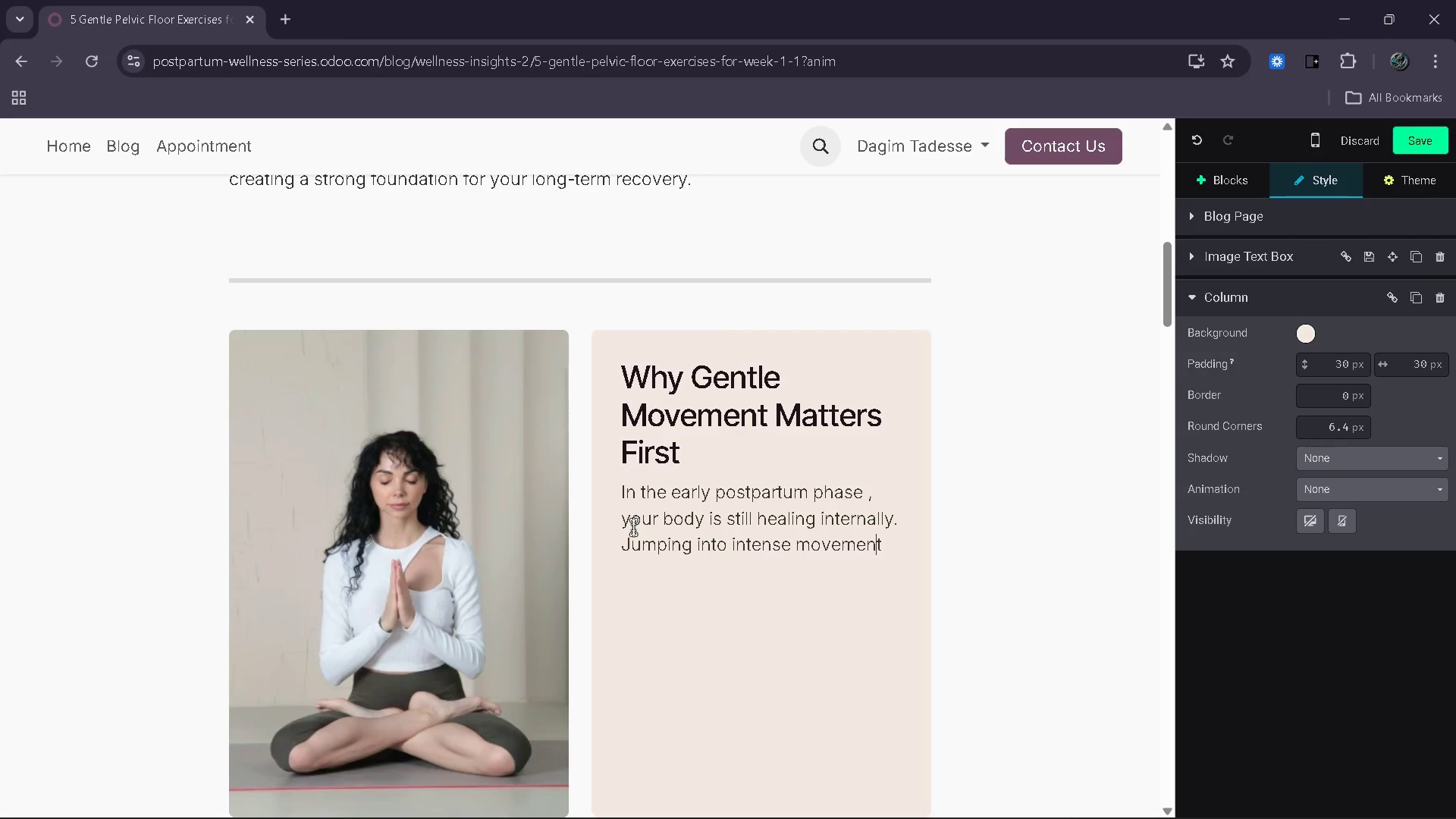 
key(ArrowRight)
 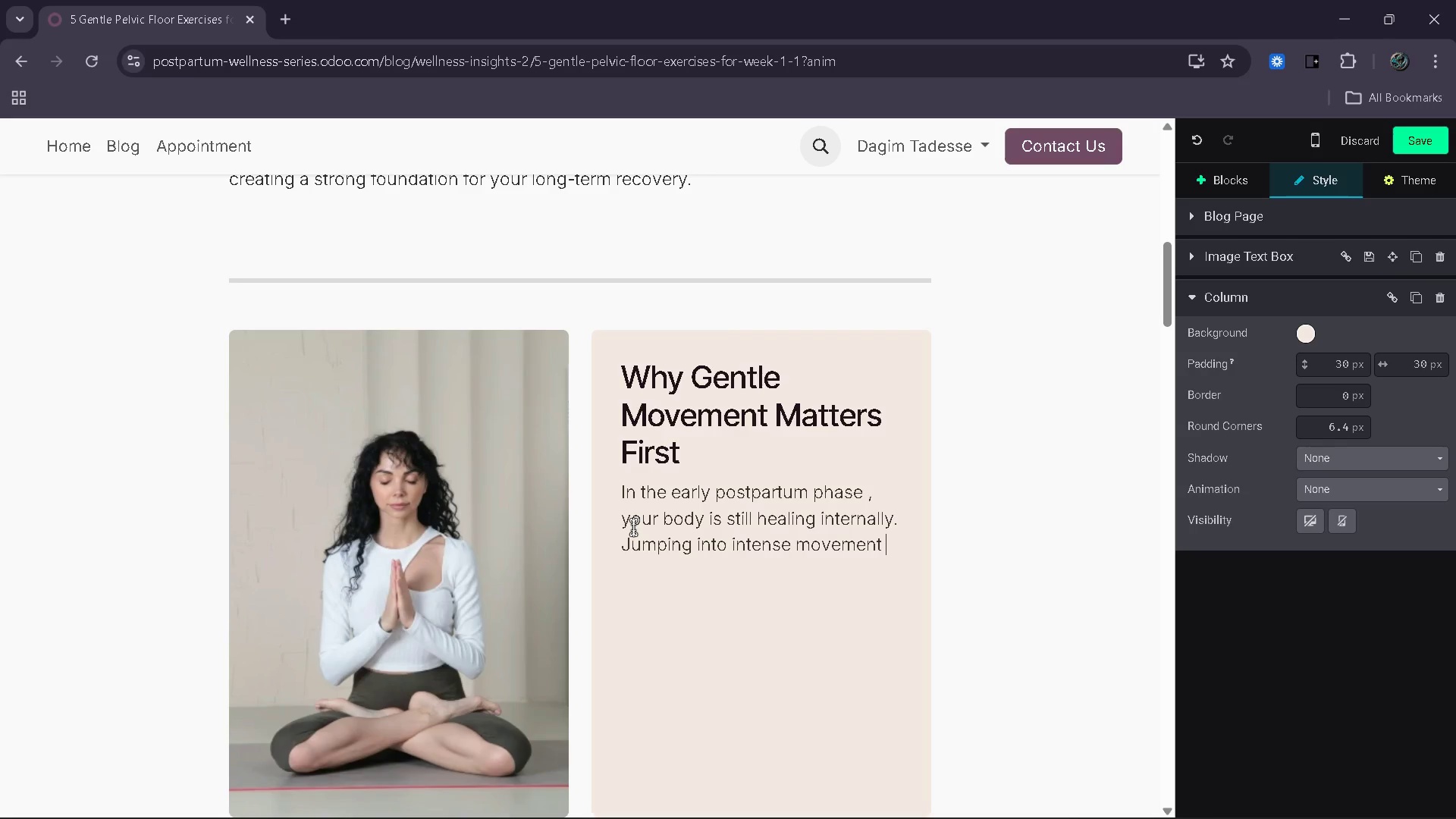 
key(ArrowRight)
 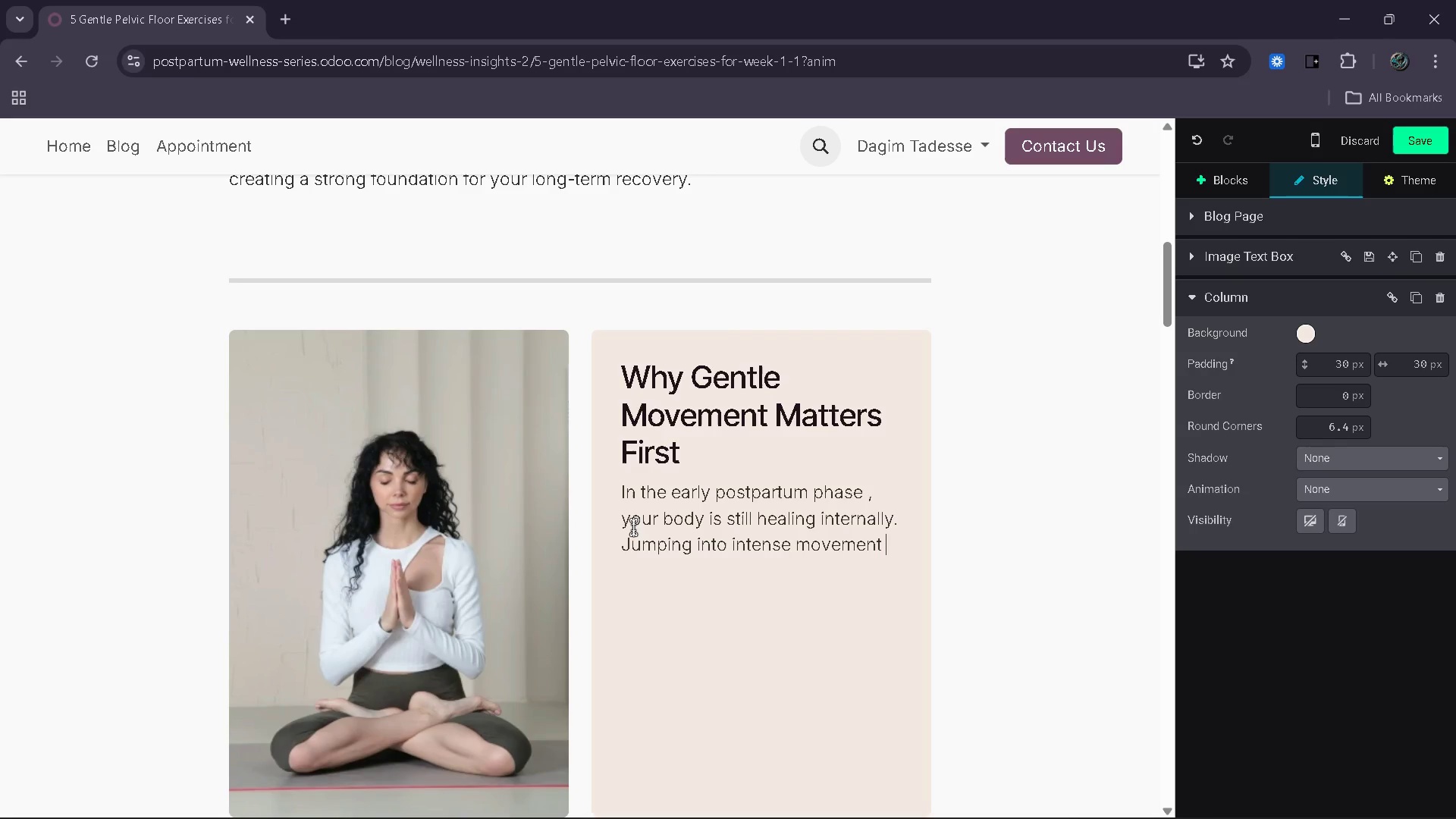 
type(too soon can delay recover)
 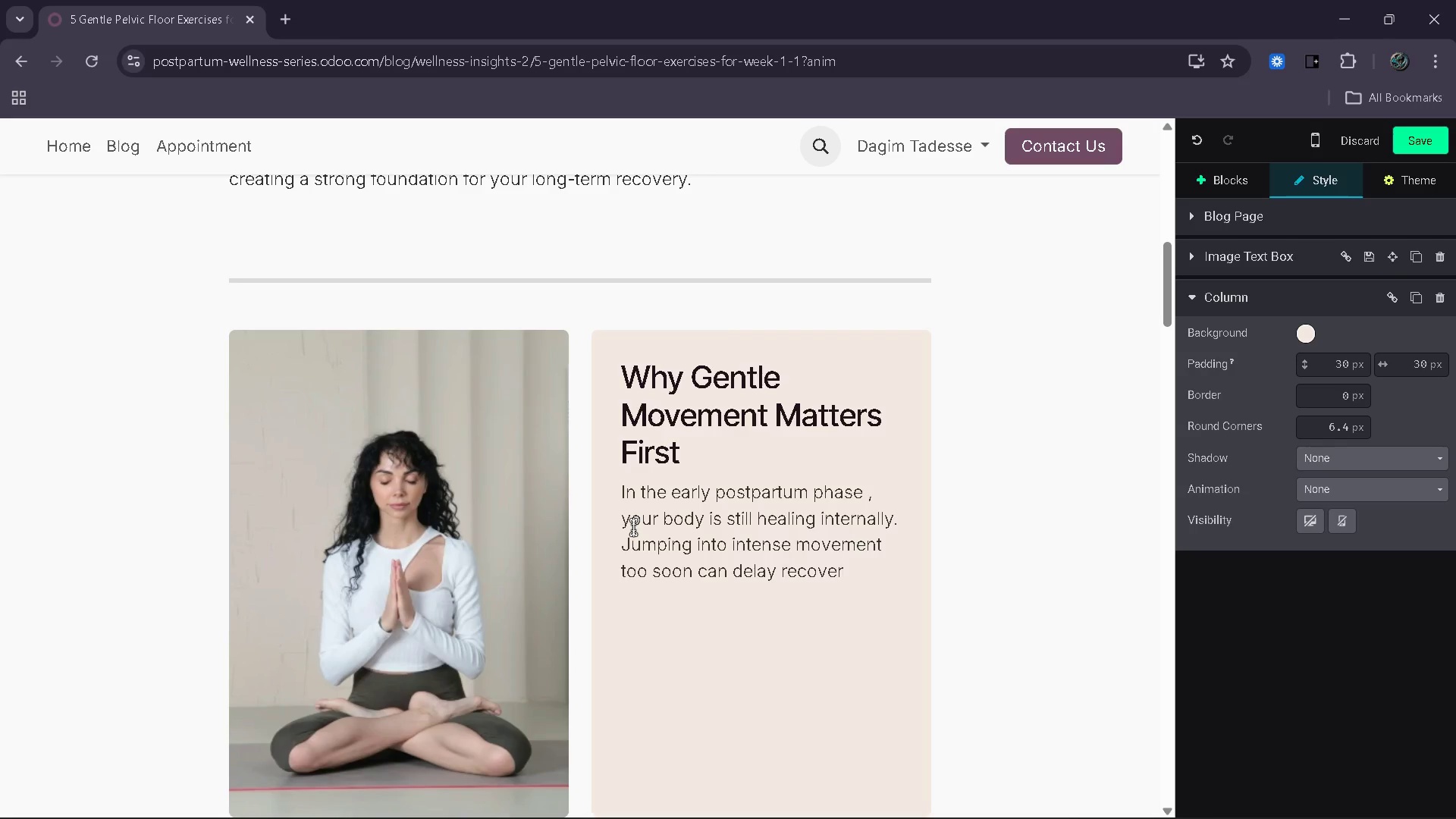 
type(y or create additional strain.)
 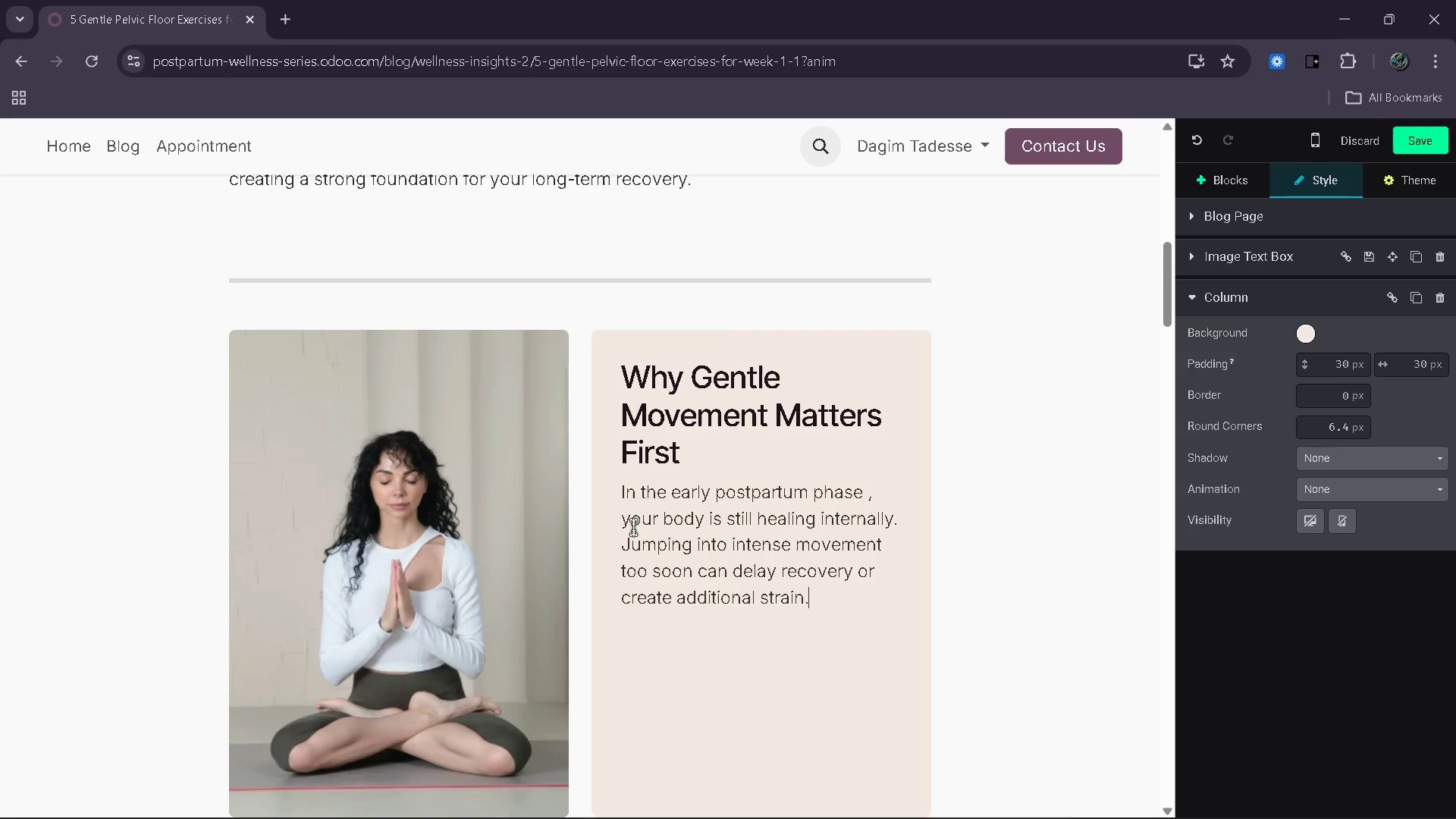 
key(Enter)
 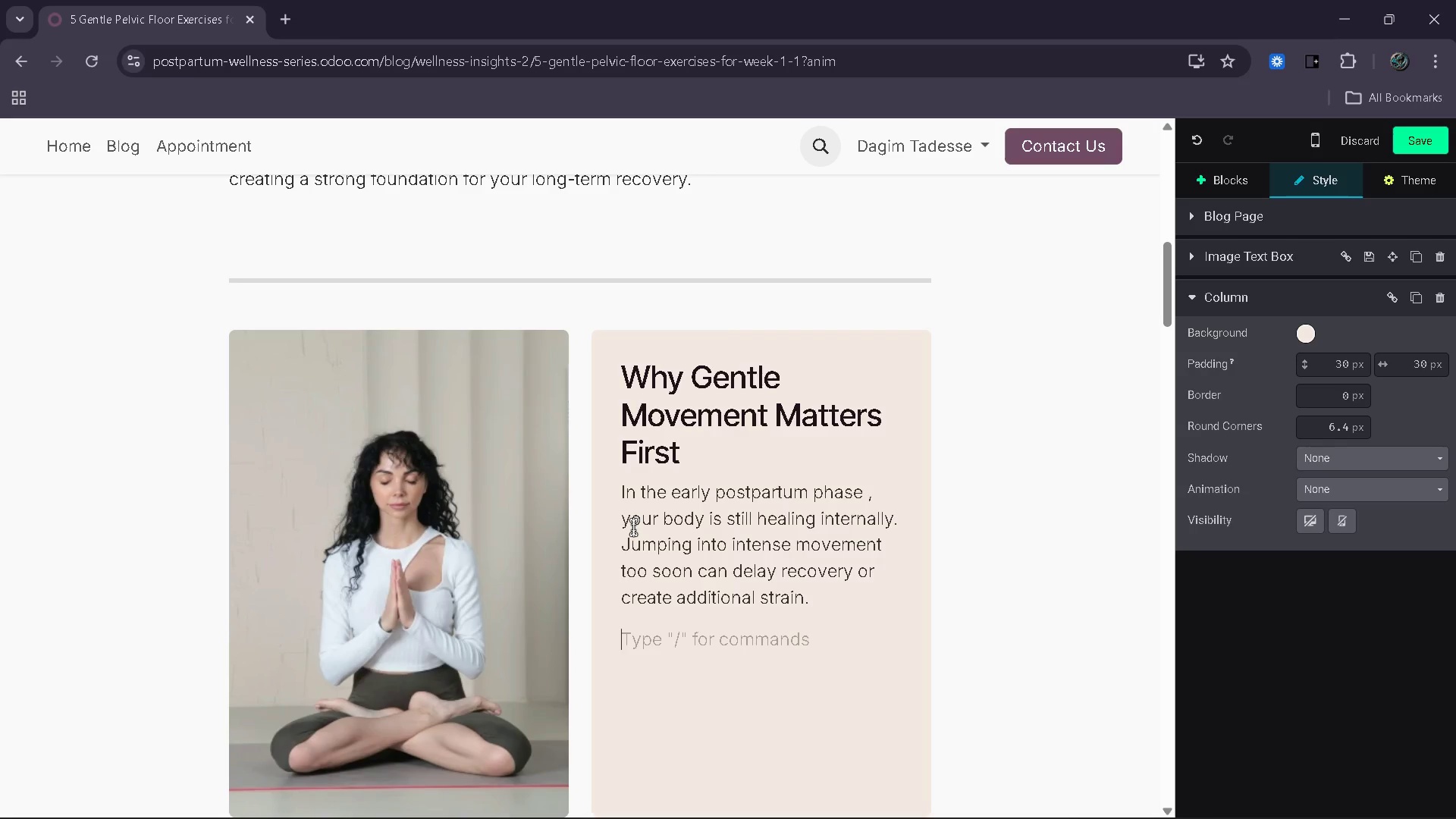 
type(Gentle pelvic florr)
key(Backspace)
key(Backspace)
type(or exerccise)
key(Backspace)
key(Backspace)
key(Backspace)
key(Backspace)
type(ise )
key(Backspace)
type(s allow yu)
key(Backspace)
type(ou to )
 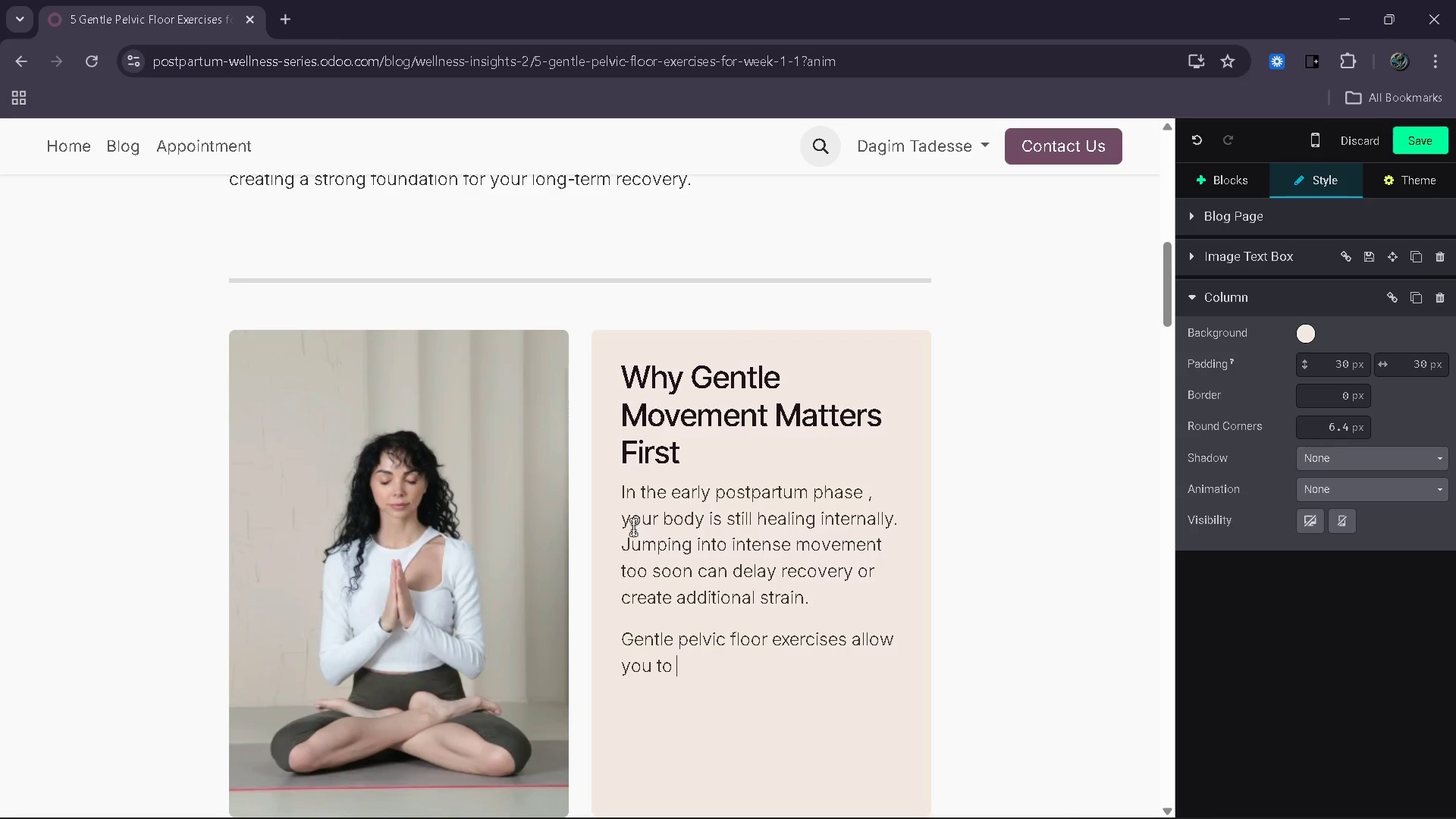 
type(rebuild awareness wi)
key(Backspace)
type(ithout )
 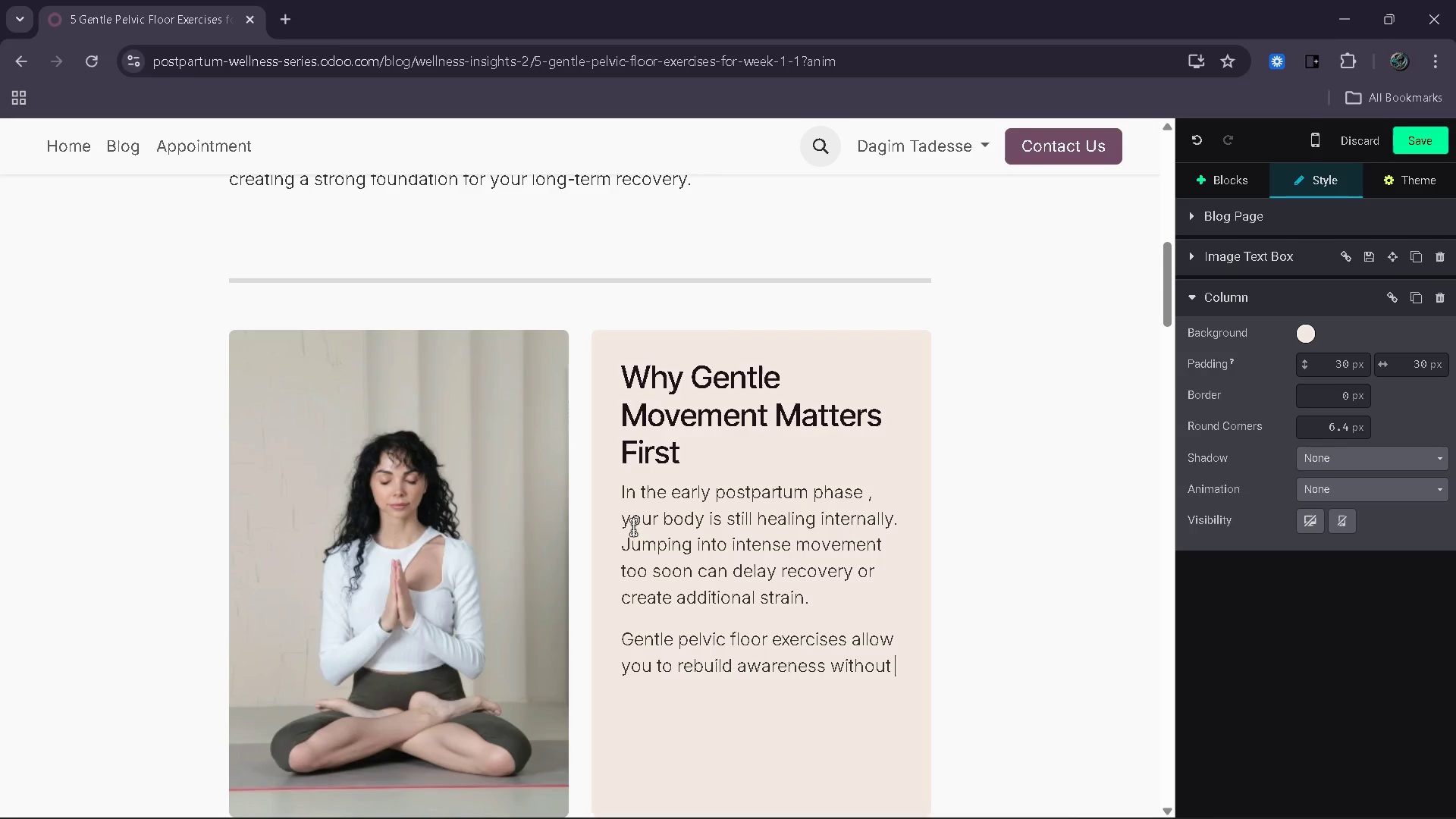 
type(pressure. They help restore circulation, improve coordination and begin reconnecting your breath with )
 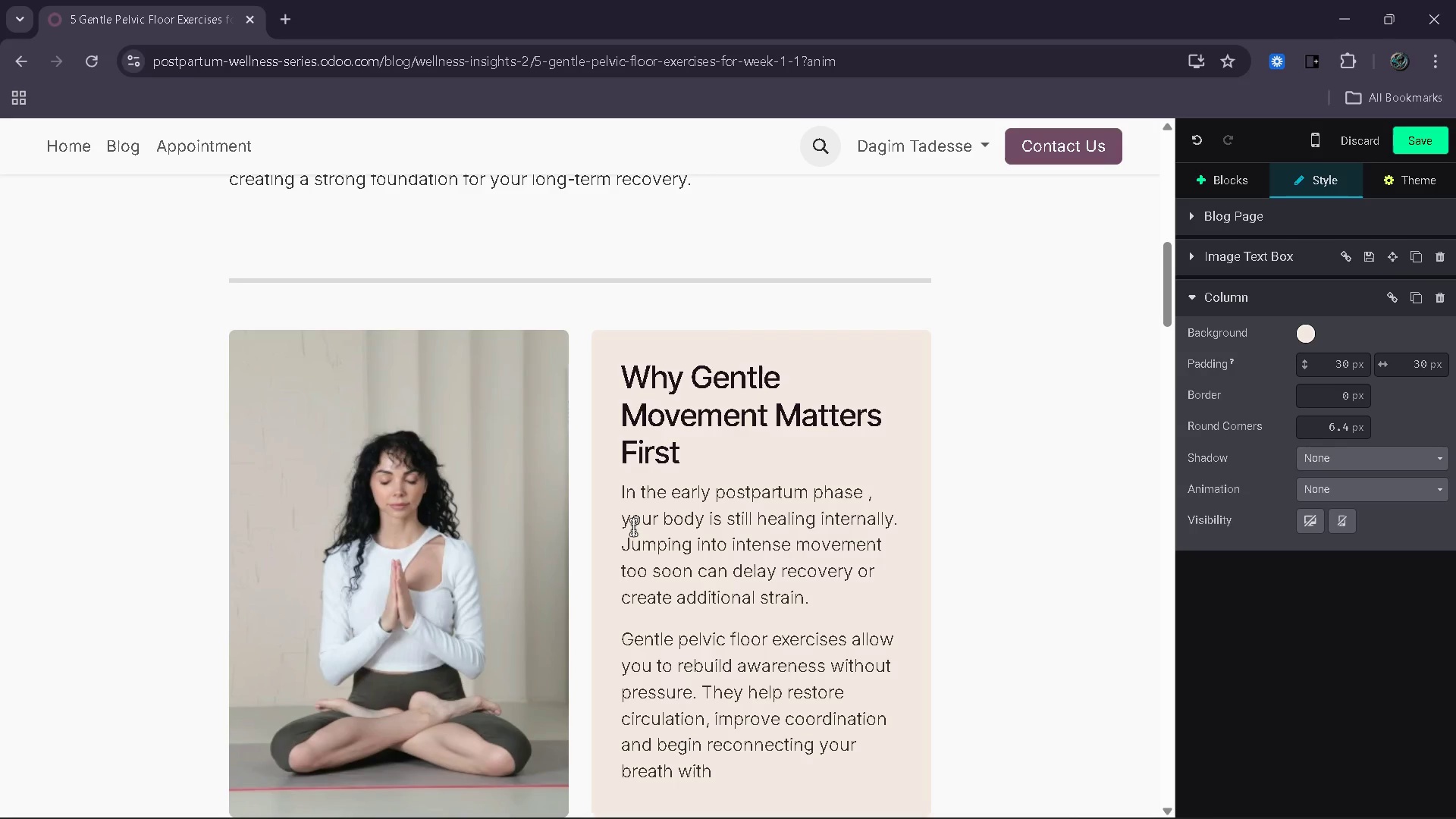 
type(your core )
key(Backspace)
type(. This stage is not )
 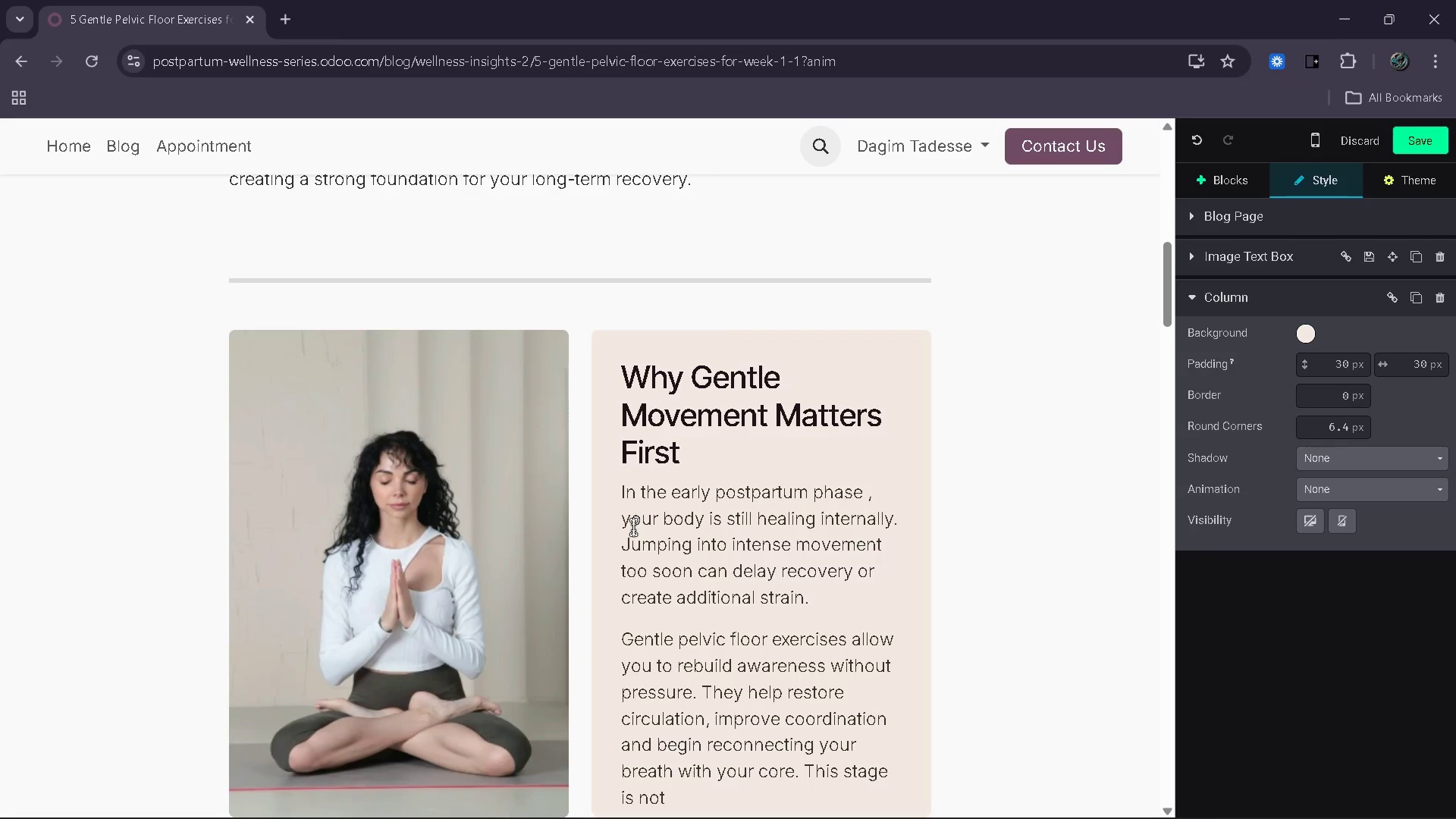 
type(about intensity )
 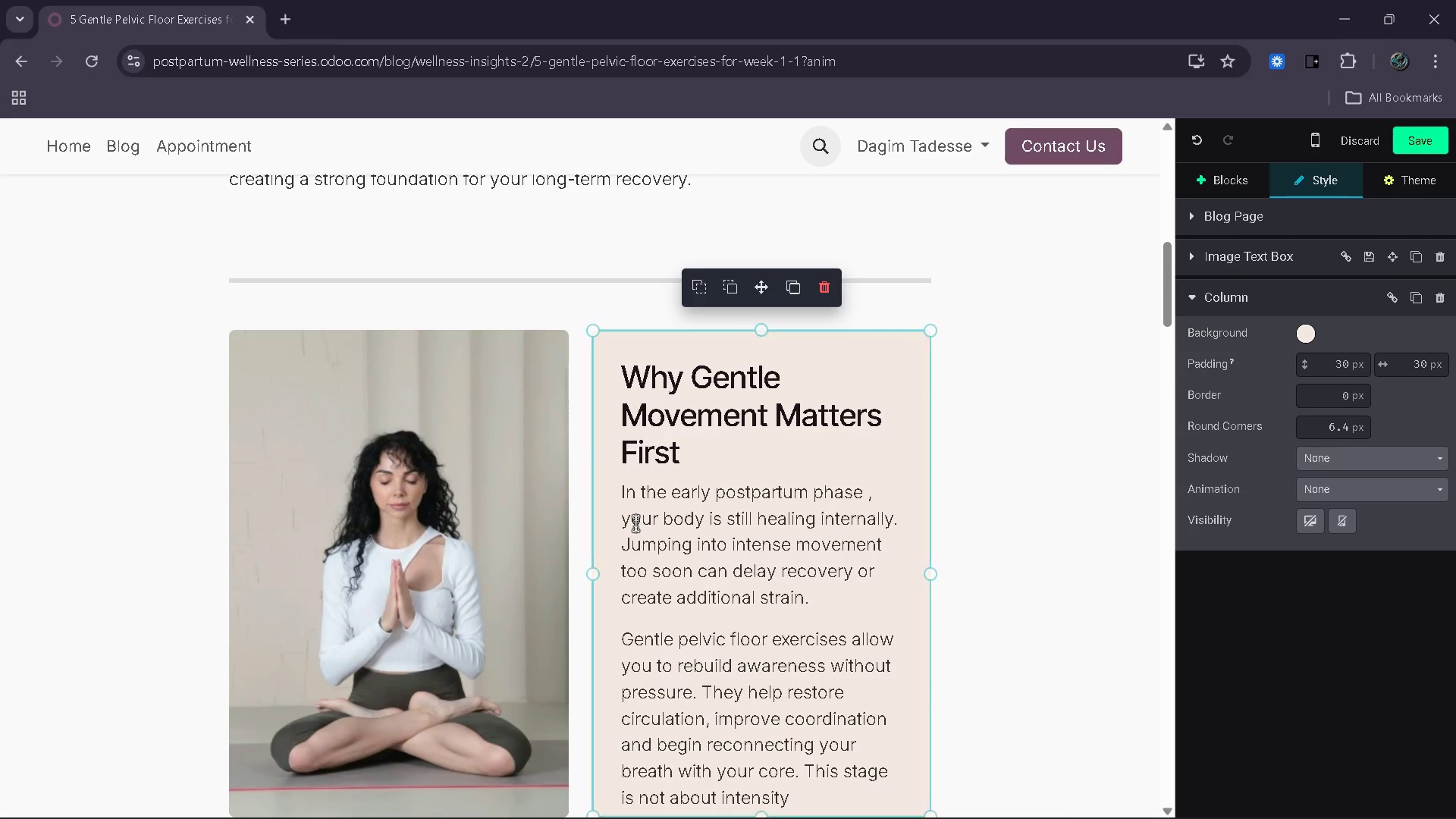 
scroll: coordinate [639, 522], scroll_direction: down, amount: 2.0
 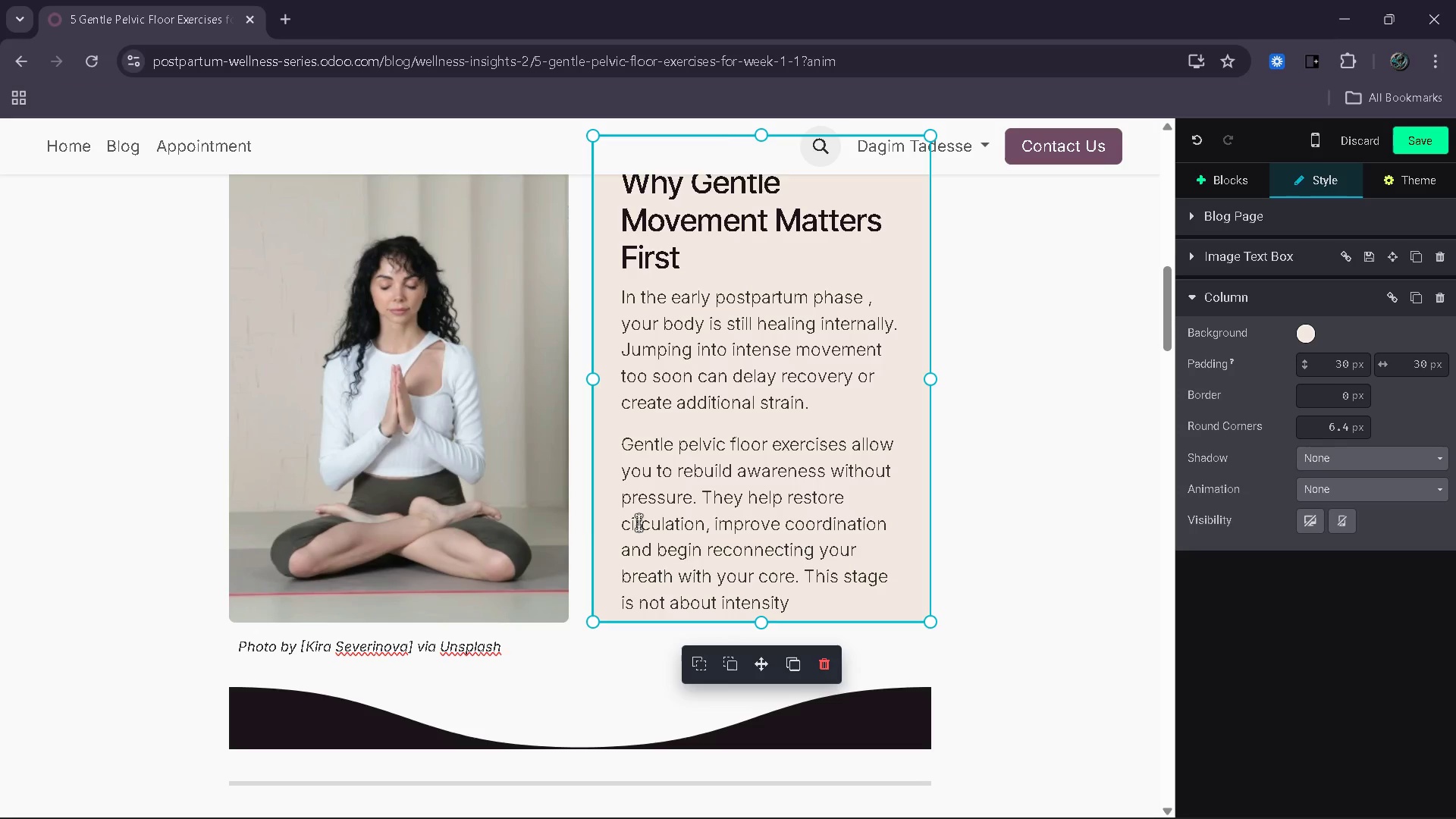 
key(Backspace)
type(-it is about building a safe, supportive foundation for evv)
key(Backspace)
type(erything that comes next.)
 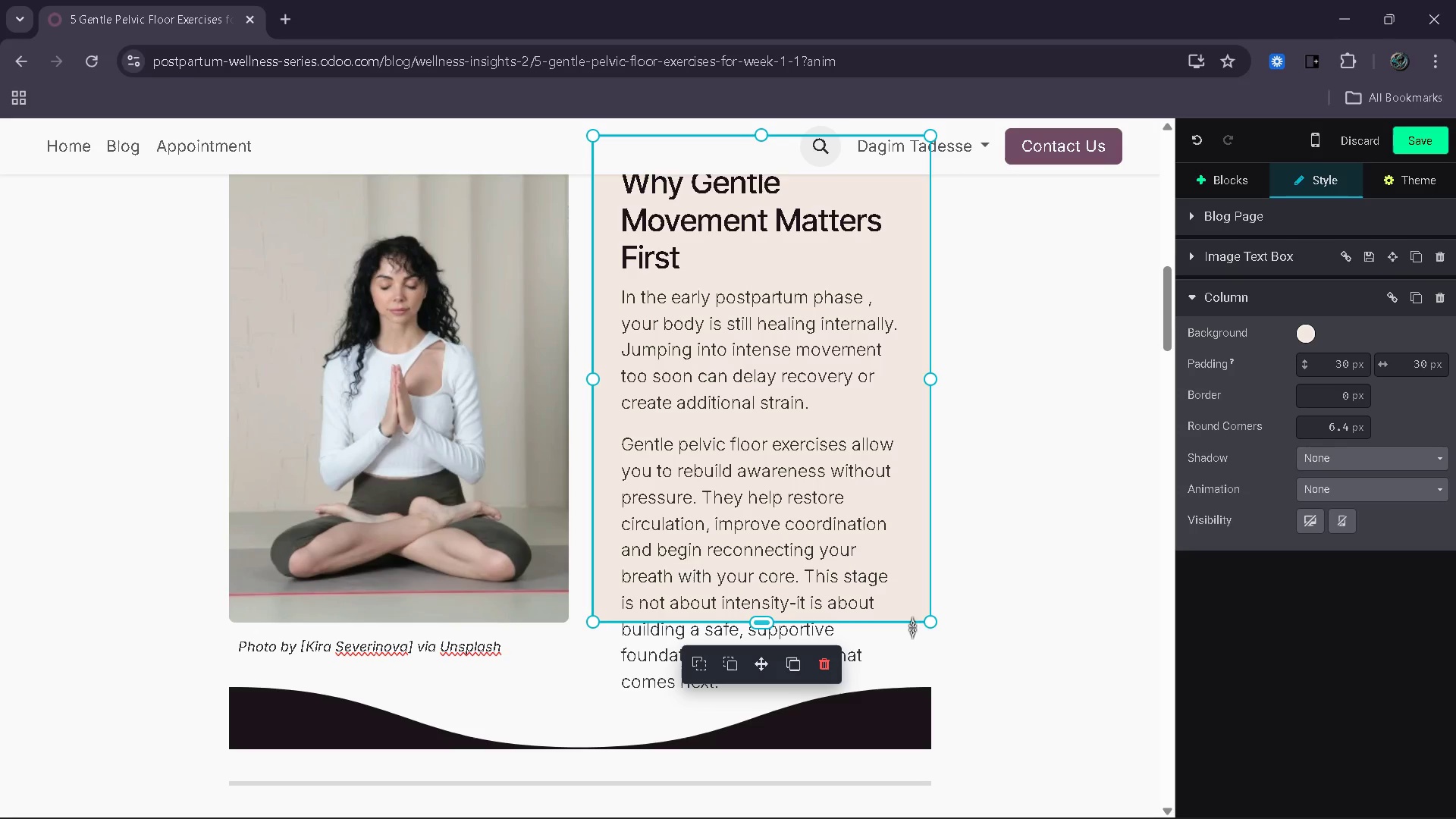 
left_click_drag(start_coordinate=[929, 624], to_coordinate=[940, 686])
 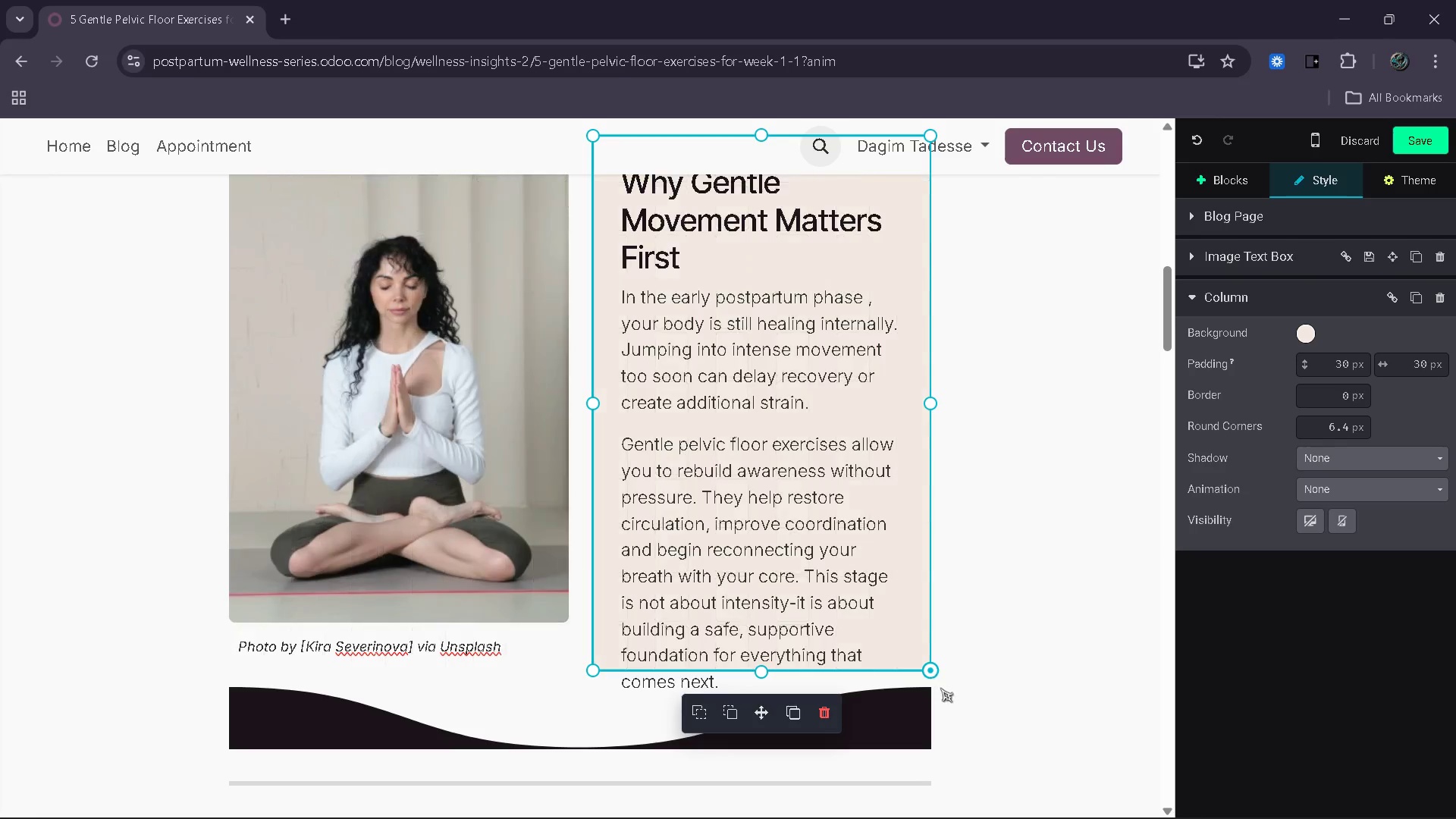 
left_click_drag(start_coordinate=[940, 686], to_coordinate=[940, 720])
 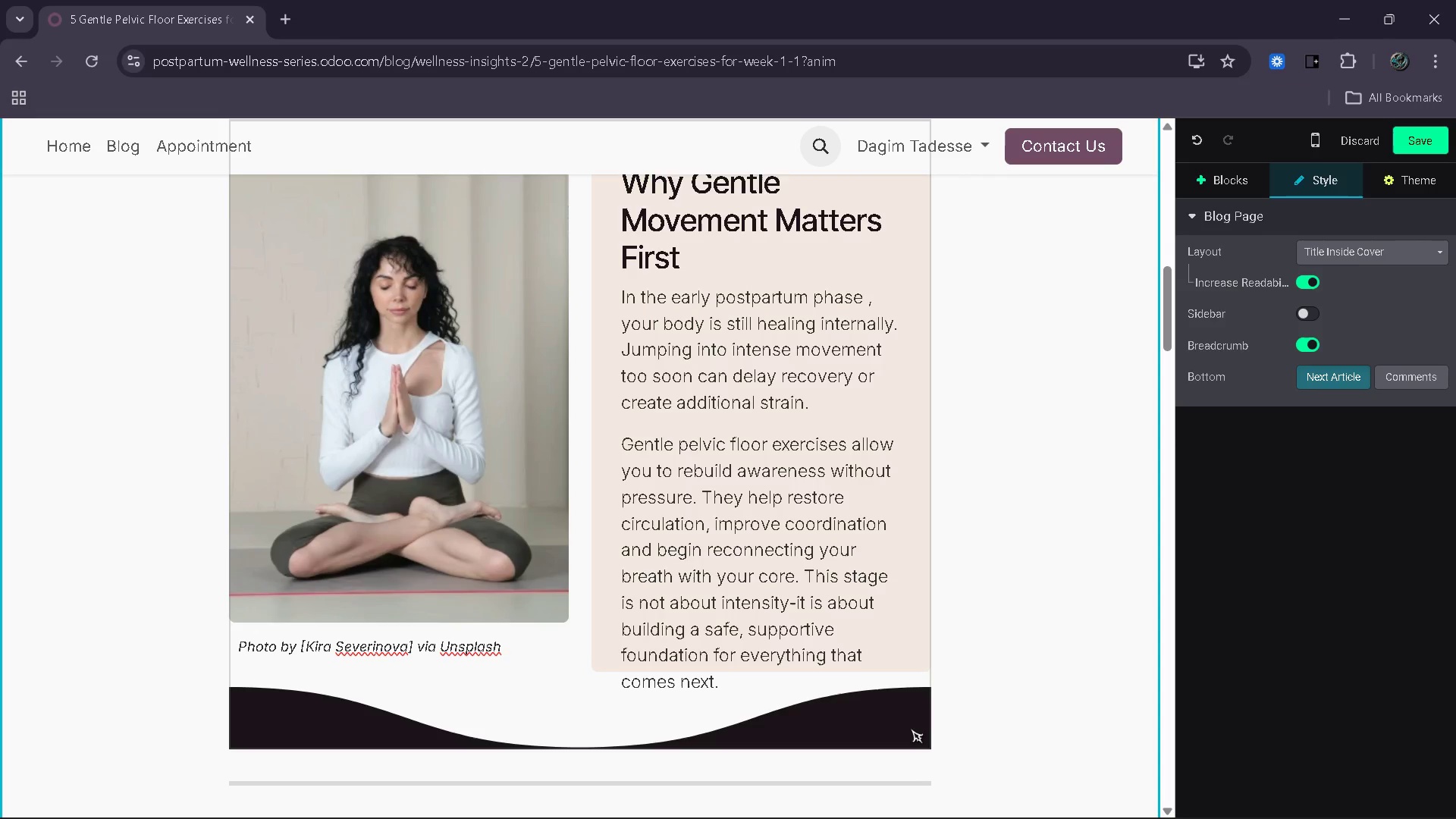 
left_click([911, 729])
 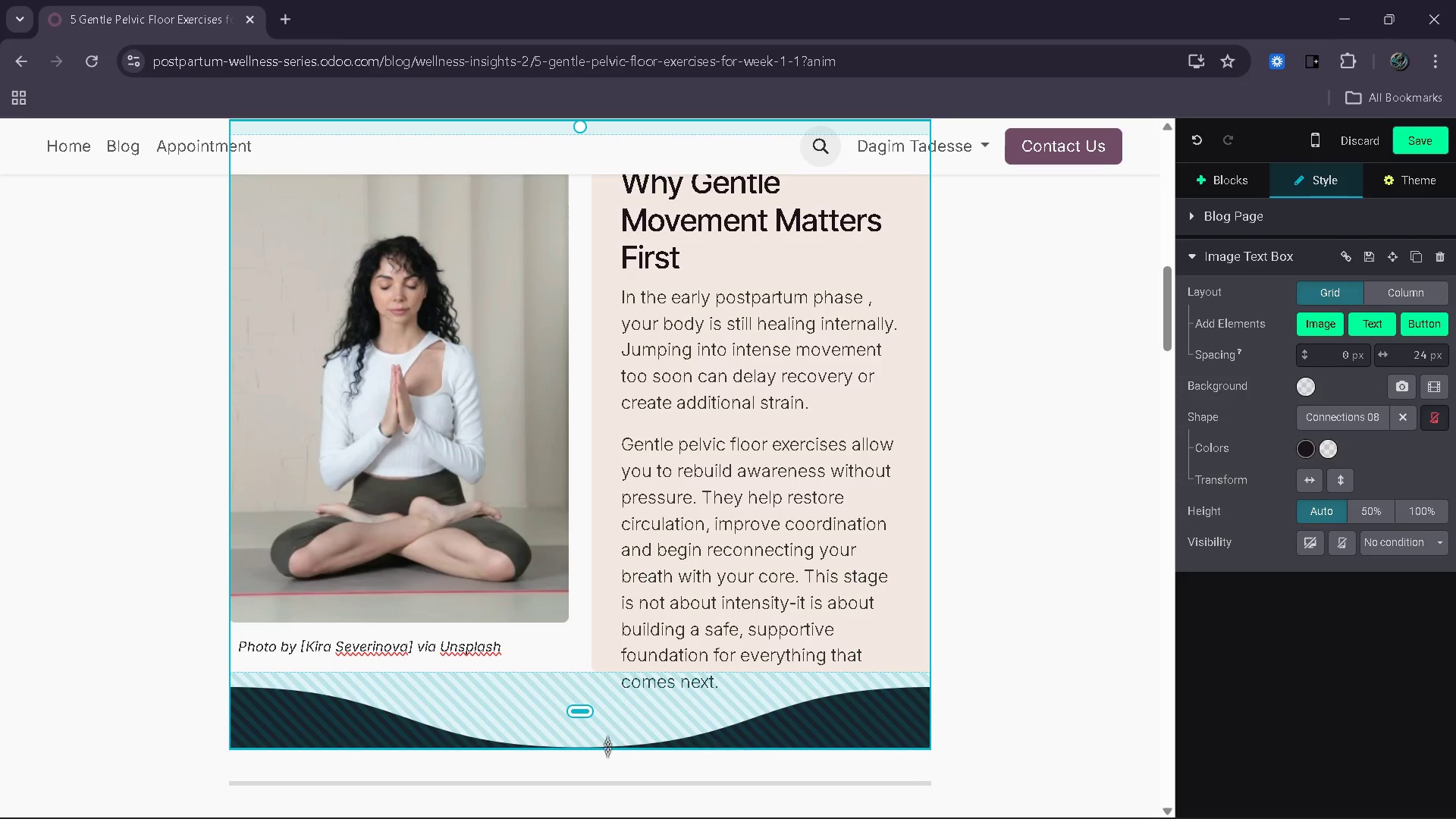 
left_click_drag(start_coordinate=[620, 734], to_coordinate=[629, 780])
 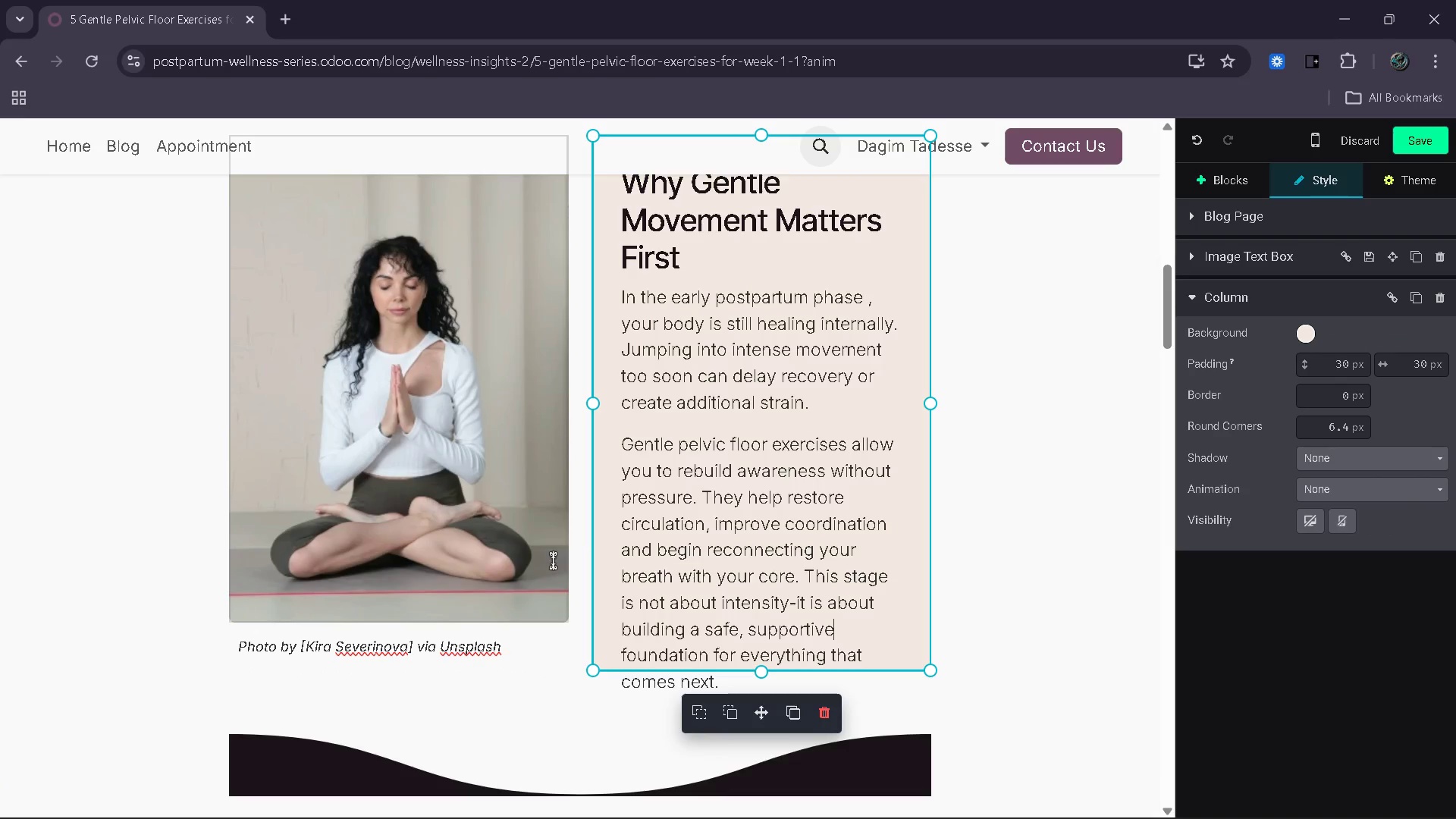 
wait(6.31)
 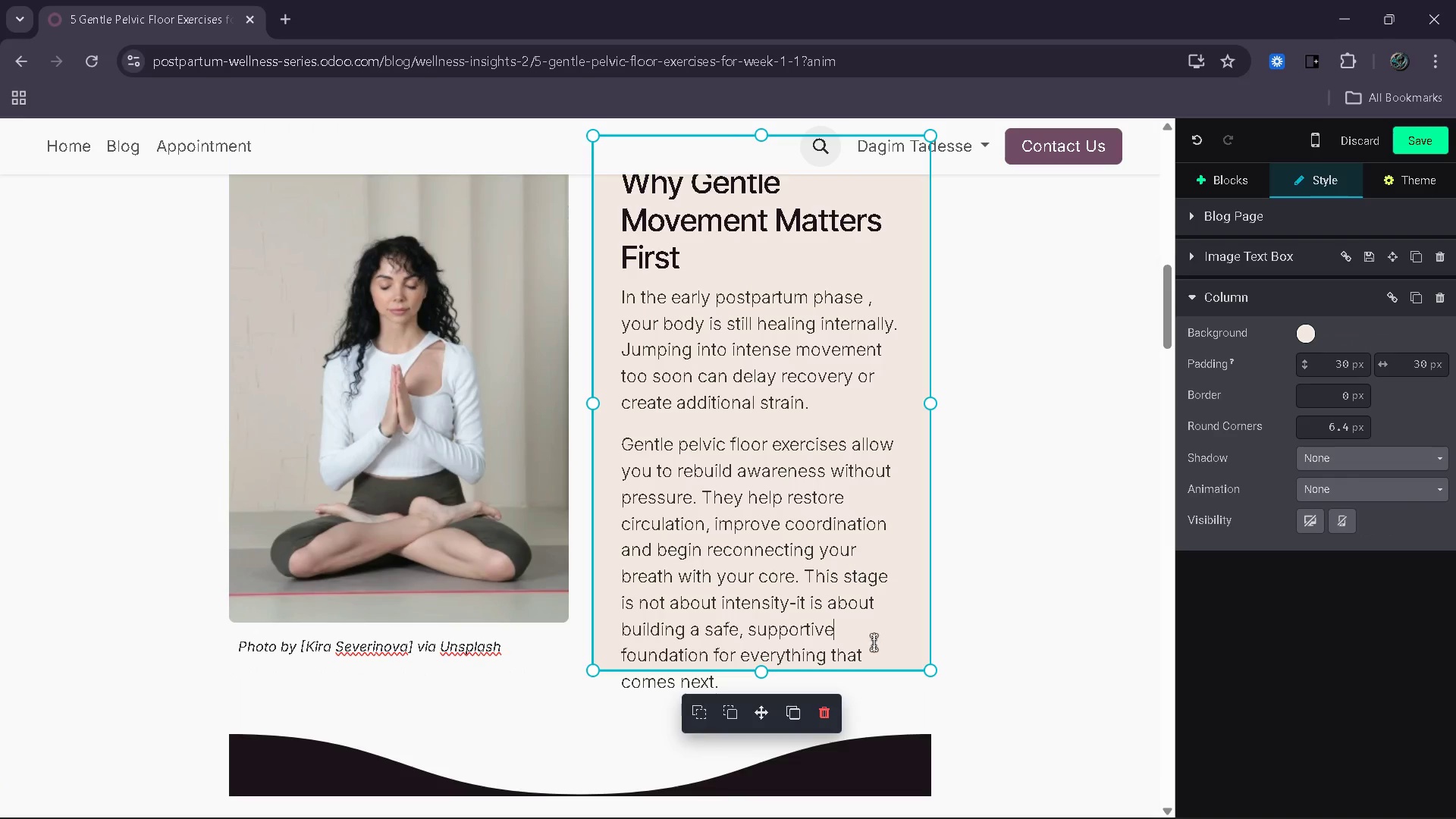 
left_click_drag(start_coordinate=[750, 671], to_coordinate=[755, 716])
 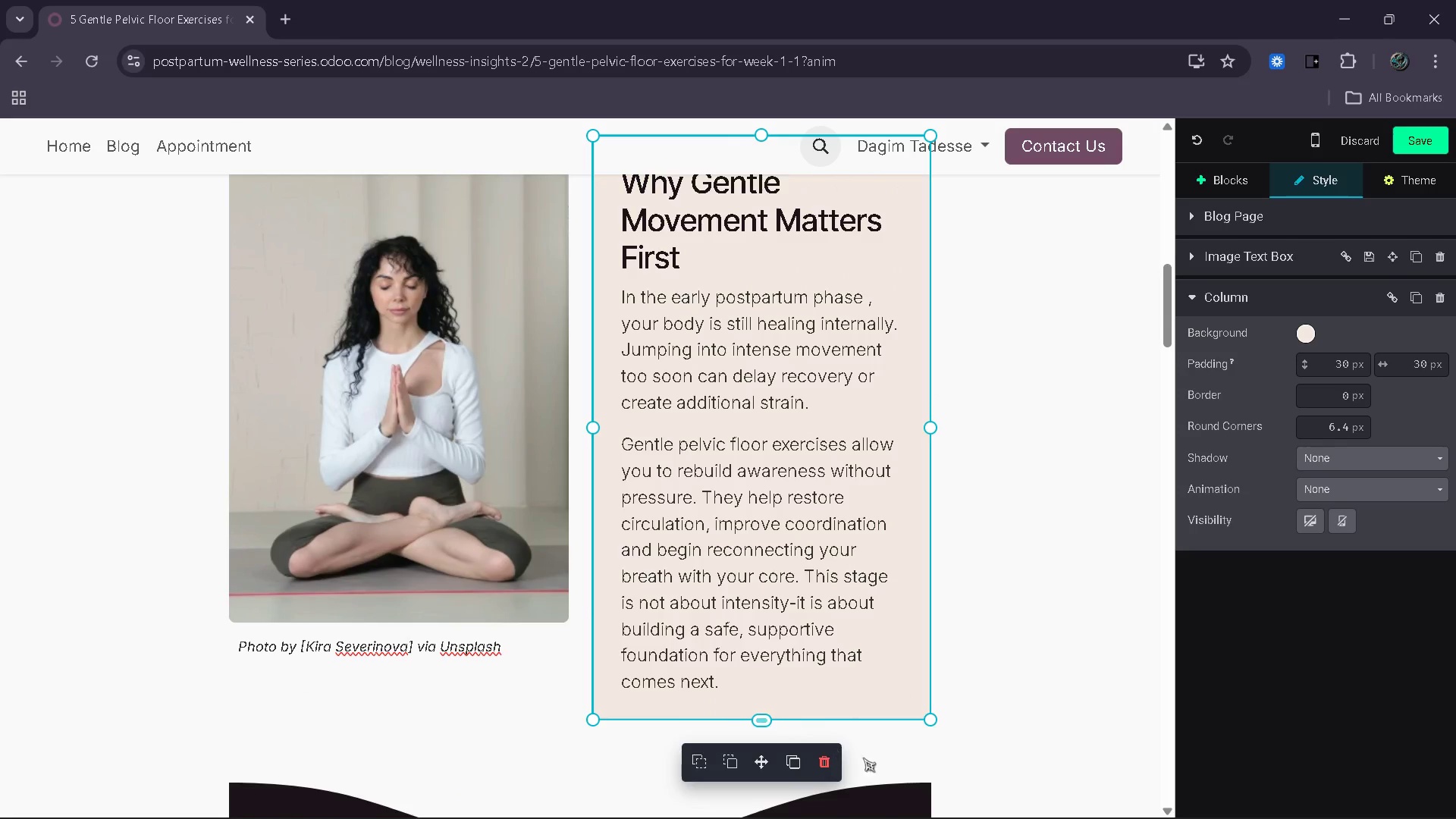 
left_click([895, 768])
 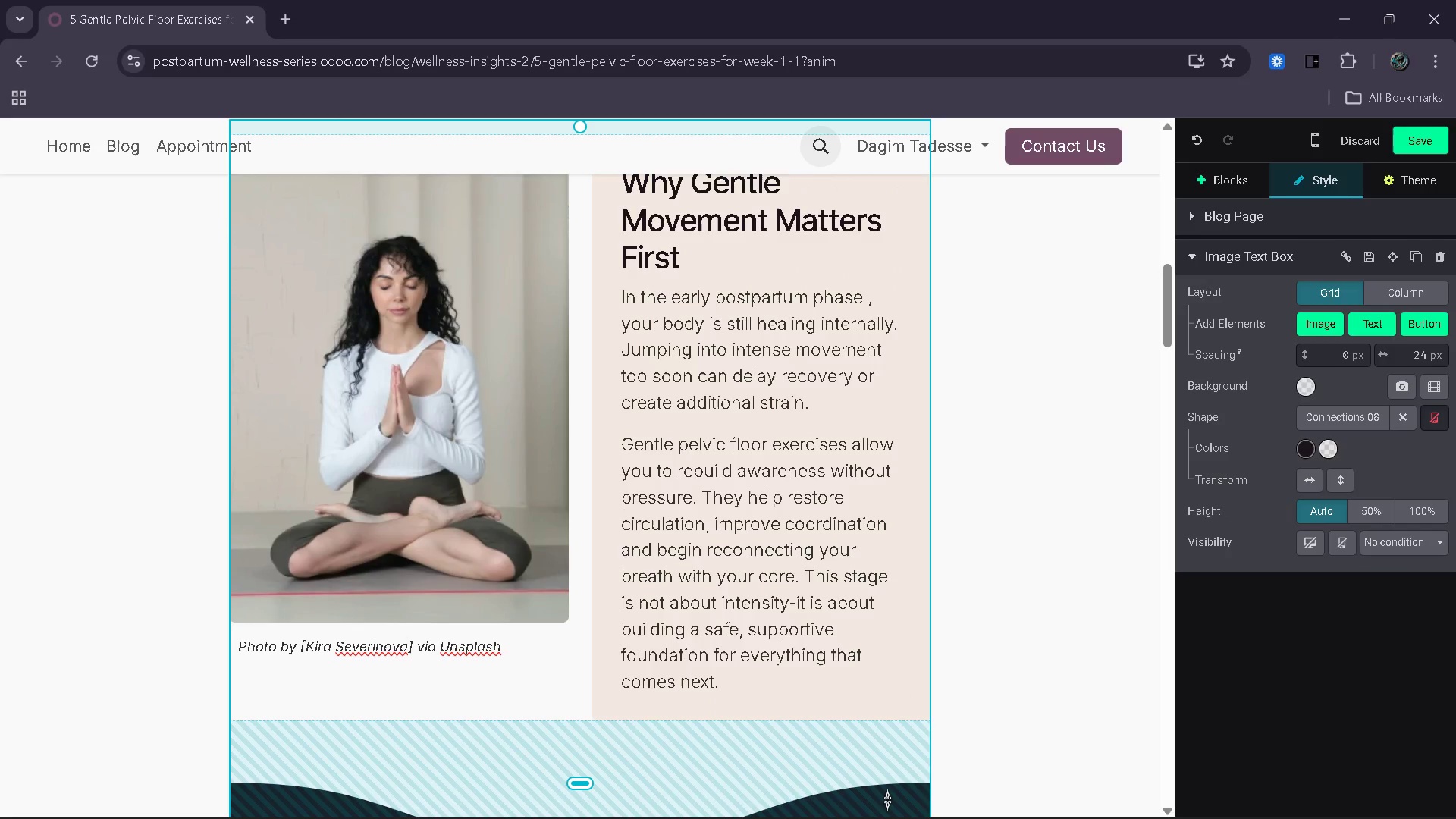 
left_click_drag(start_coordinate=[887, 799], to_coordinate=[897, 740])
 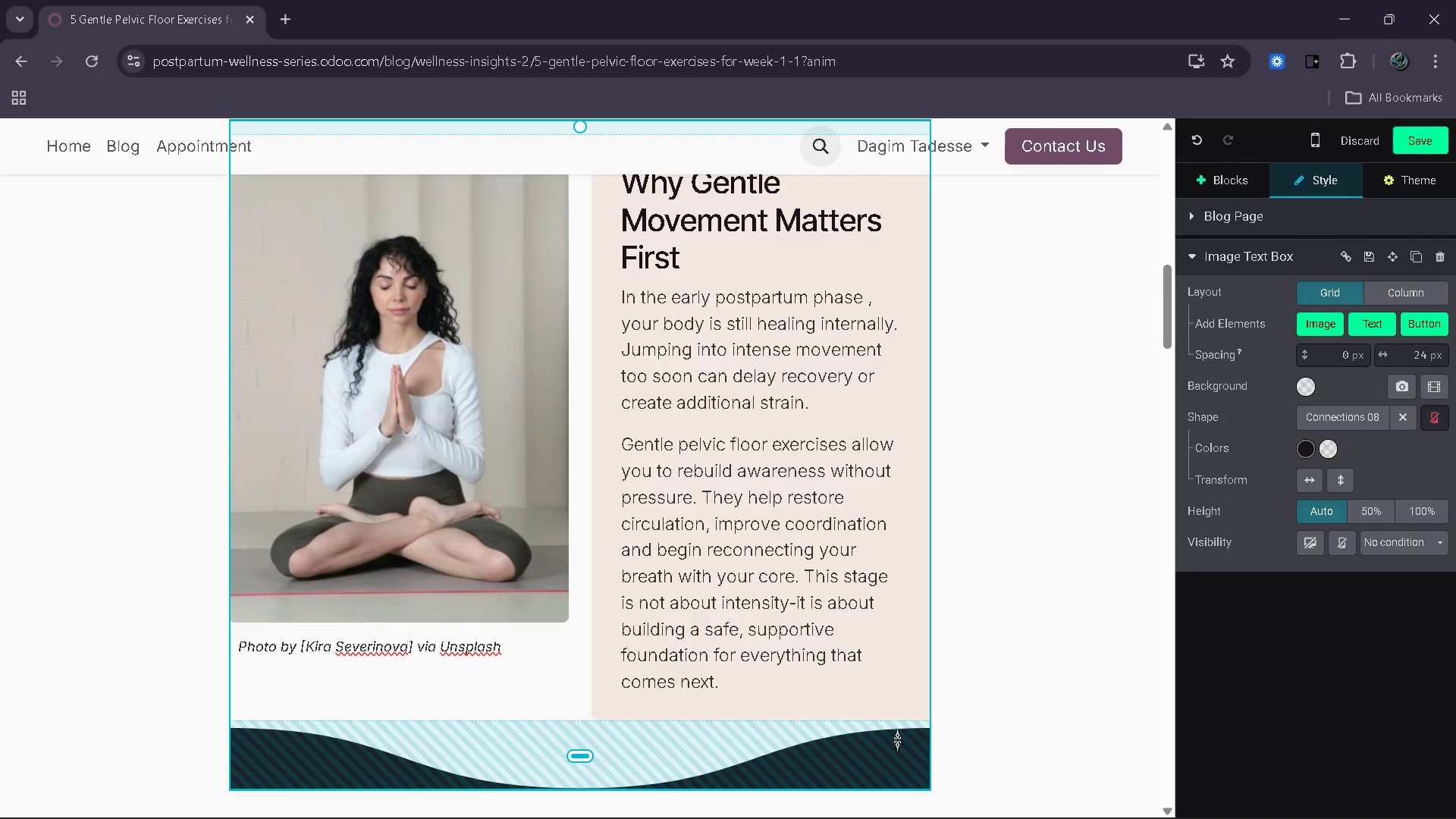 
scroll: coordinate [896, 739], scroll_direction: none, amount: 0.0
 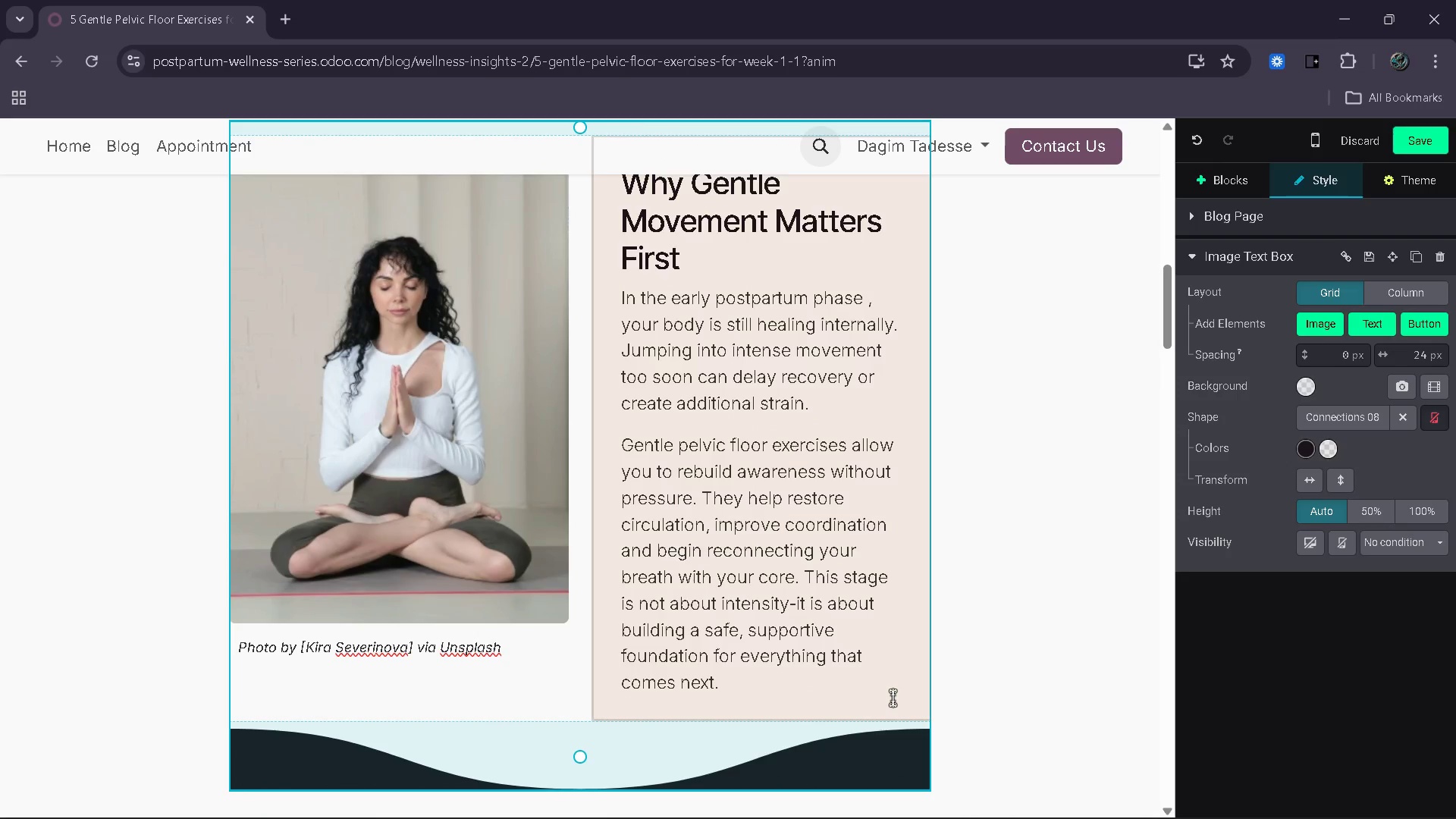 
scroll: coordinate [893, 698], scroll_direction: down, amount: 3.0
 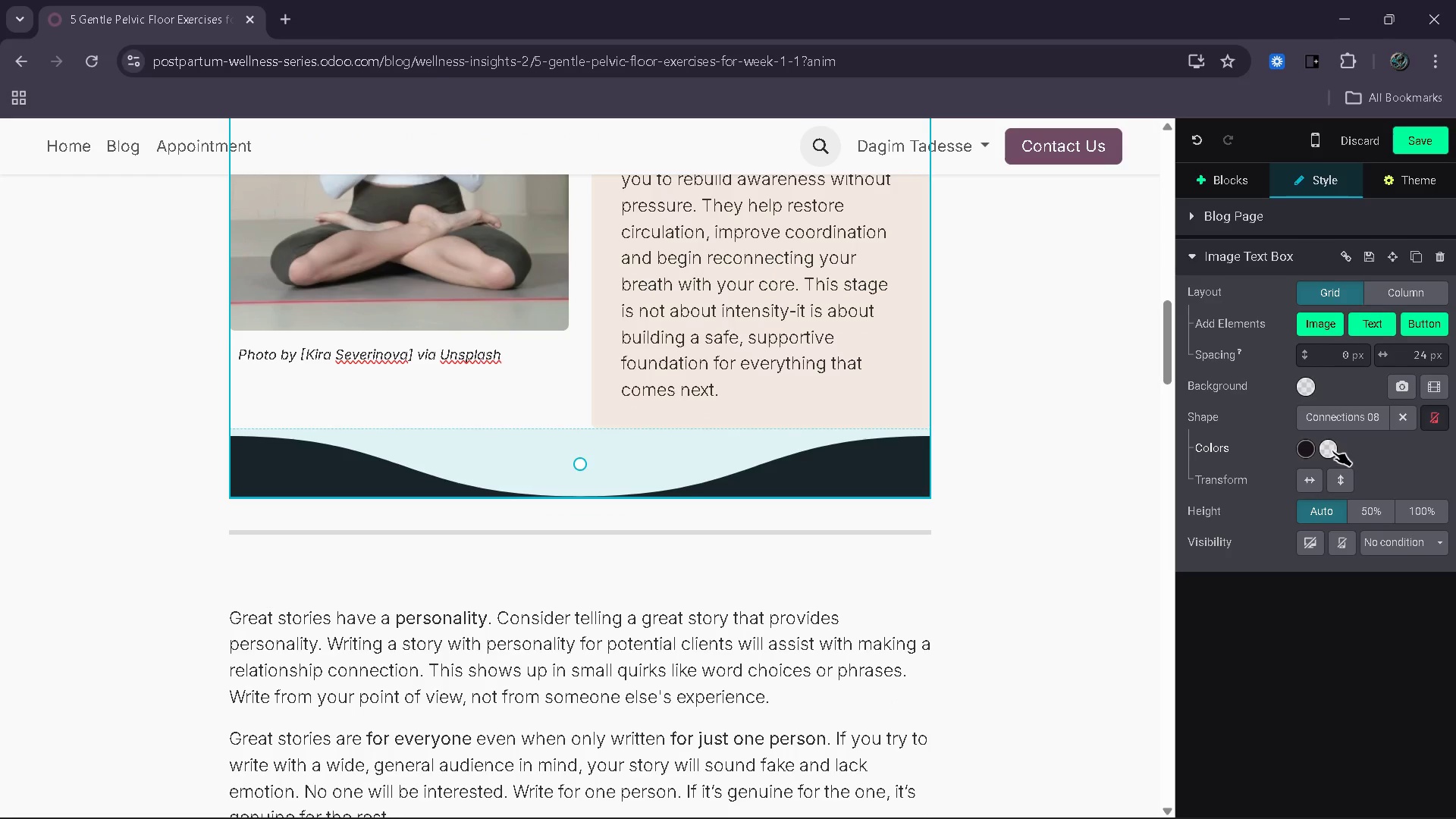 
left_click([1309, 448])
 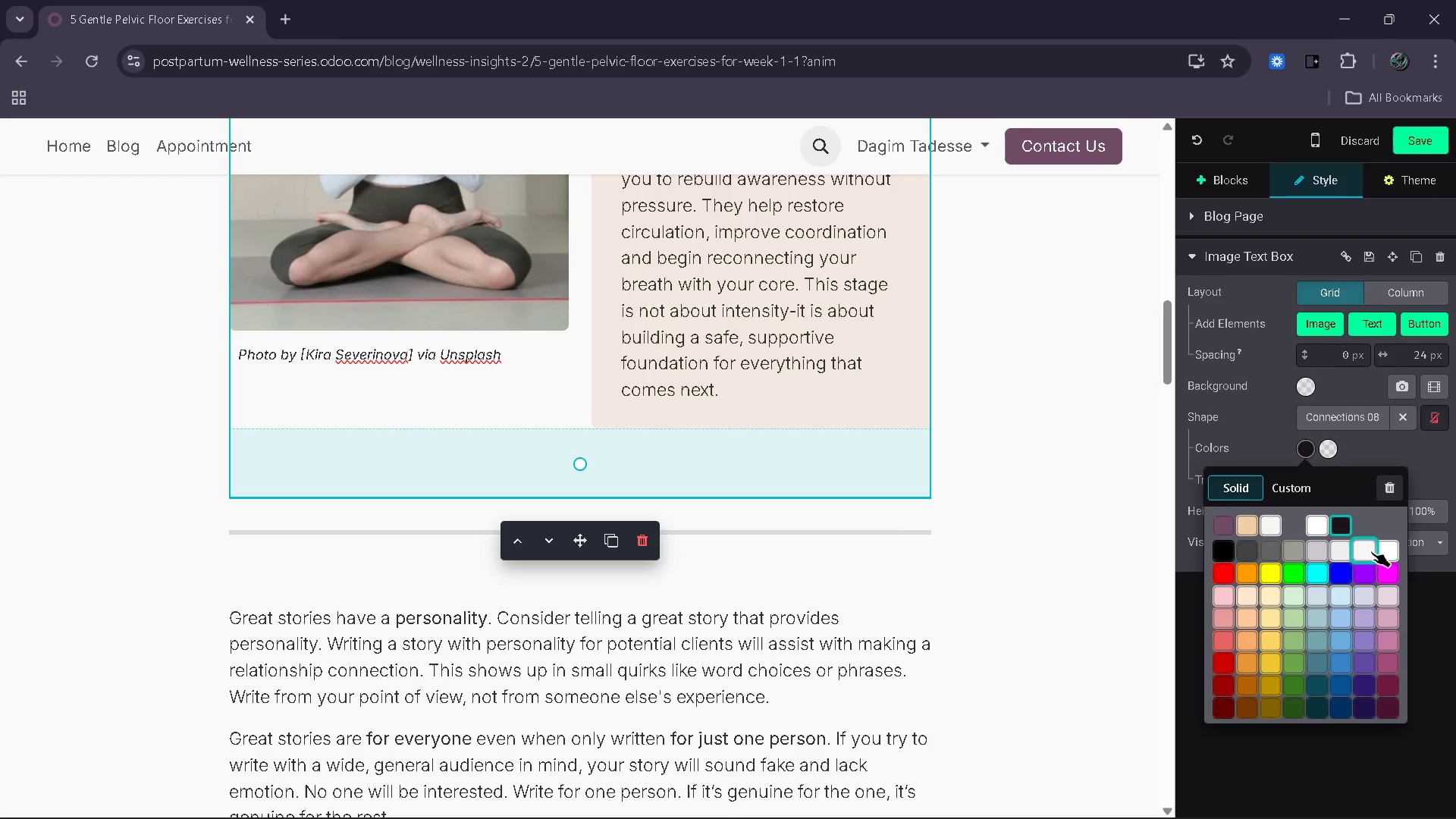 
wait(9.34)
 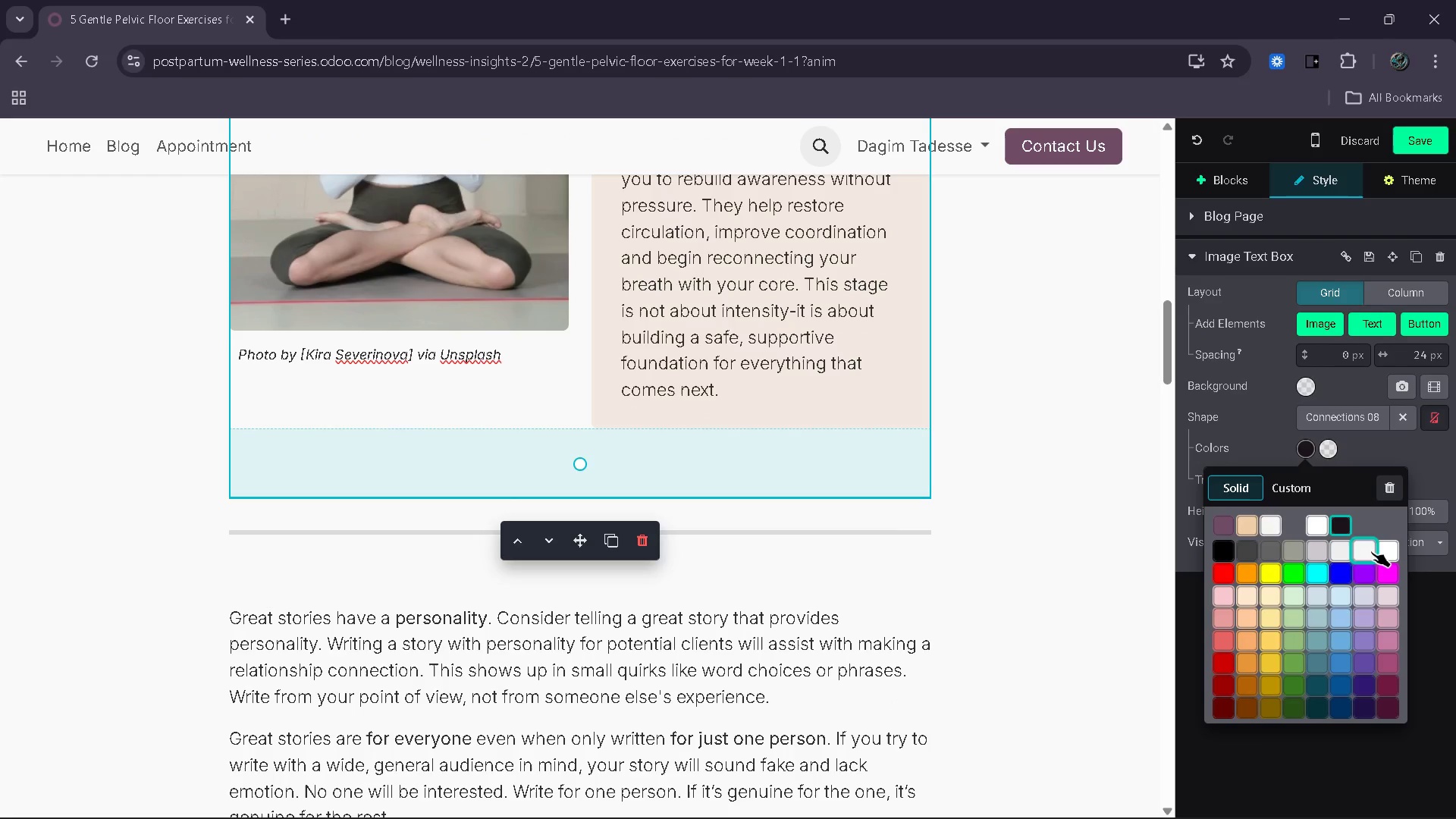 
left_click([1345, 554])
 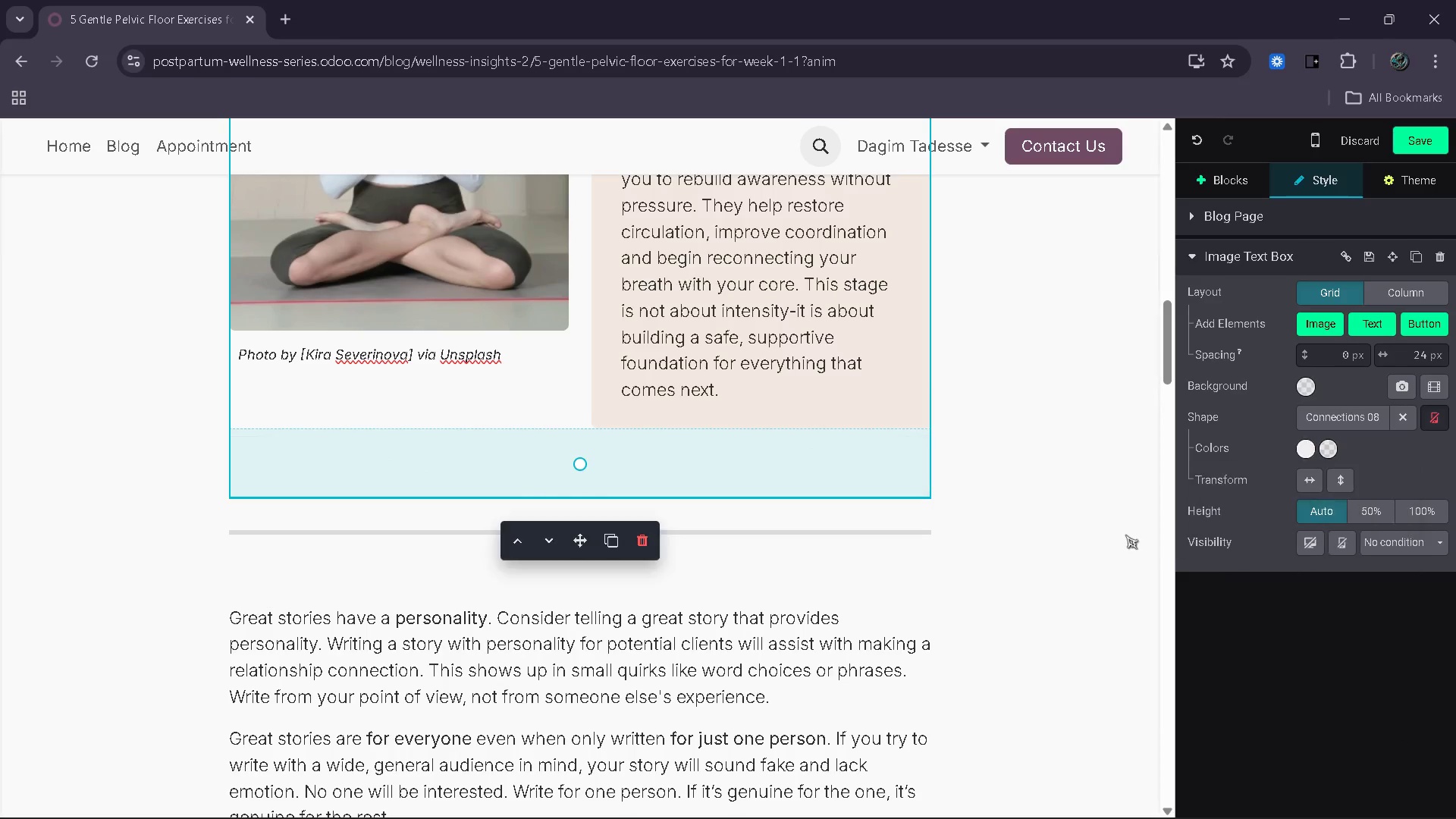 
left_click([1119, 535])
 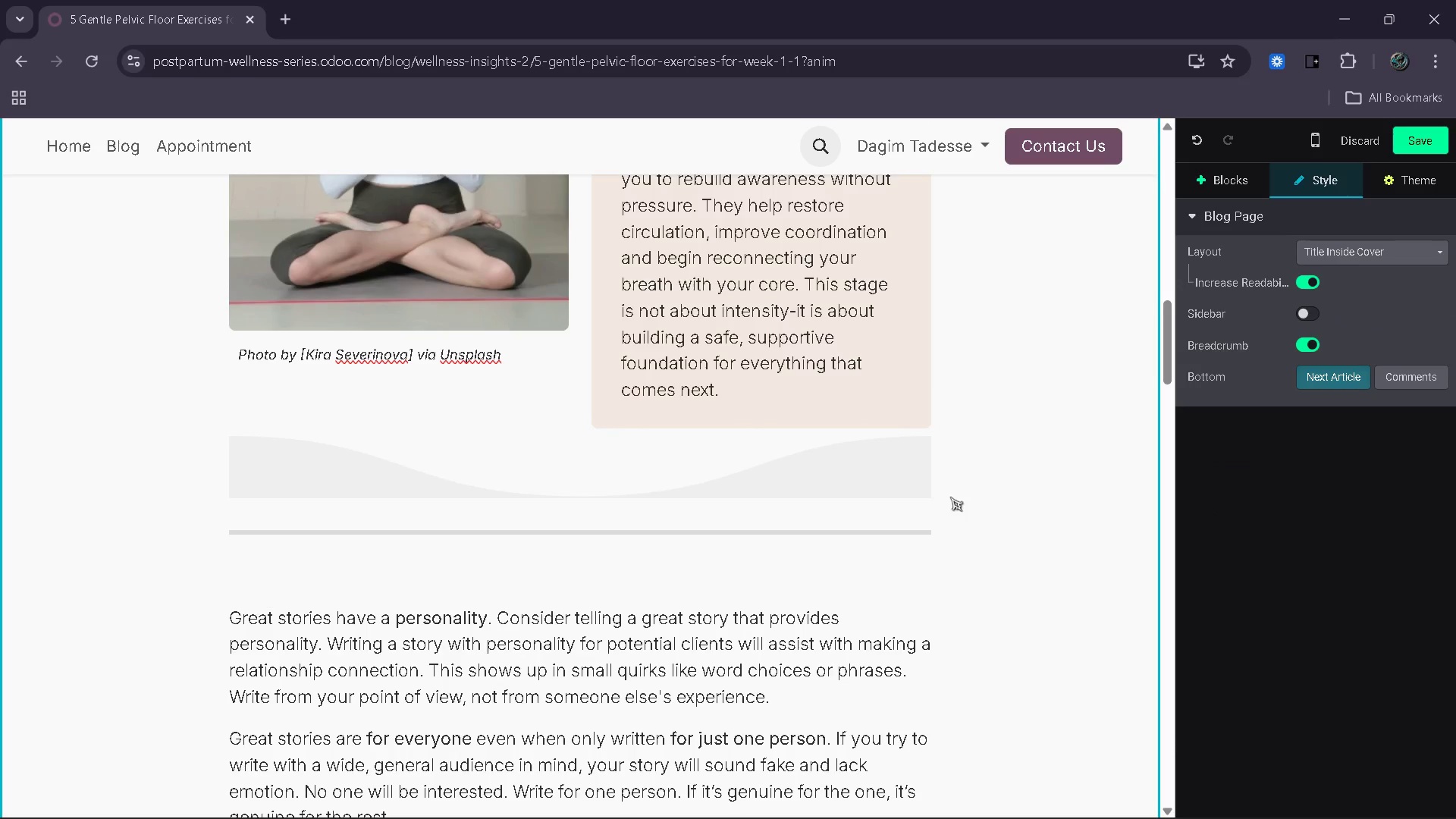 
scroll: coordinate [950, 497], scroll_direction: down, amount: 3.0
 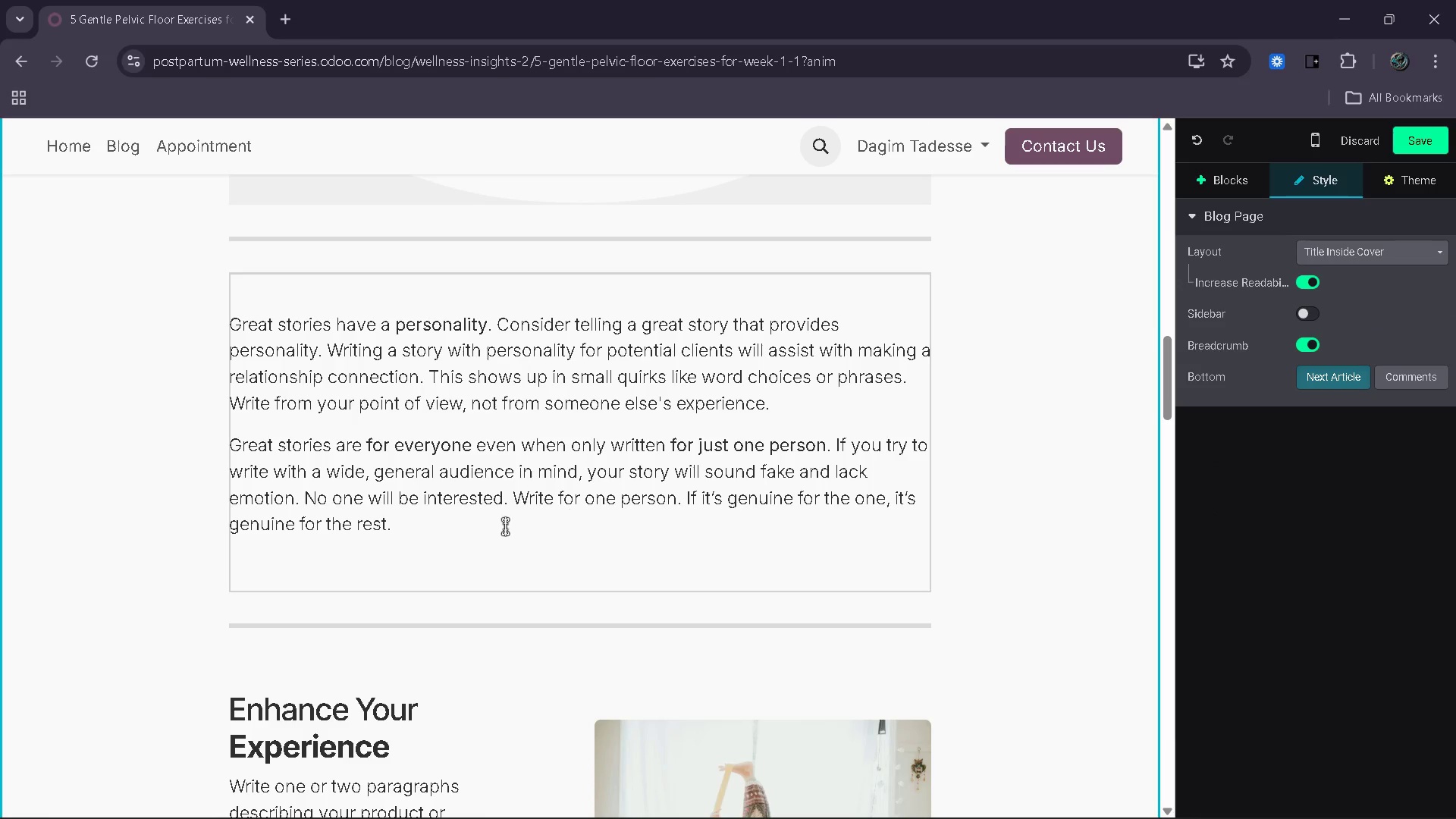 
left_click_drag(start_coordinate=[431, 540], to_coordinate=[236, 324])
 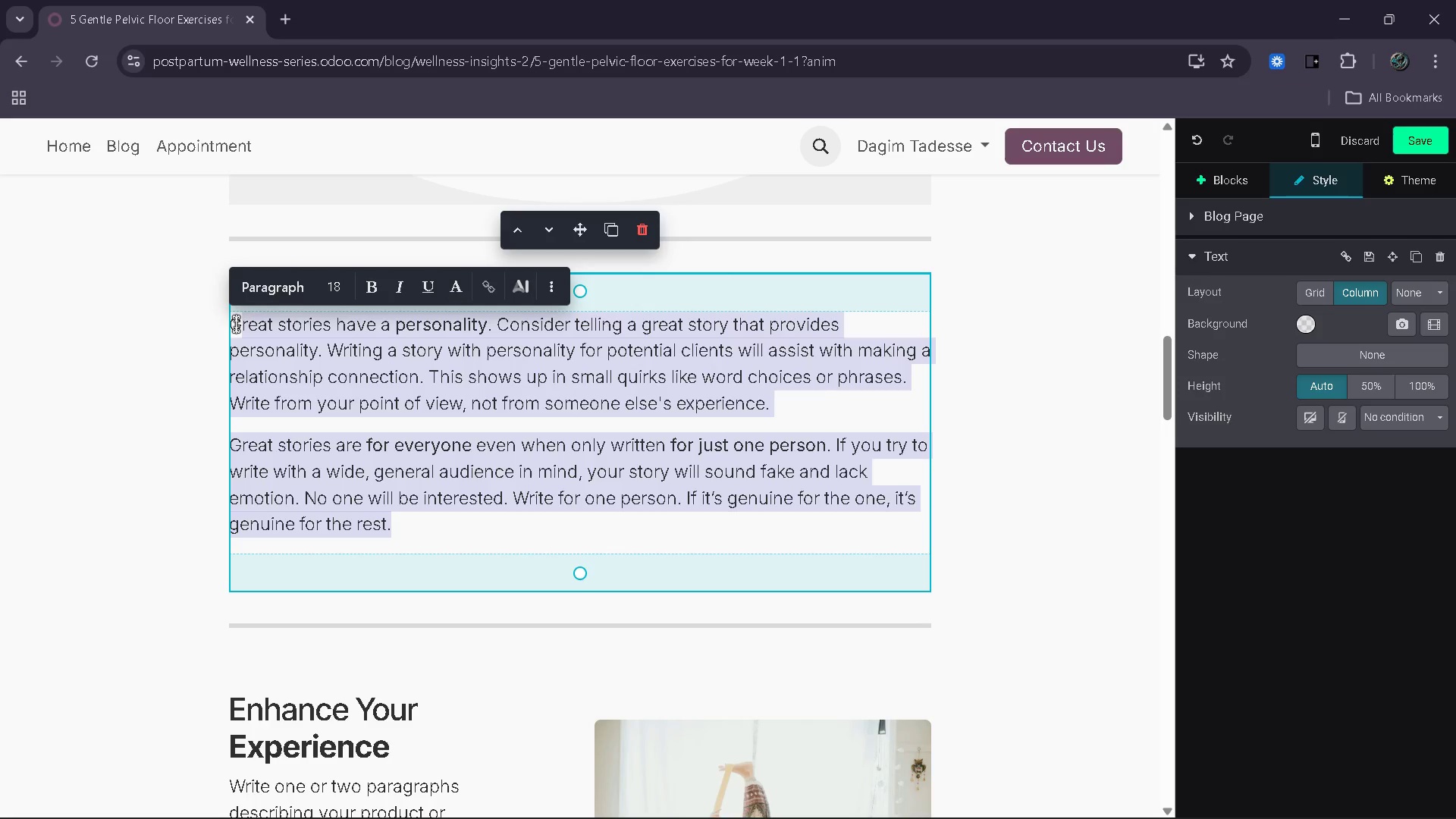 
wait(12.36)
 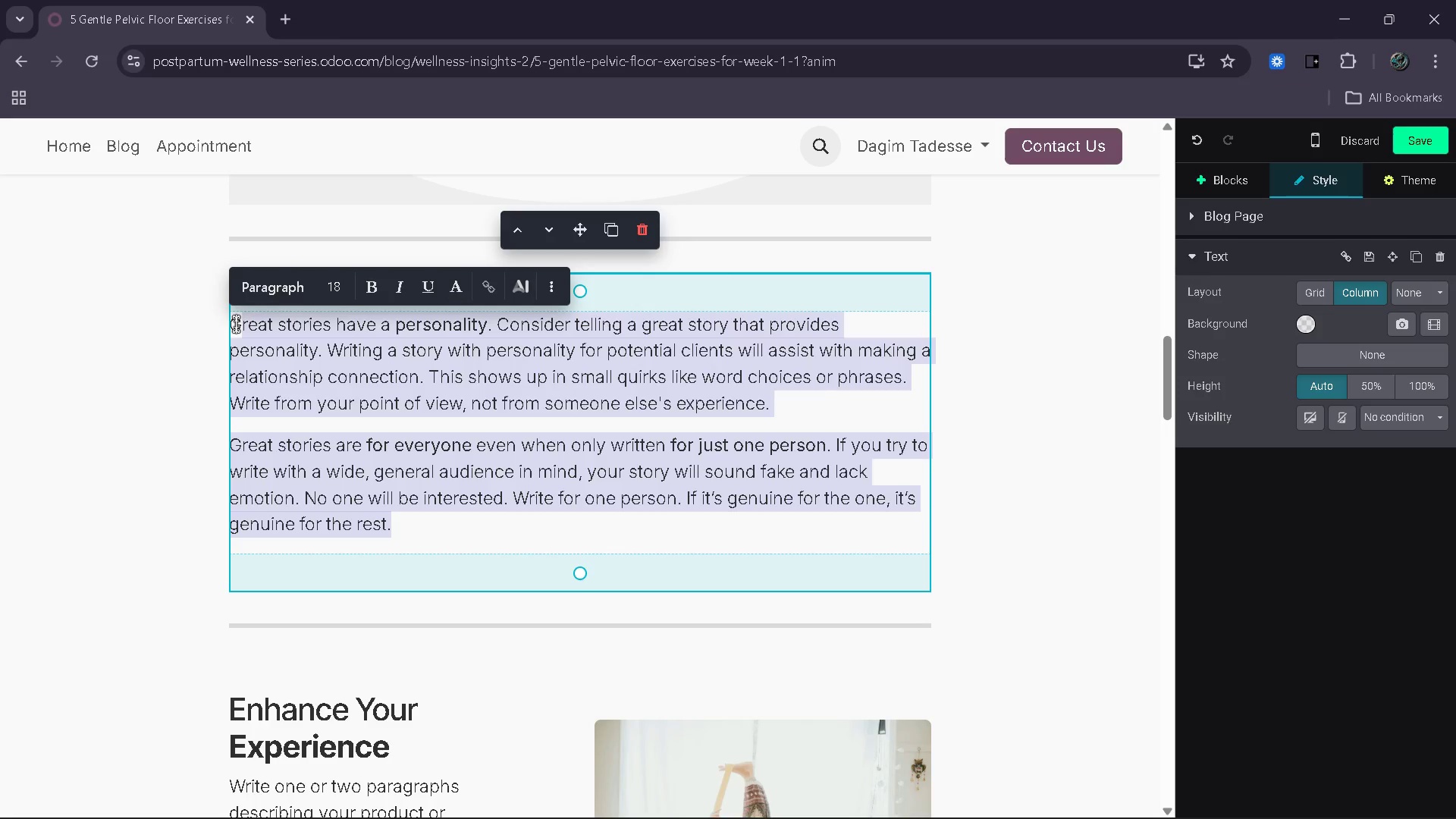 
key(Backspace)
key(Backspace)
type(Understanding you)
key(Backspace)
key(Backspace)
key(Backspace)
 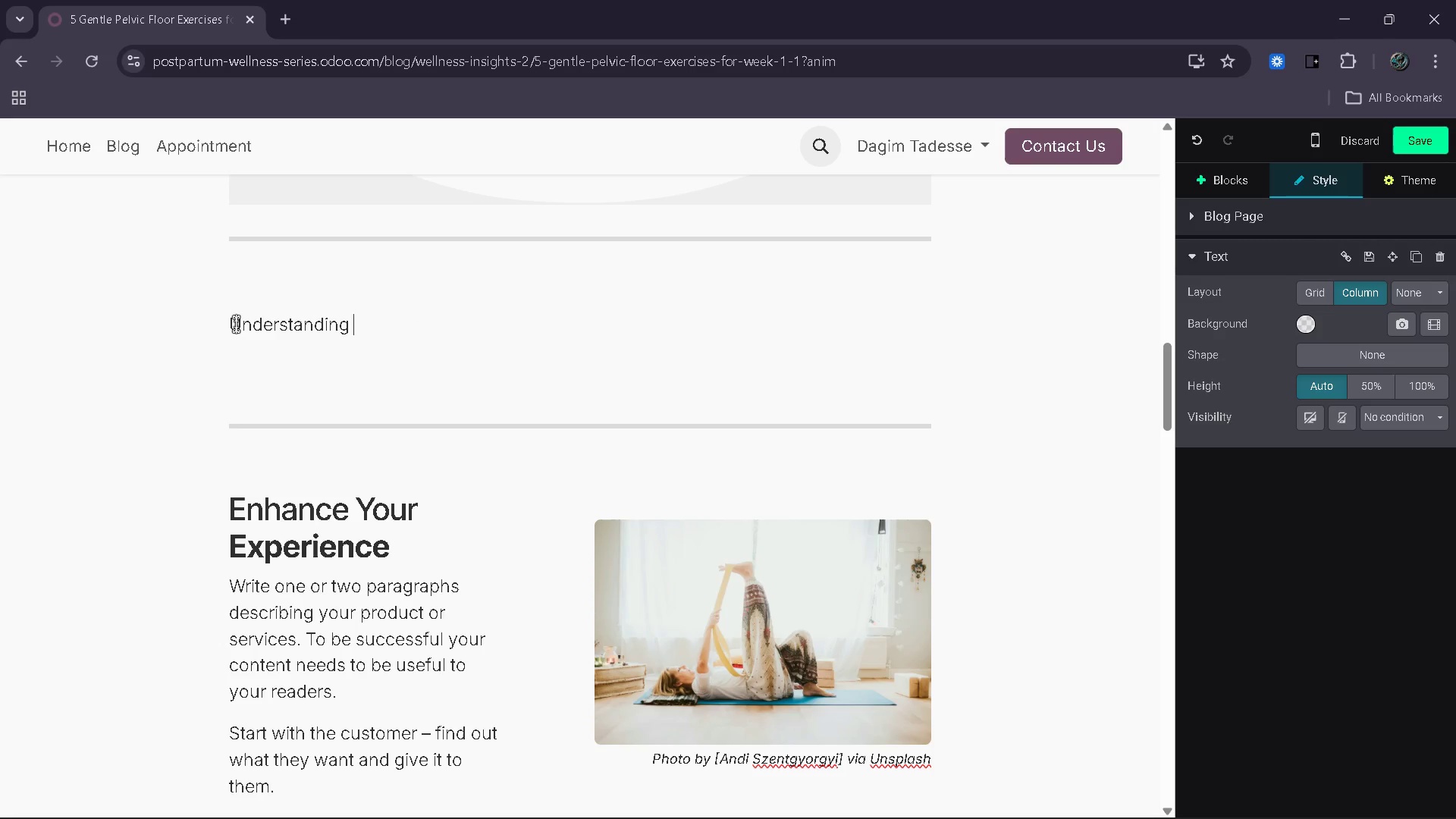 
type(U)
key(Backspace)
type(y)
key(Backspace)
type(Your O)
key(Backspace)
type(Pelvic Floor )
 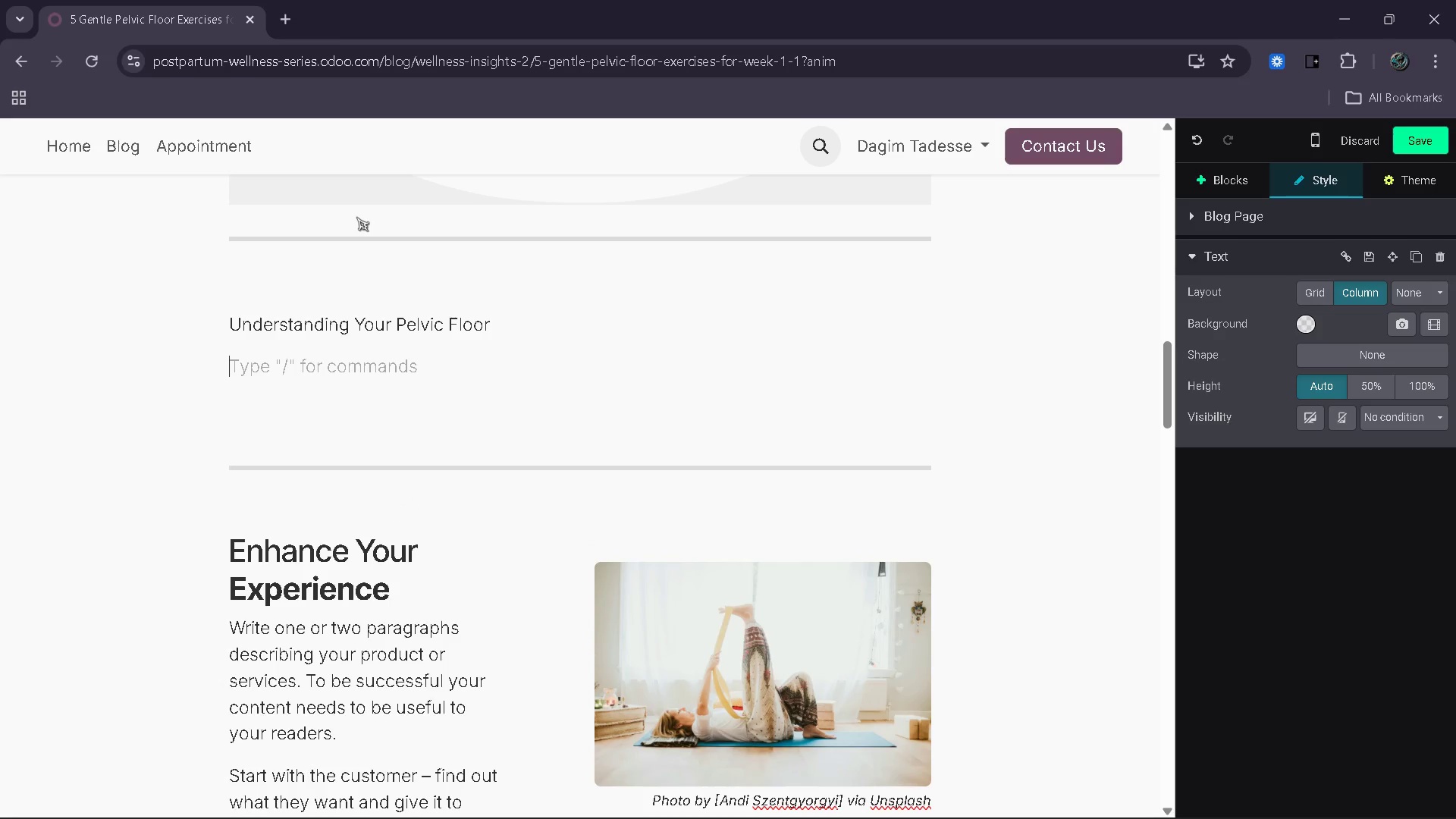 
 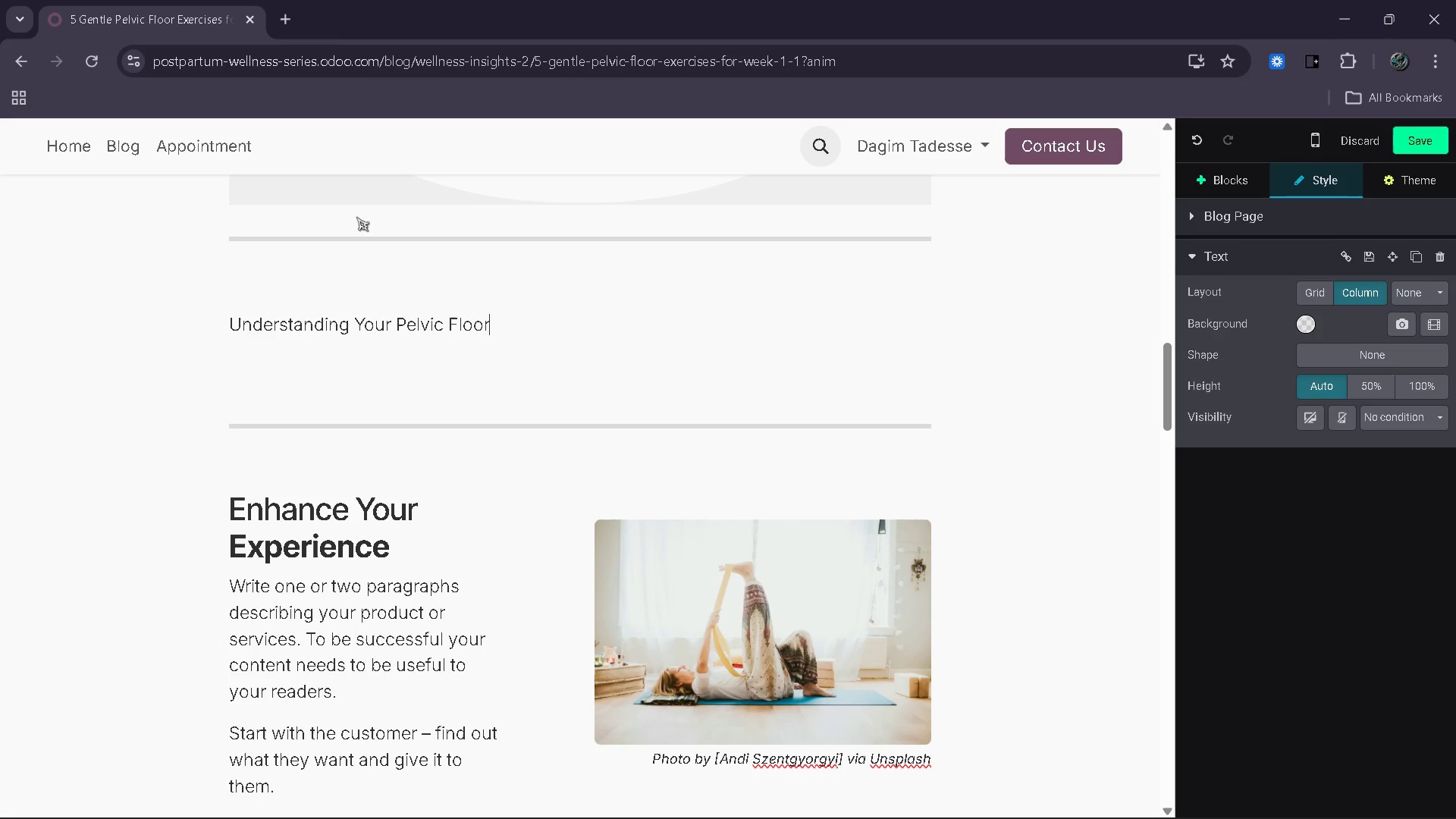 
key(Enter)
 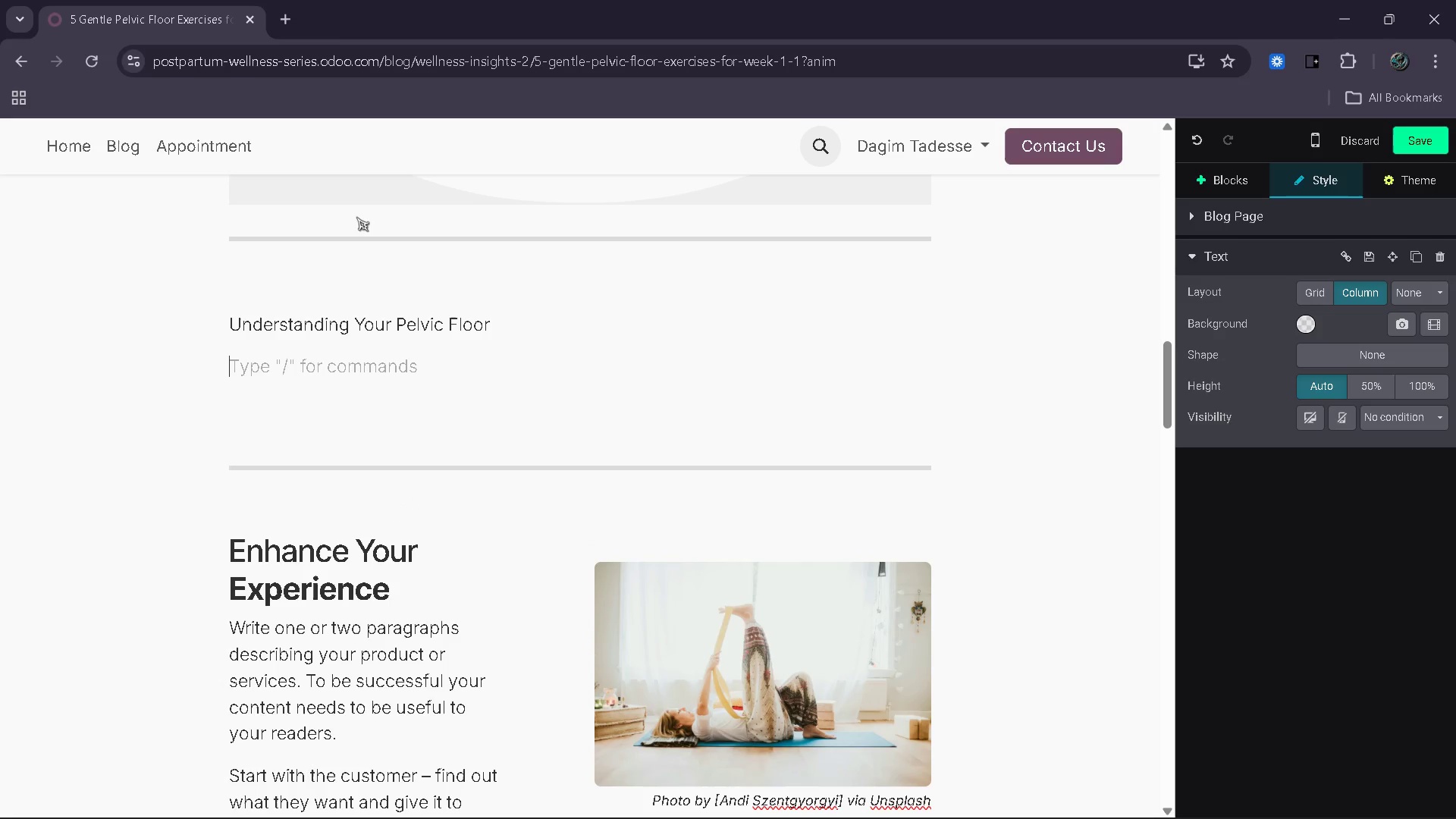 
type(A)
key(Backspace)
key(Backspace)
type(After )
key(Backspace)
type( Birth)
 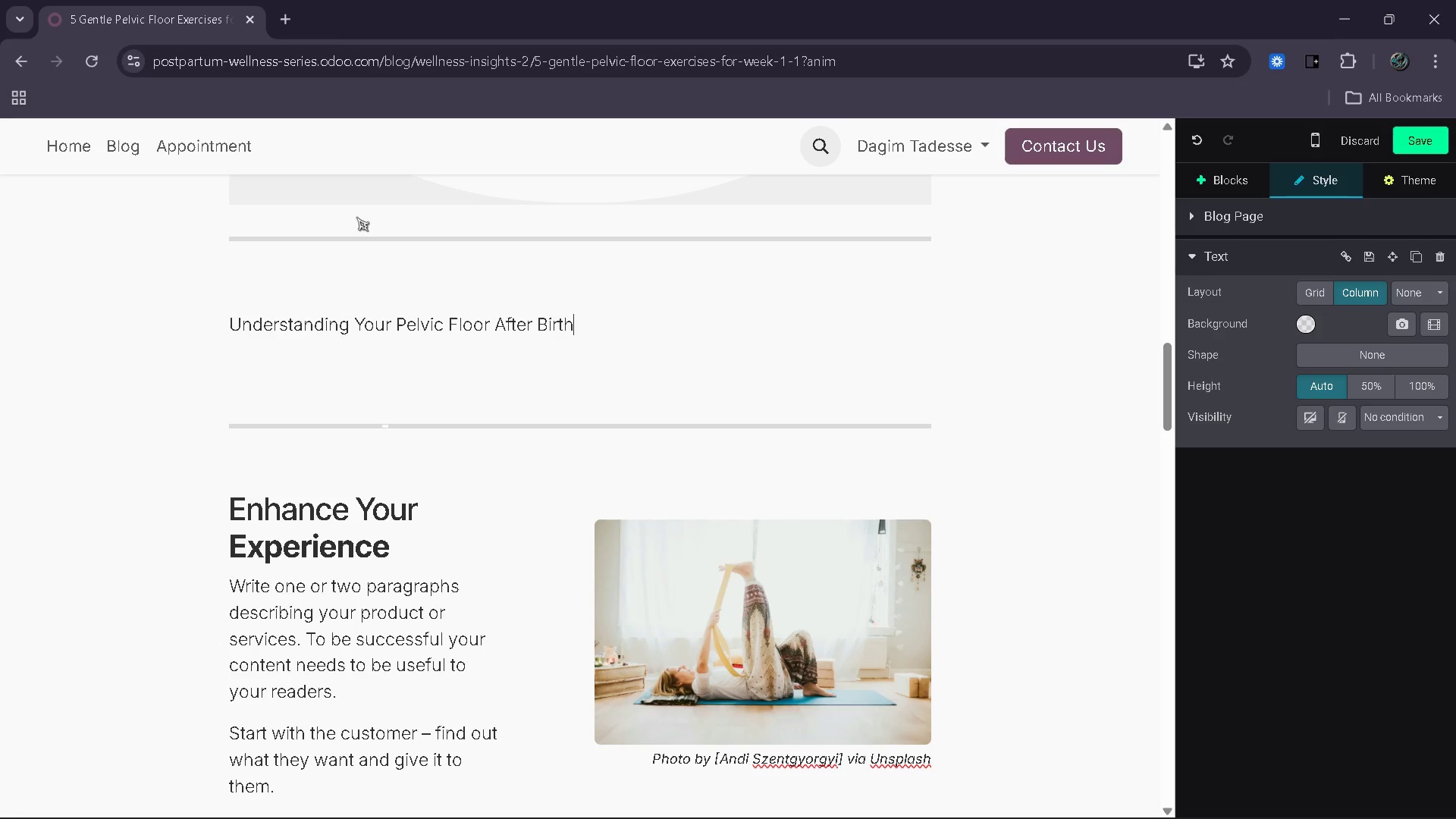 
wait(8.14)
 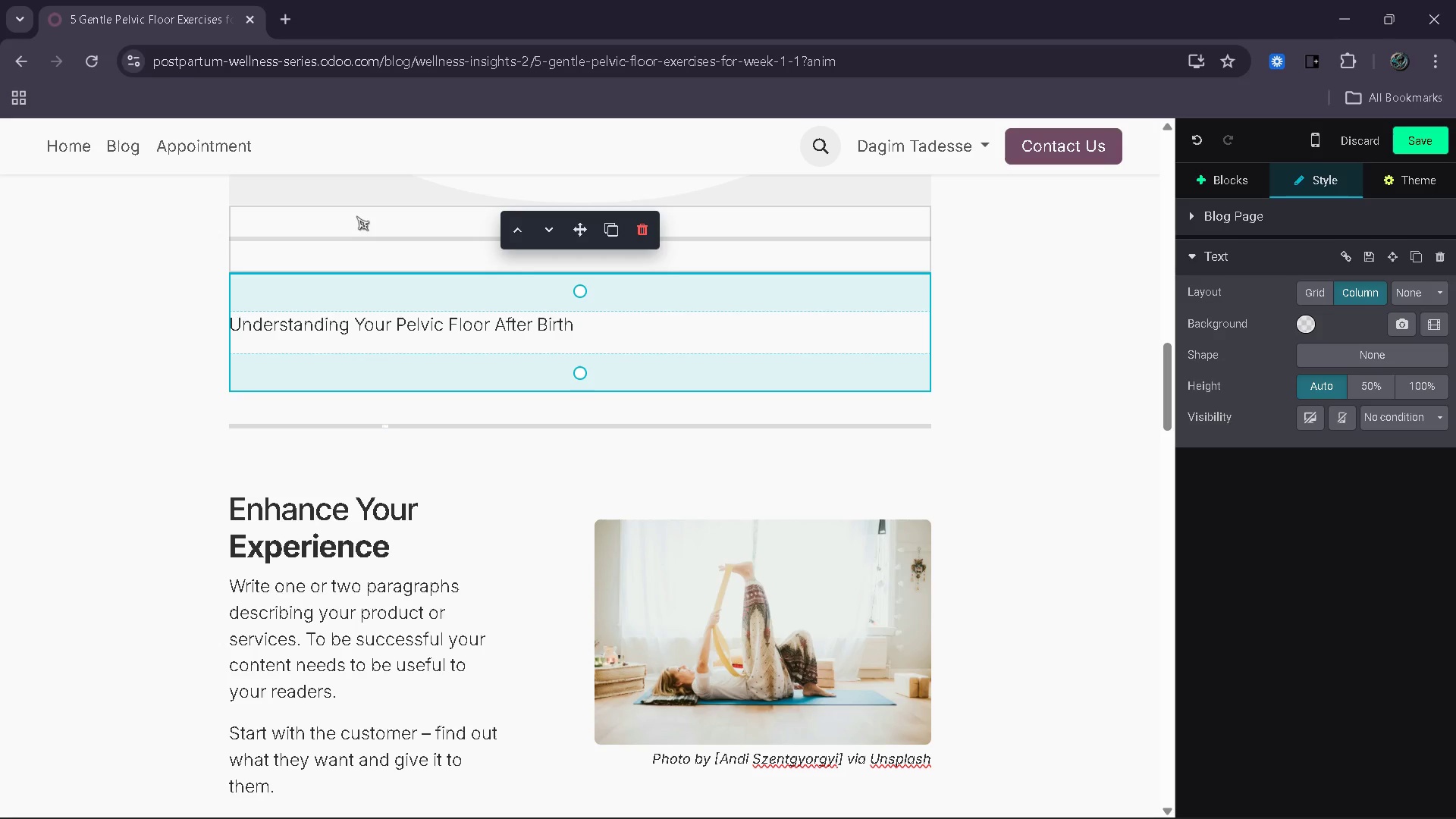 
key(Enter)
 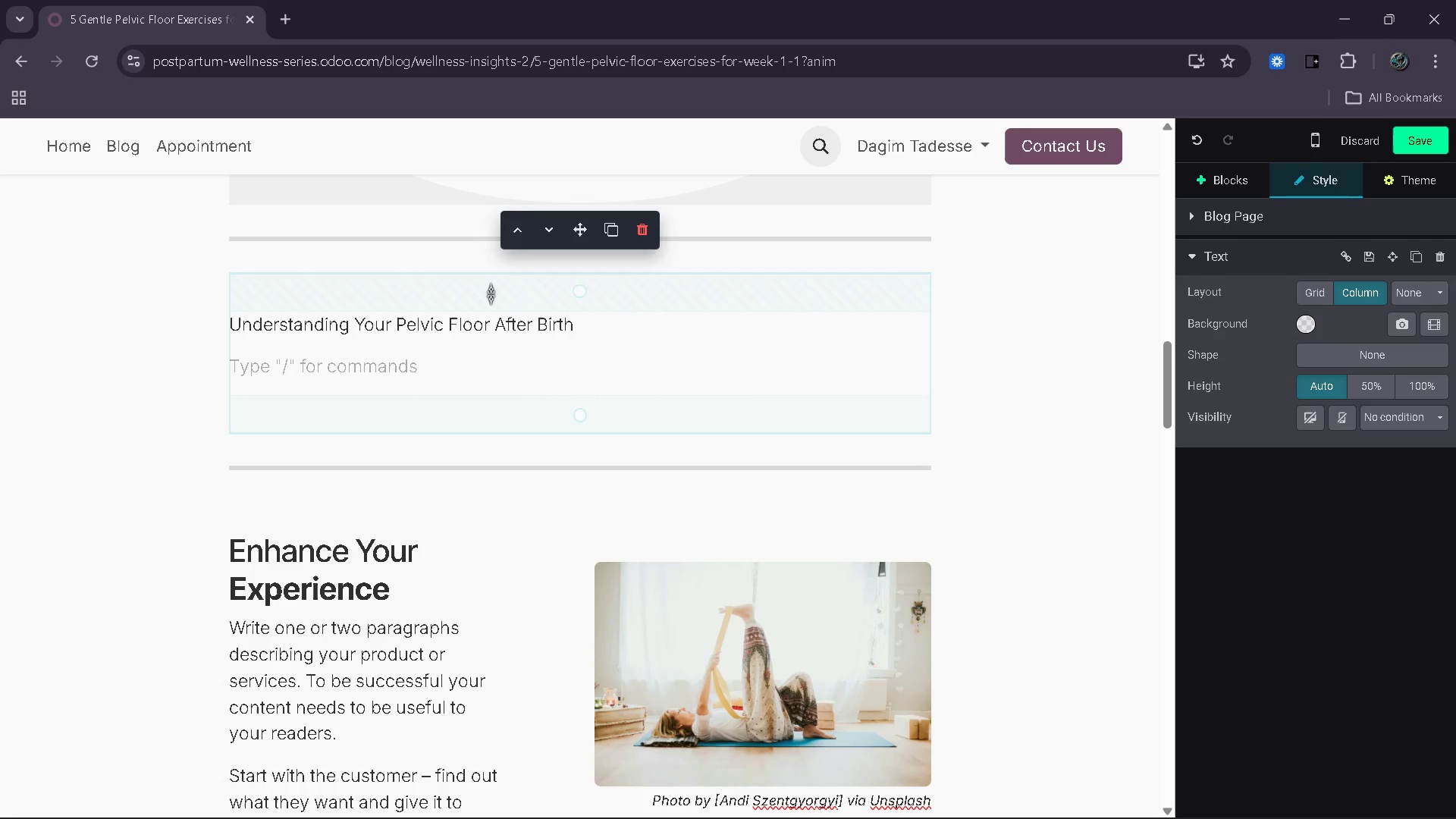 
left_click_drag(start_coordinate=[615, 322], to_coordinate=[425, 323])
 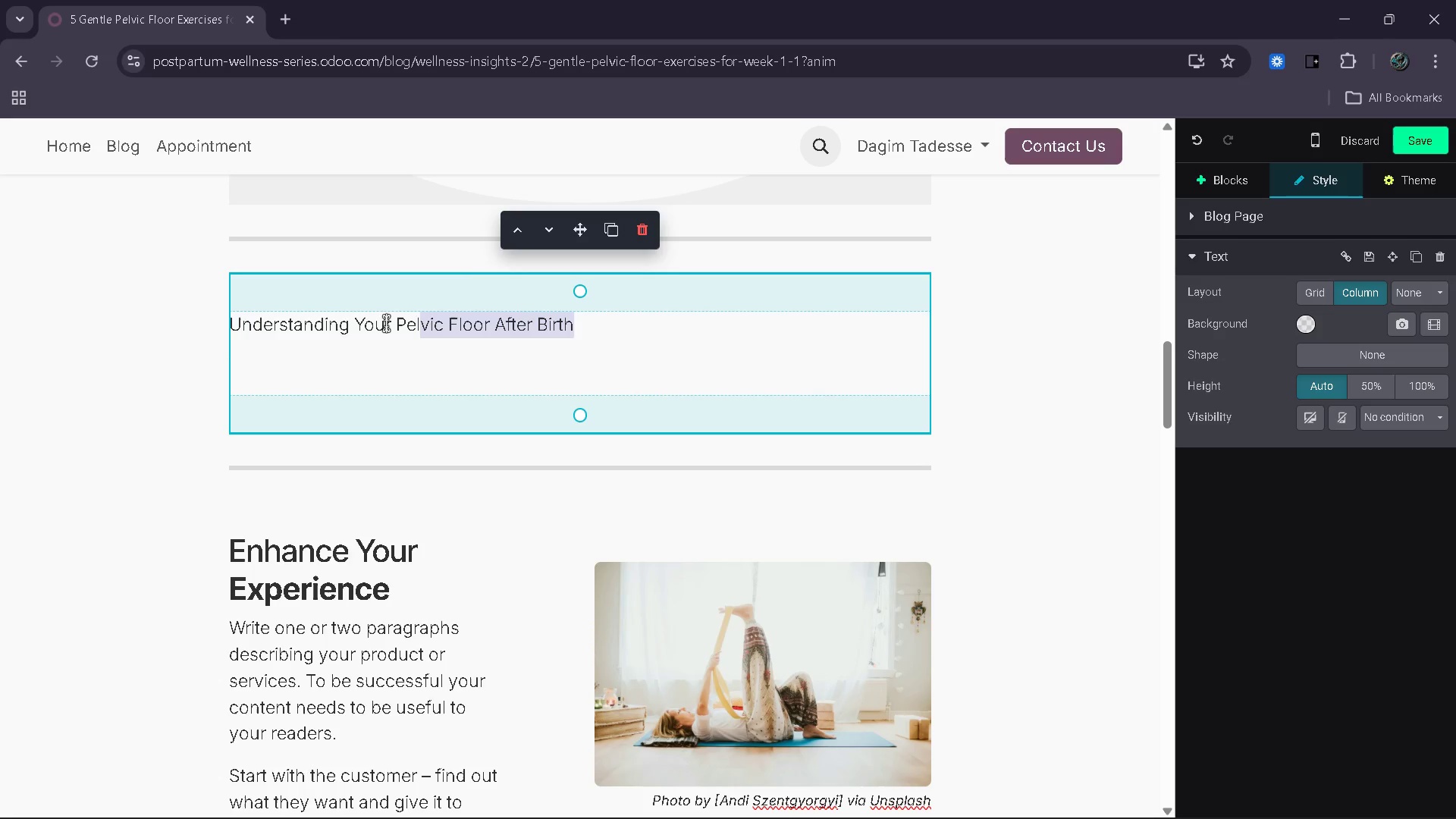 
left_click_drag(start_coordinate=[399, 323], to_coordinate=[221, 323])
 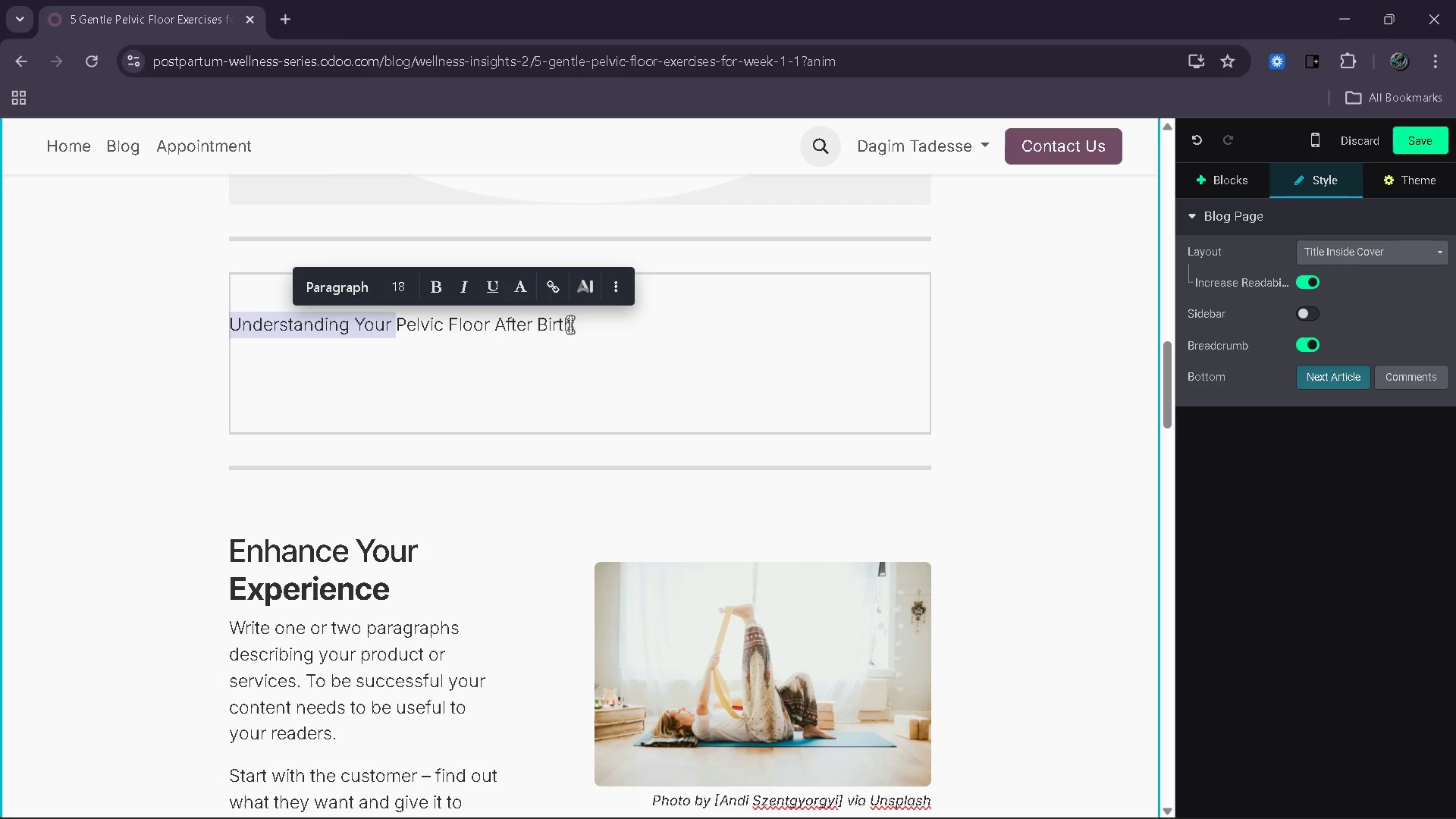 
left_click_drag(start_coordinate=[582, 324], to_coordinate=[218, 329])
 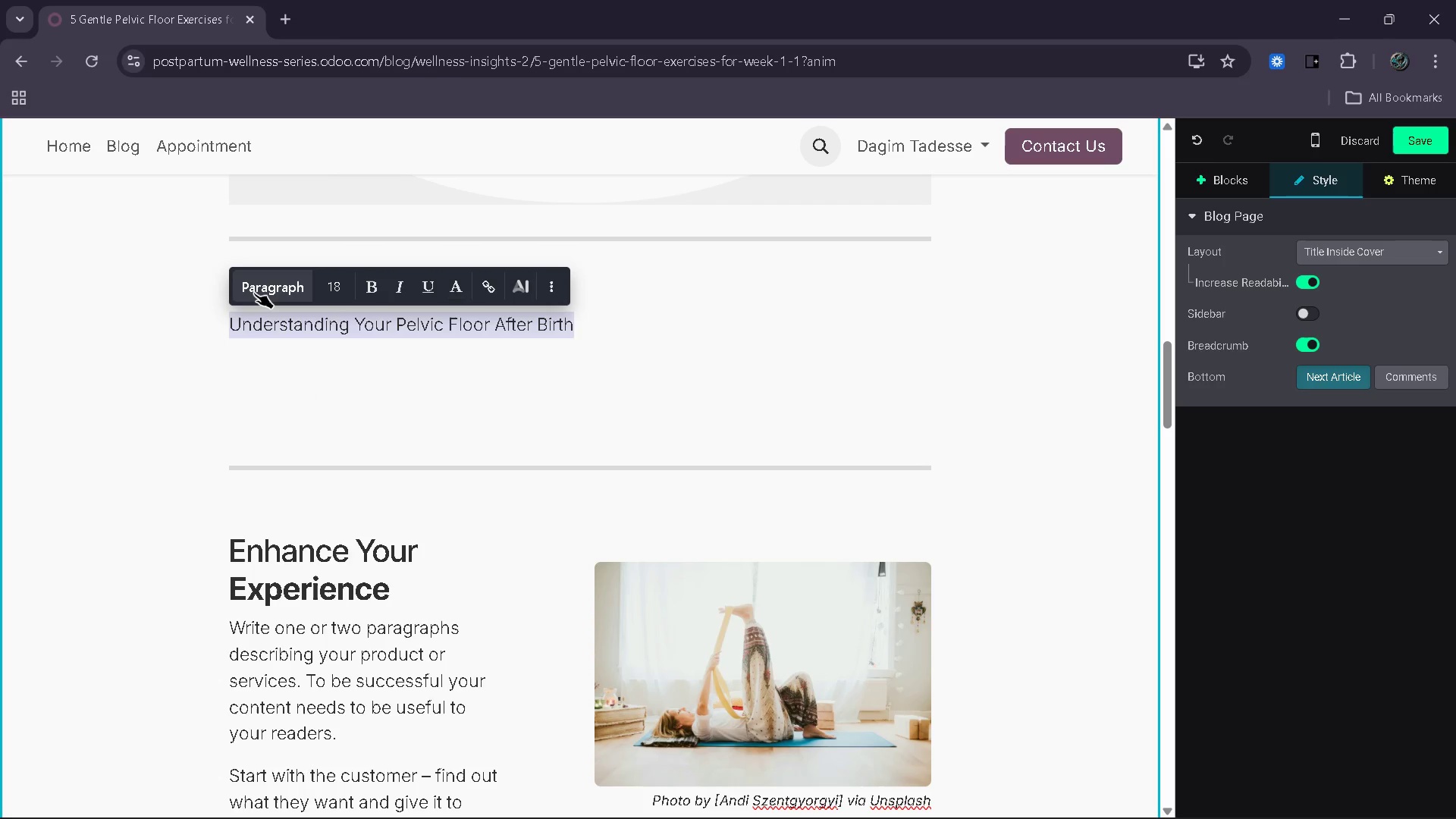 
left_click([254, 293])
 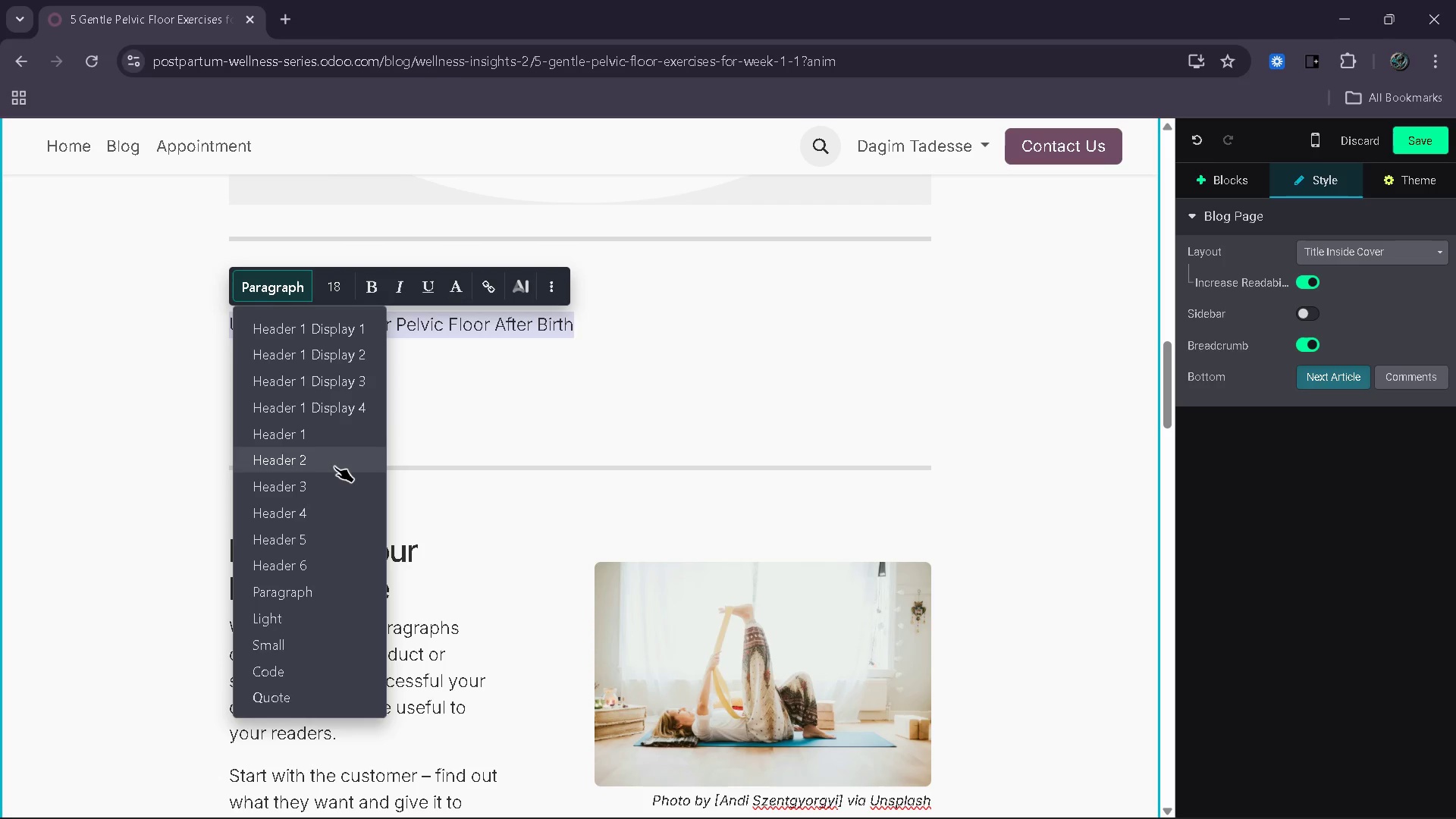 
left_click([334, 465])
 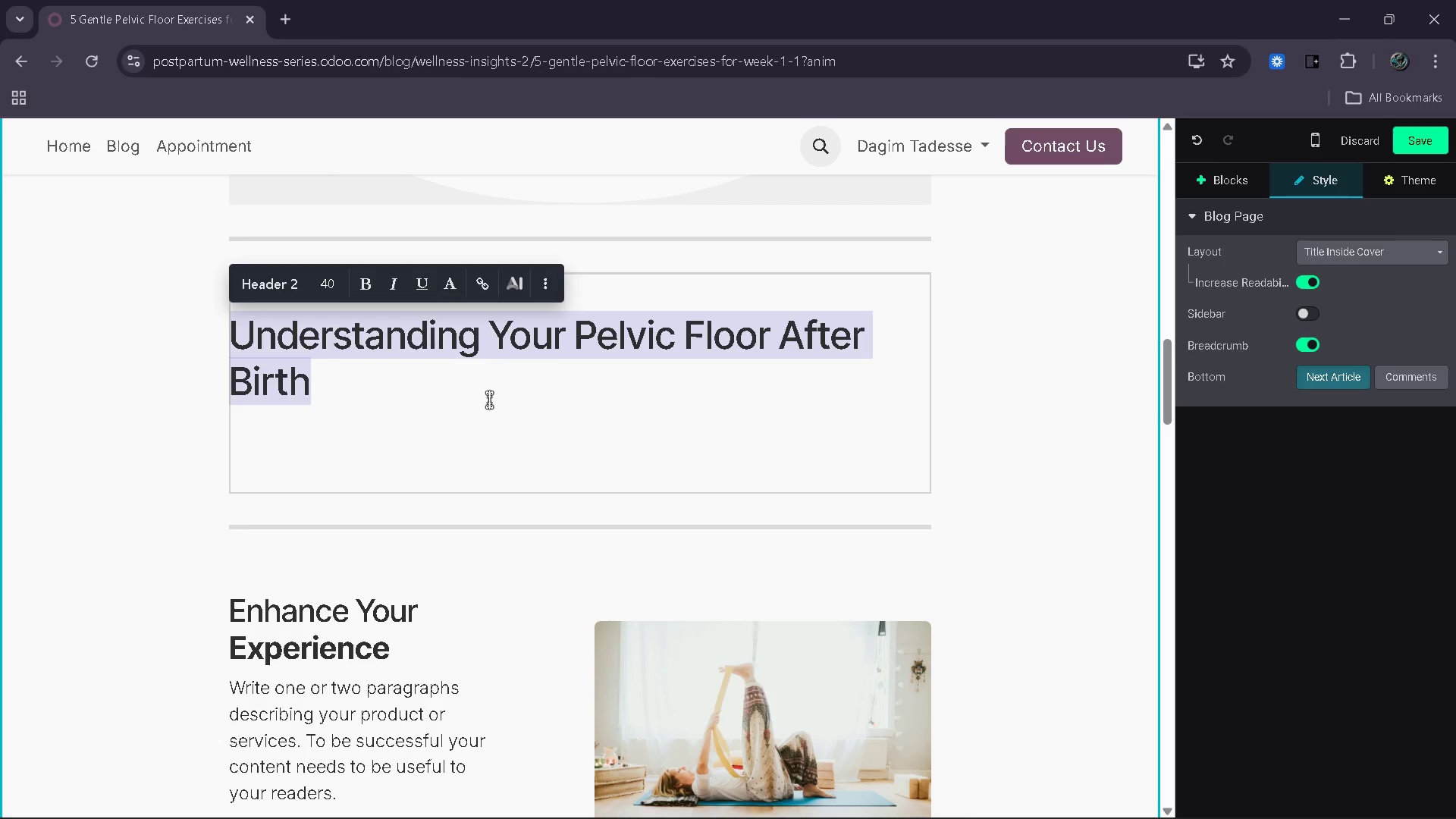 
left_click([489, 400])
 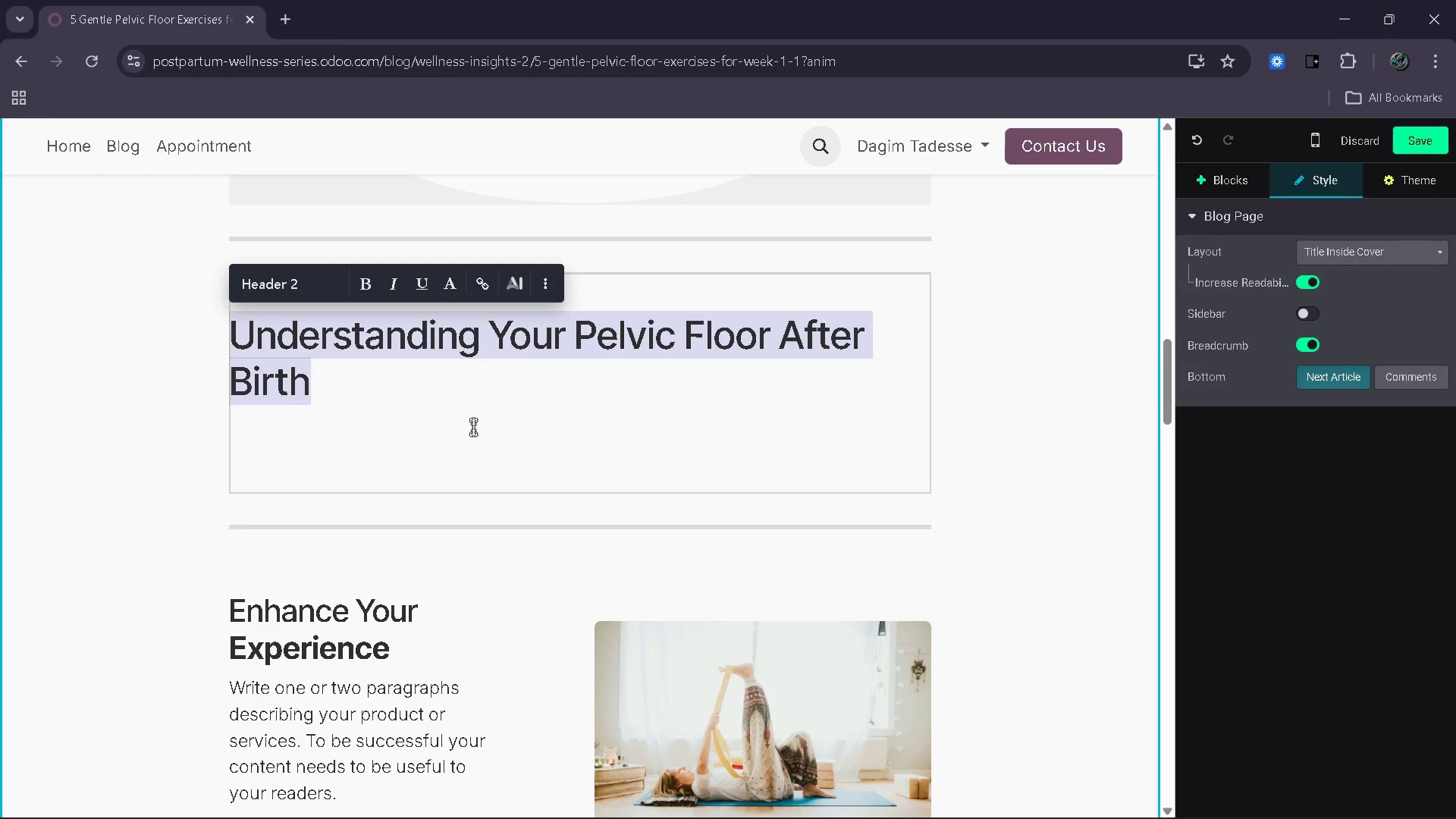 
left_click([473, 427])
 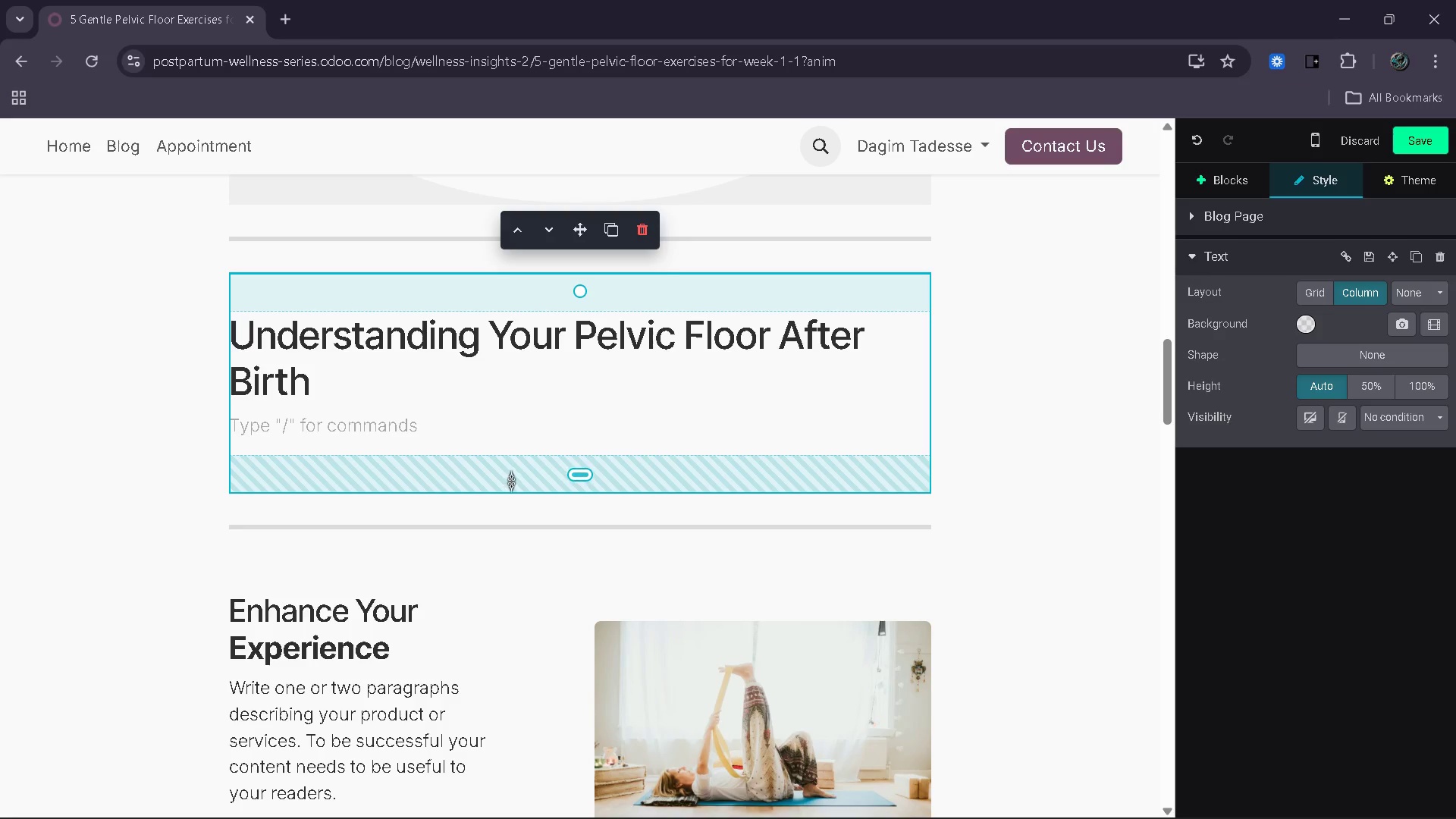 
left_click_drag(start_coordinate=[515, 482], to_coordinate=[520, 469])
 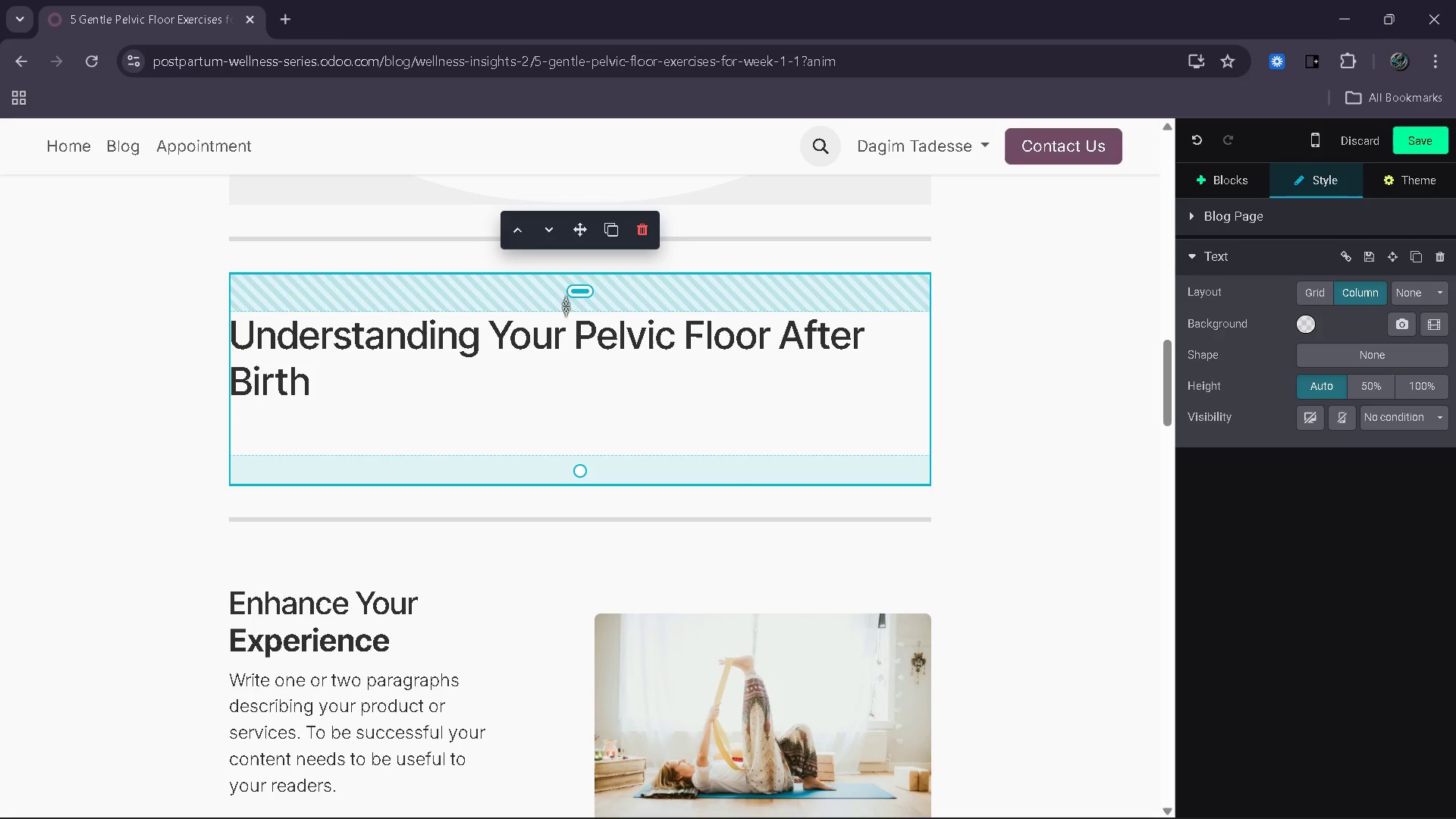 
left_click_drag(start_coordinate=[566, 306], to_coordinate=[568, 286])
 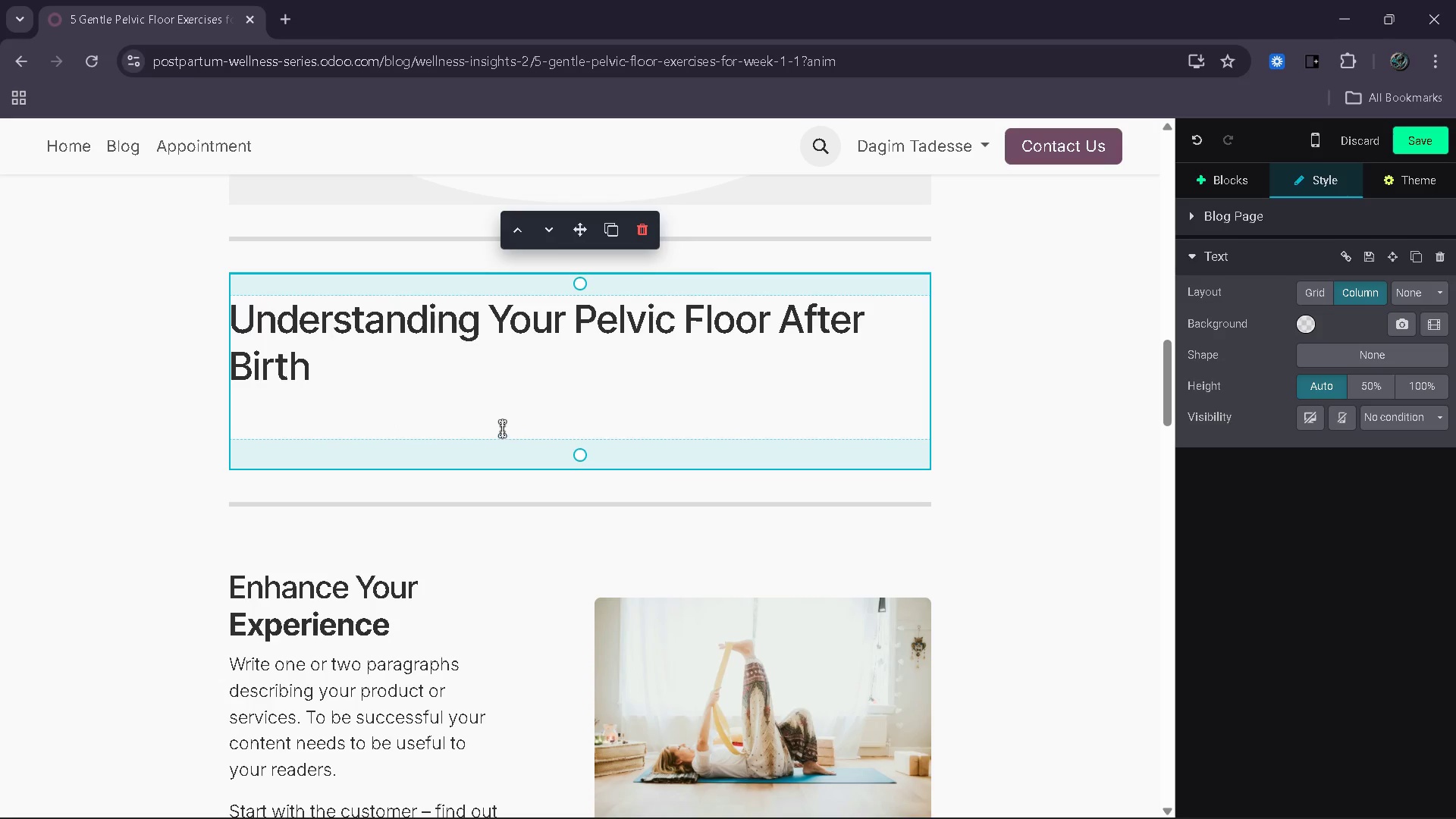 
left_click([498, 427])
 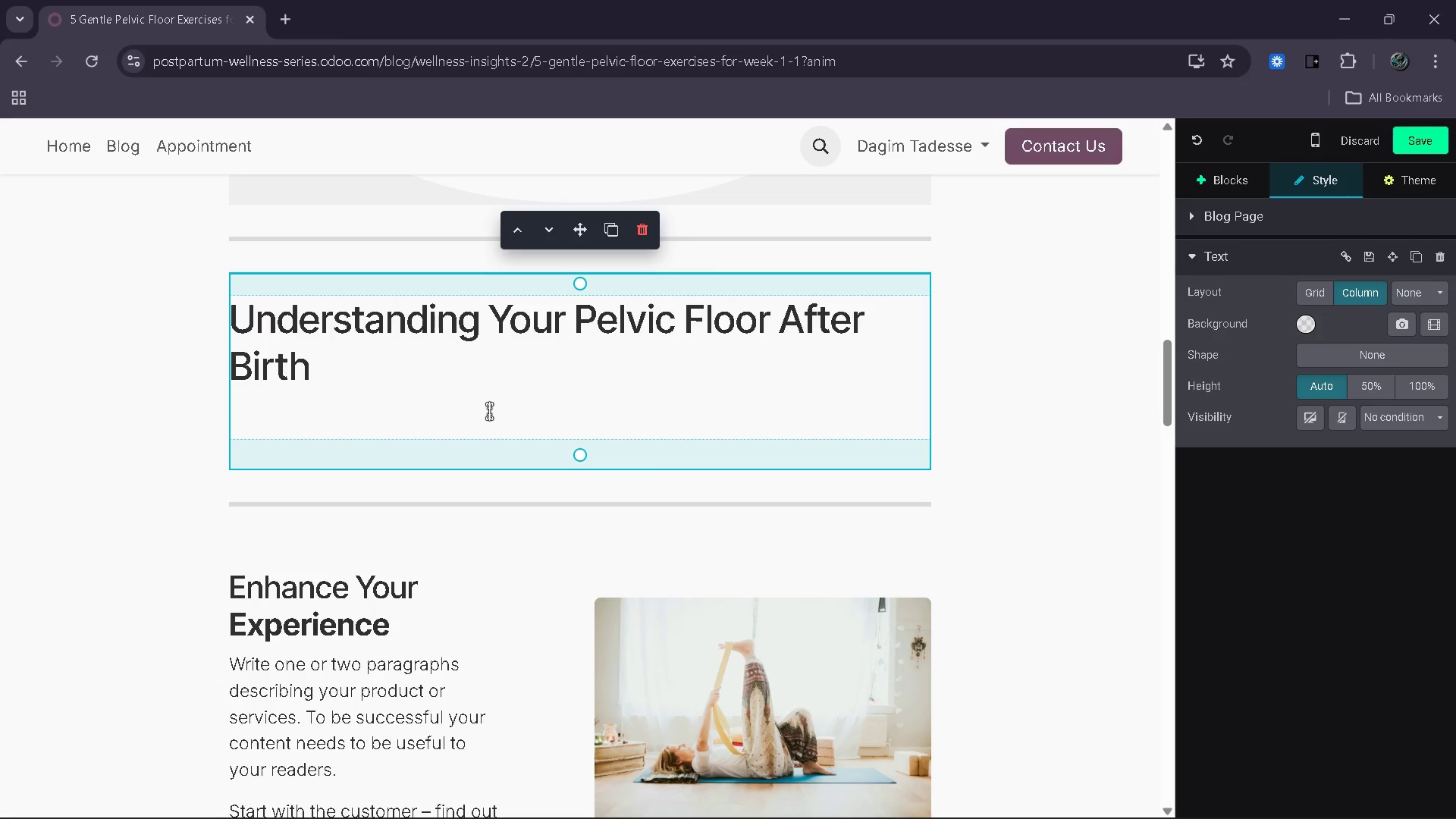 
left_click([488, 410])
 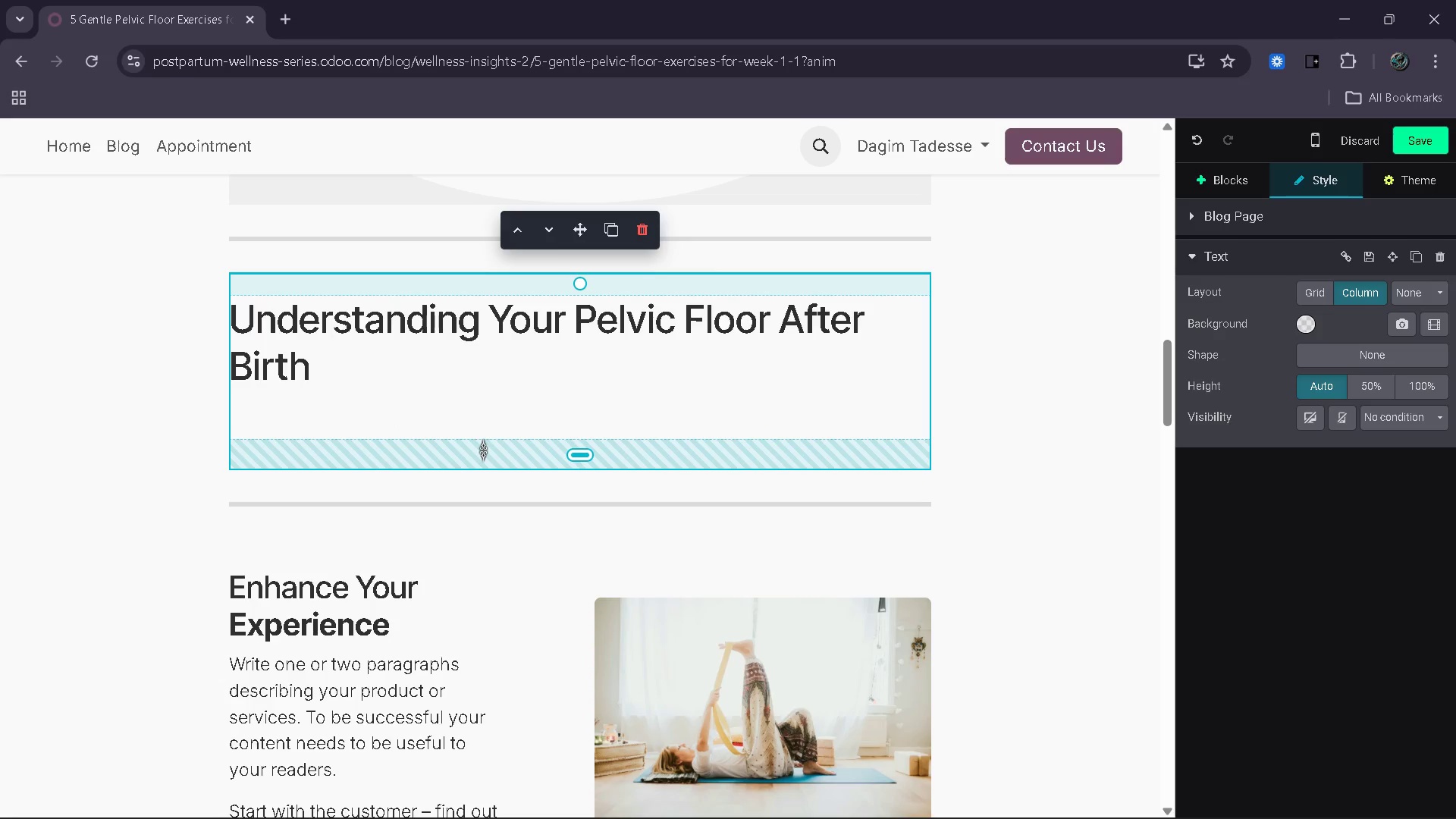 
type(Your pelvic floor is a group of muscles that support your bladder )
key(Backspace)
type(, i)
key(Backspace)
type(uterus and core )
 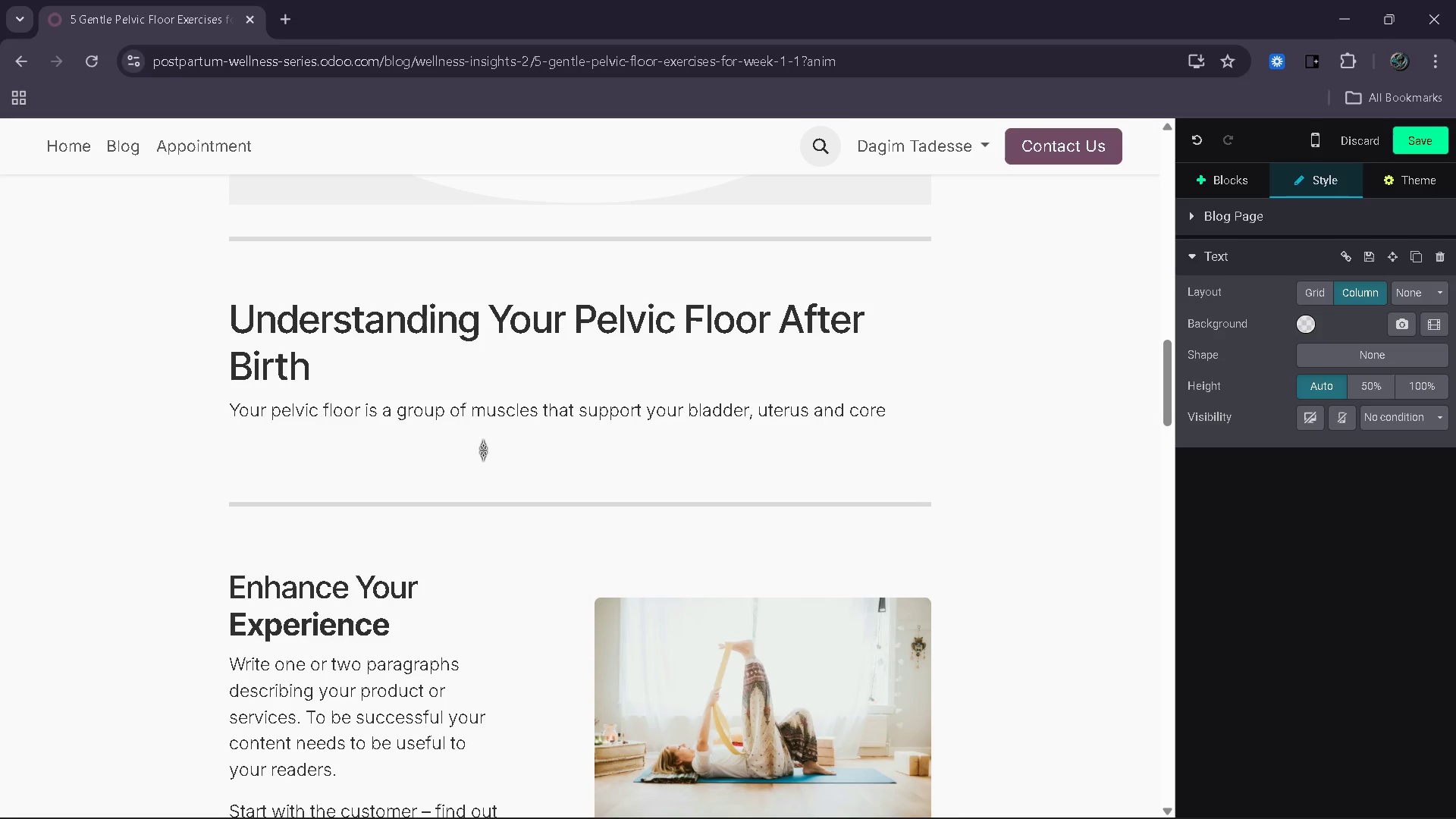 
type(stability)
 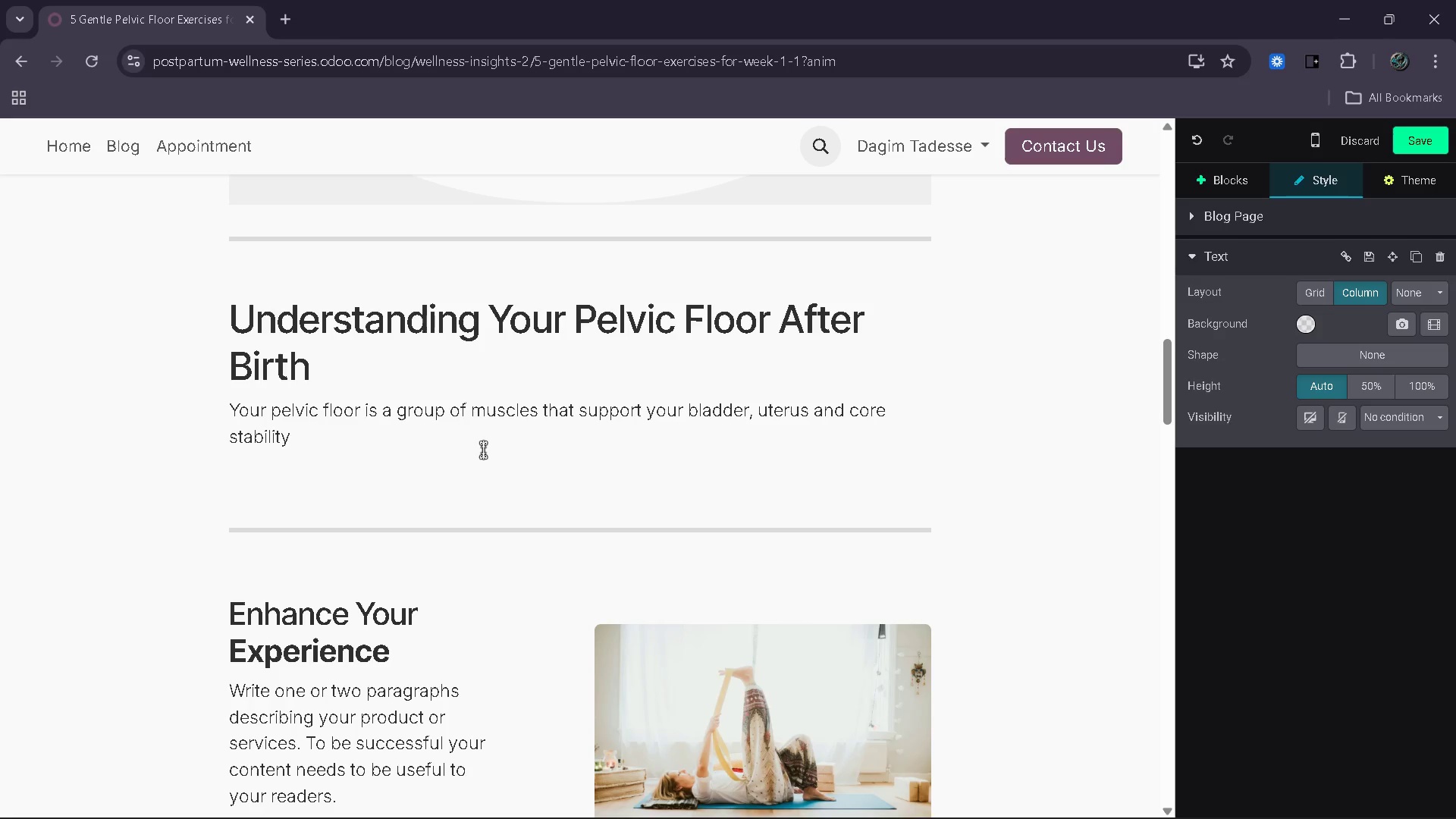 
wait(5.72)
 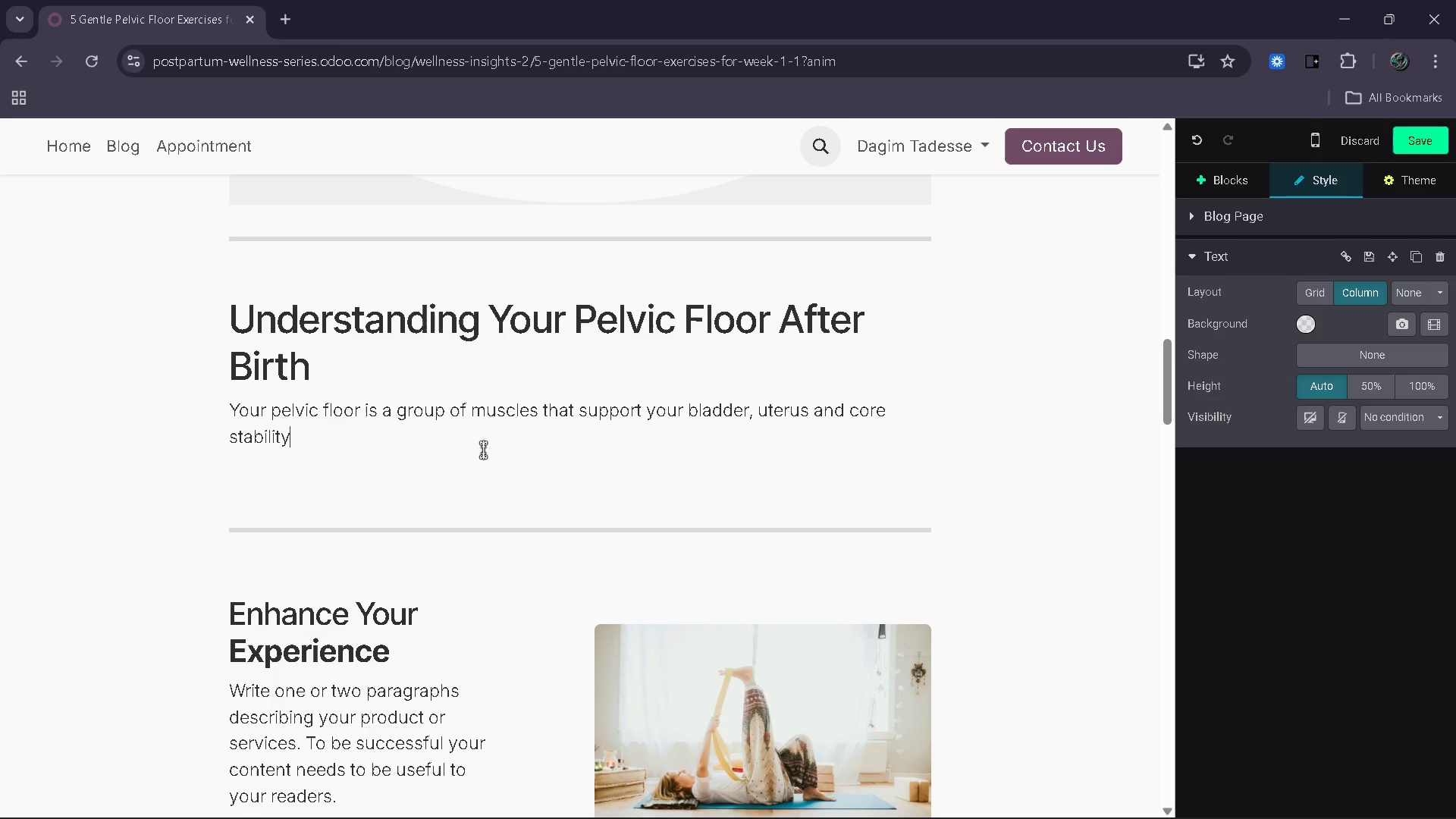 
type(. After childbirht )
key(Backspace)
type(, )
key(Backspace)
key(Backspace)
key(Backspace)
key(Backspace)
type(th, these muc)
key(Backspace)
type(scle)
 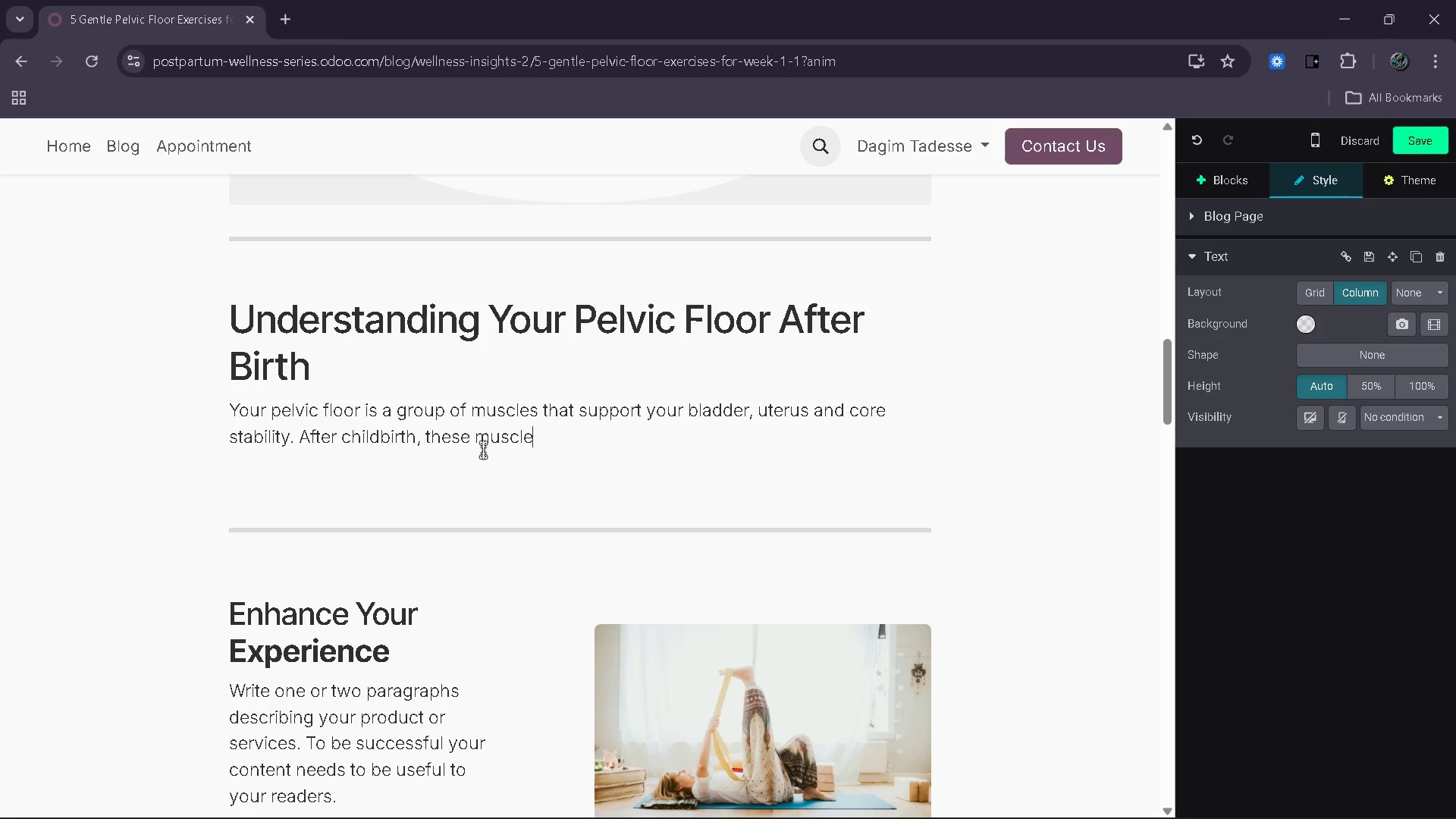 
wait(5.42)
 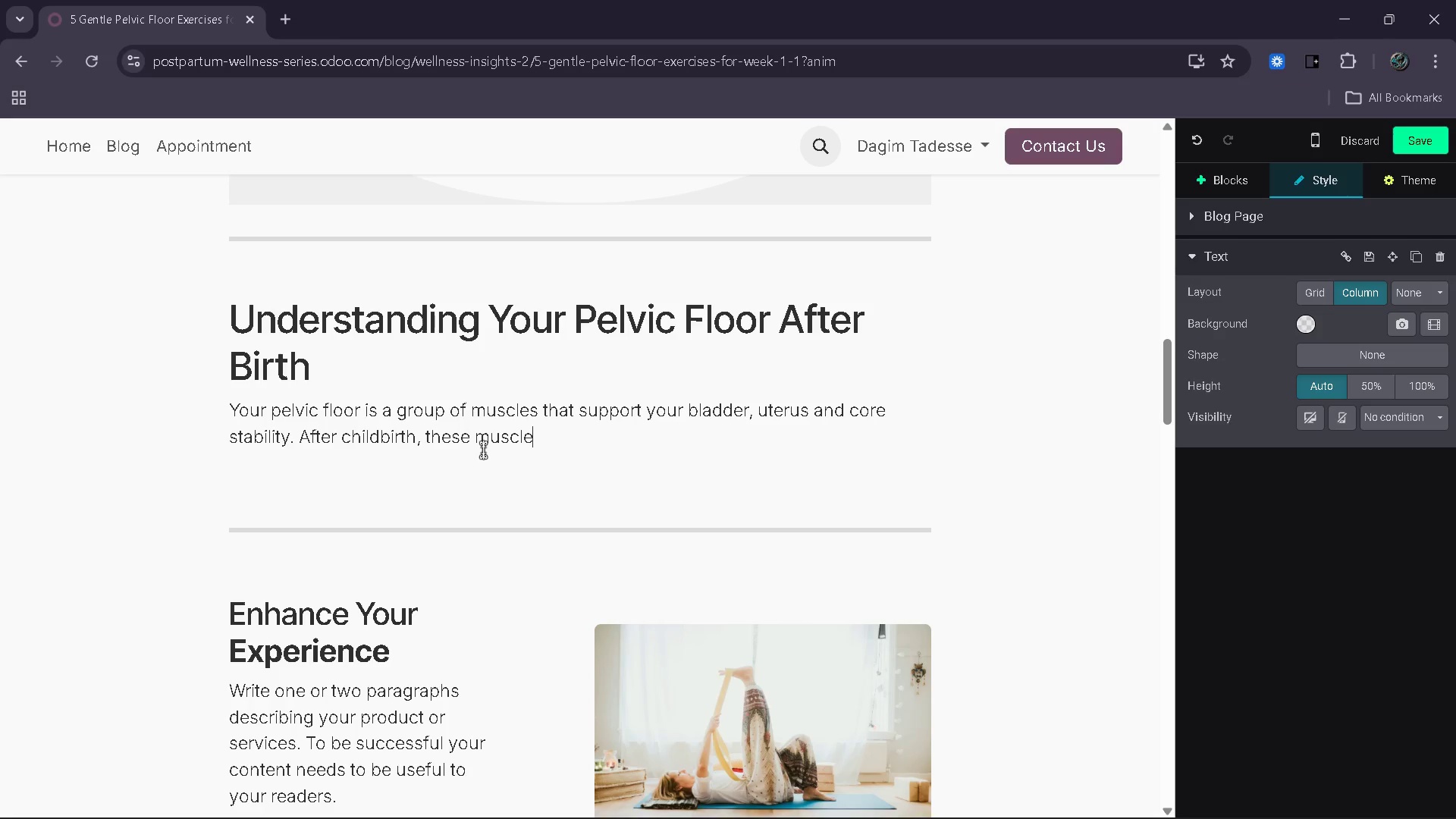 
type(s may feel weak )
key(Backspace)
type(, stretched or disconnected. This is completely normal )
key(Backspace)
type(.)
 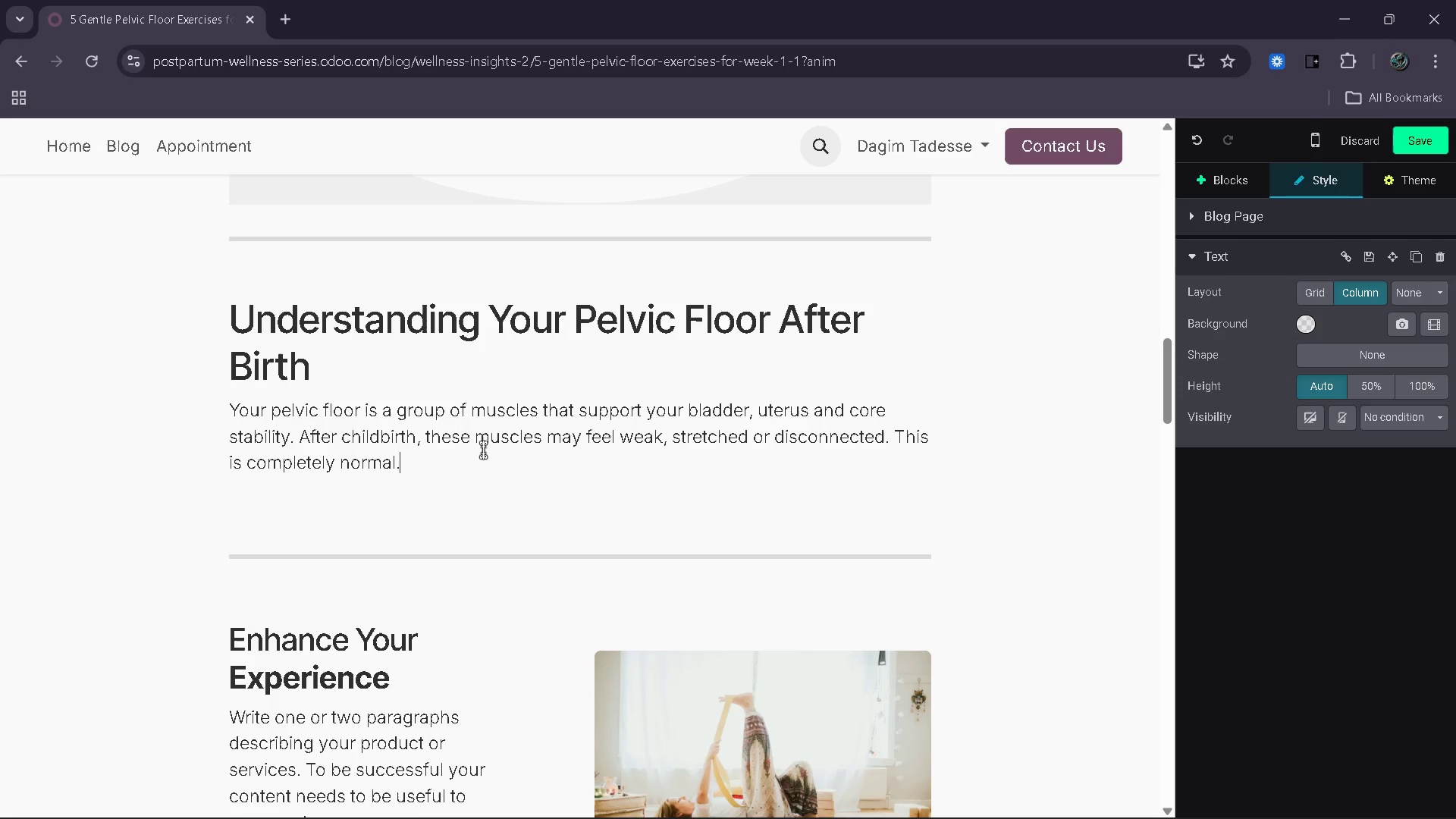 
 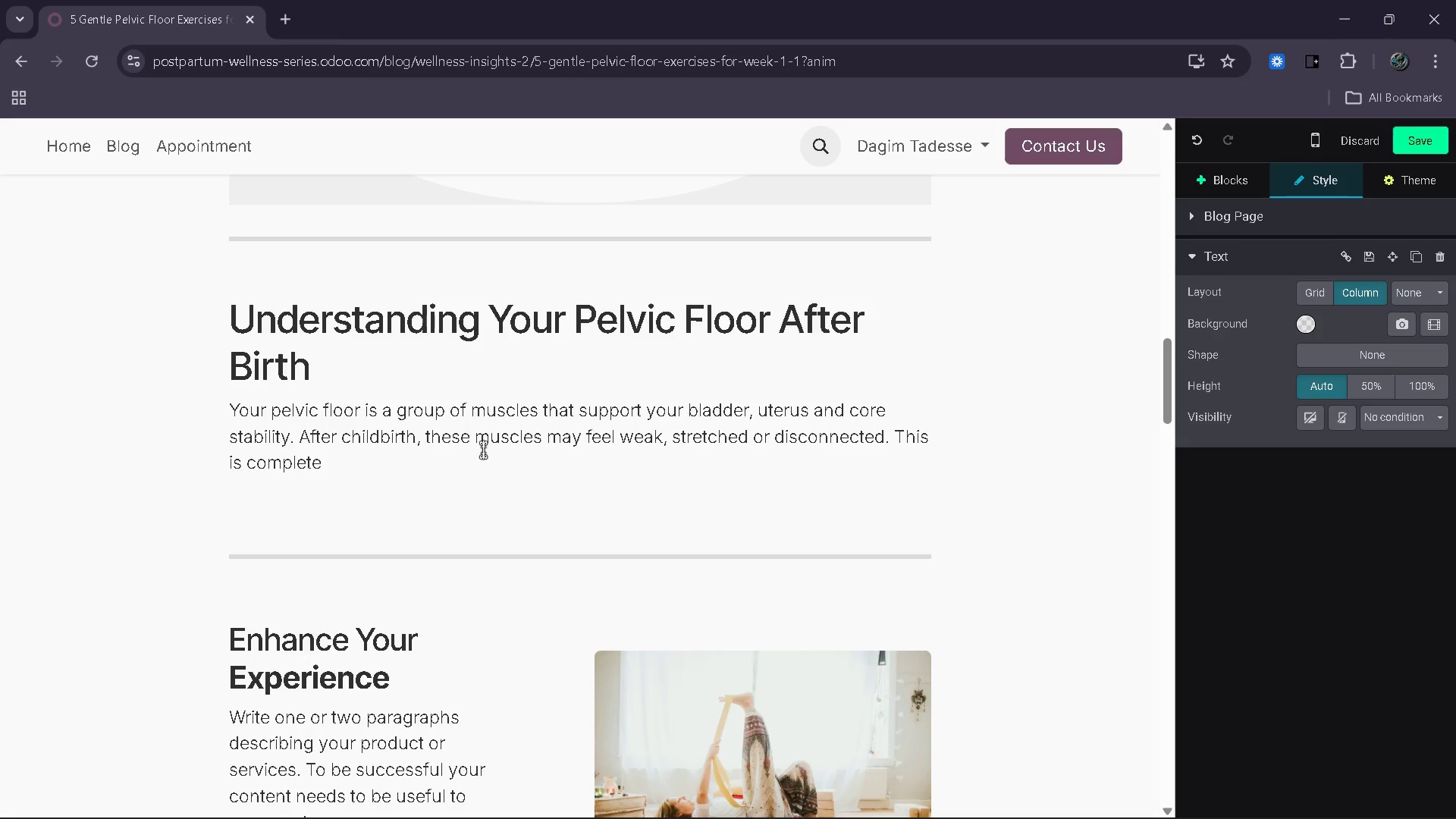 
key(Enter)
 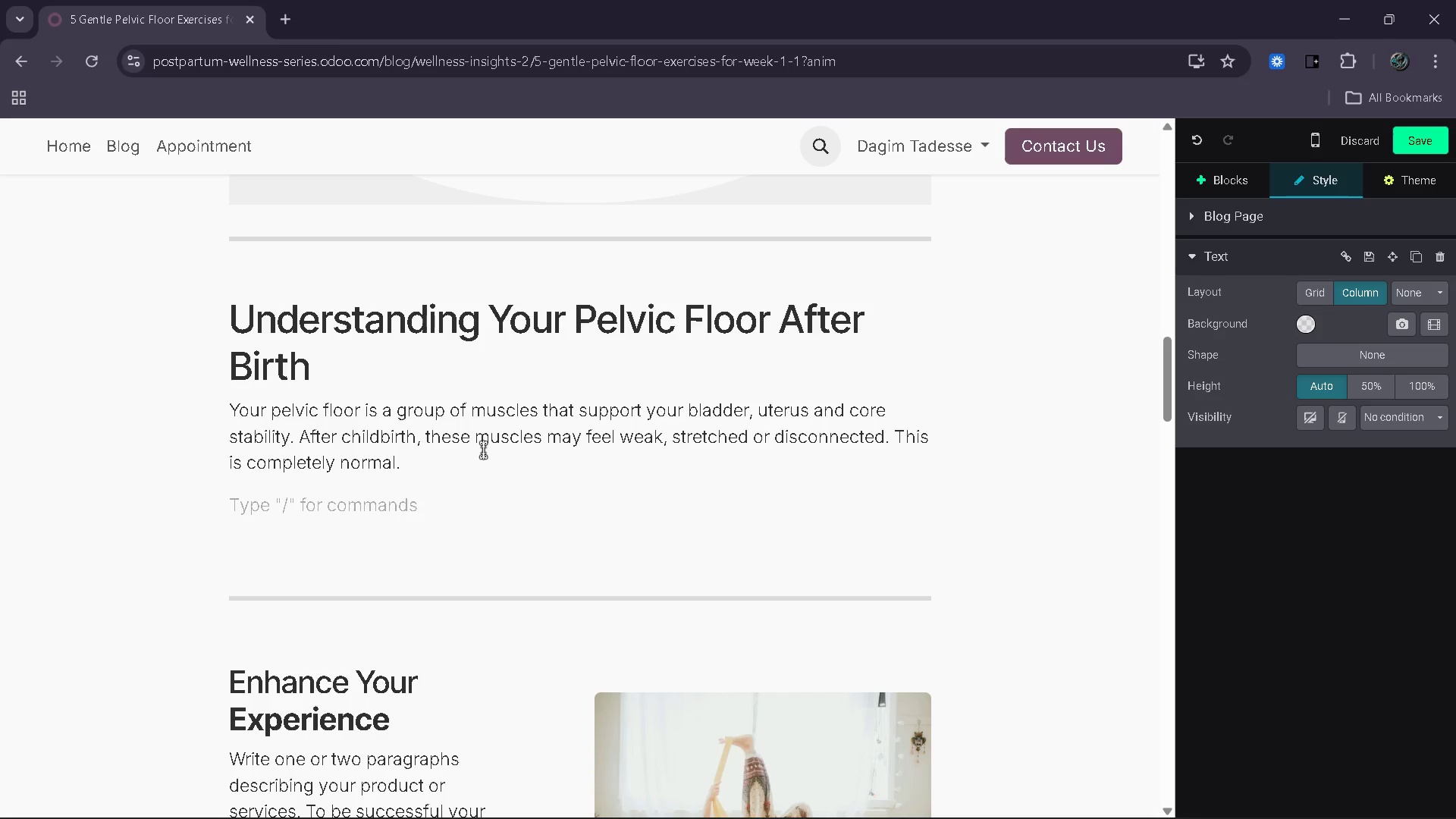 
type(Im)
key(Backspace)
type(n the first week postpartum )
key(Backspace)
type(, your focus should not be on strentg)
key(Backspace)
type(th)
key(Backspace)
key(Backspace)
key(Backspace)
type(gh)
key(Backspace)
type(th)
 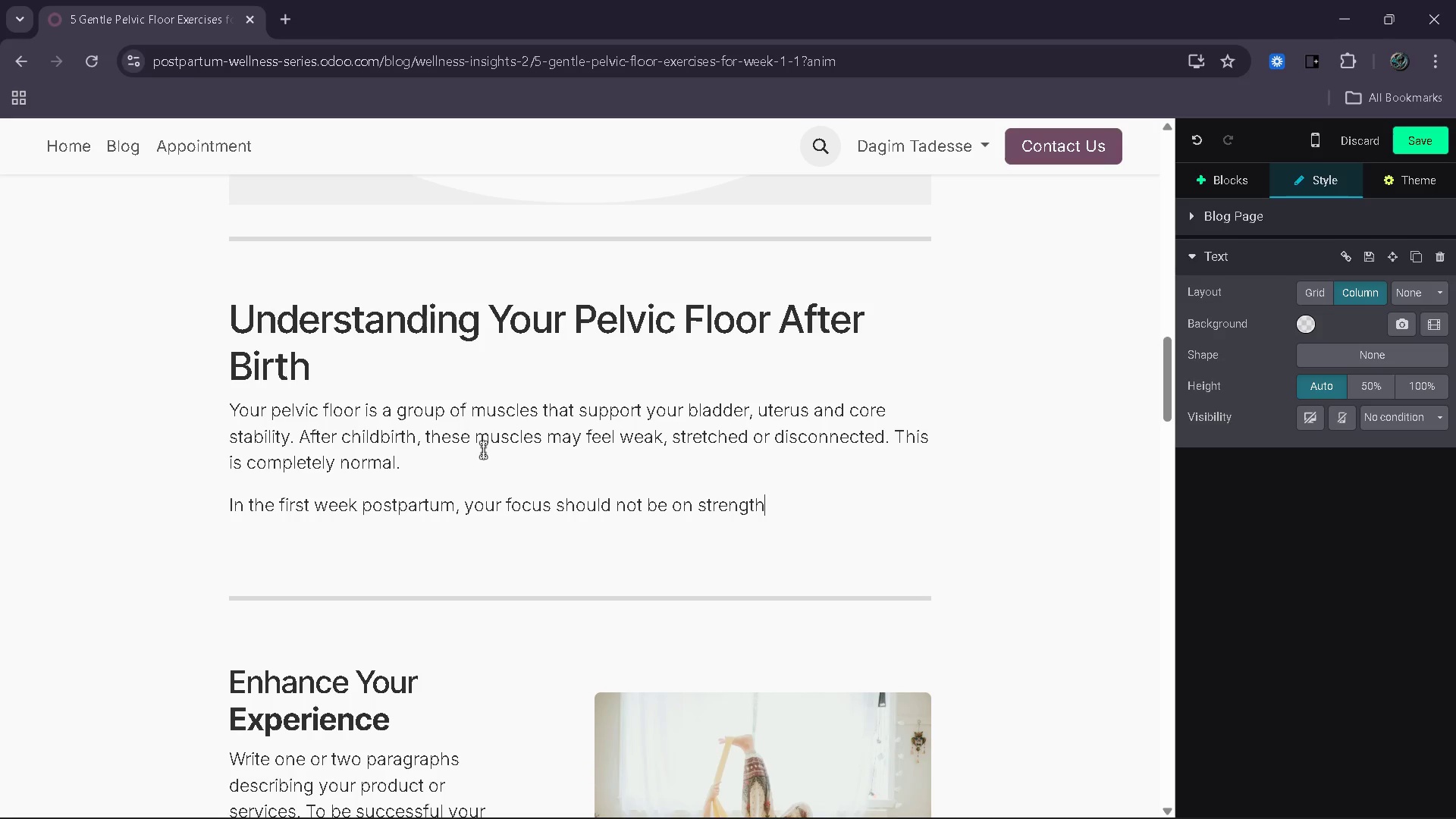 
type(, but on awareness and gentle activi)
key(Backspace)
type(ation)
 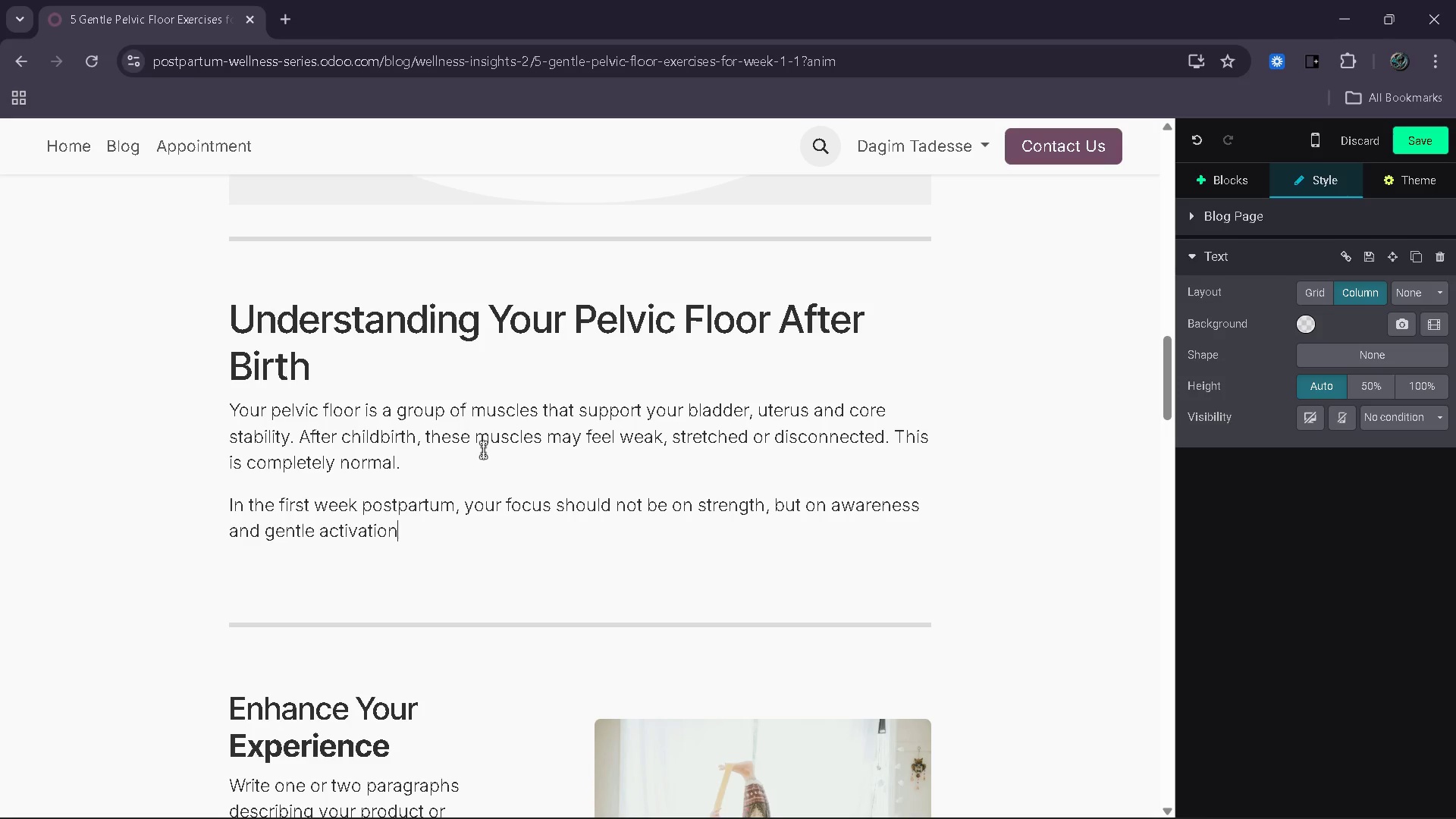 
type(. Many women attempt )
 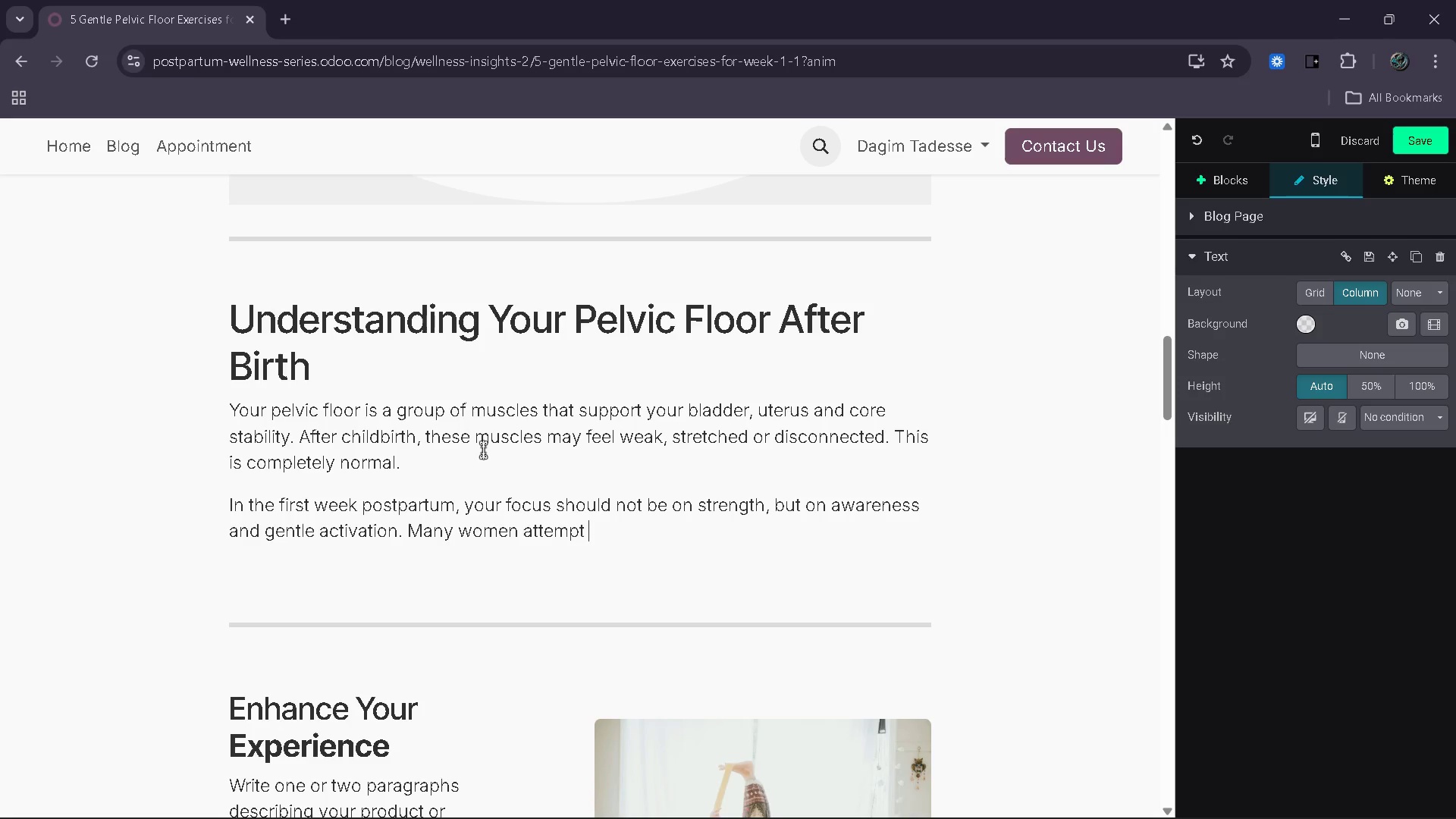 
type(traditional exercises too early )
 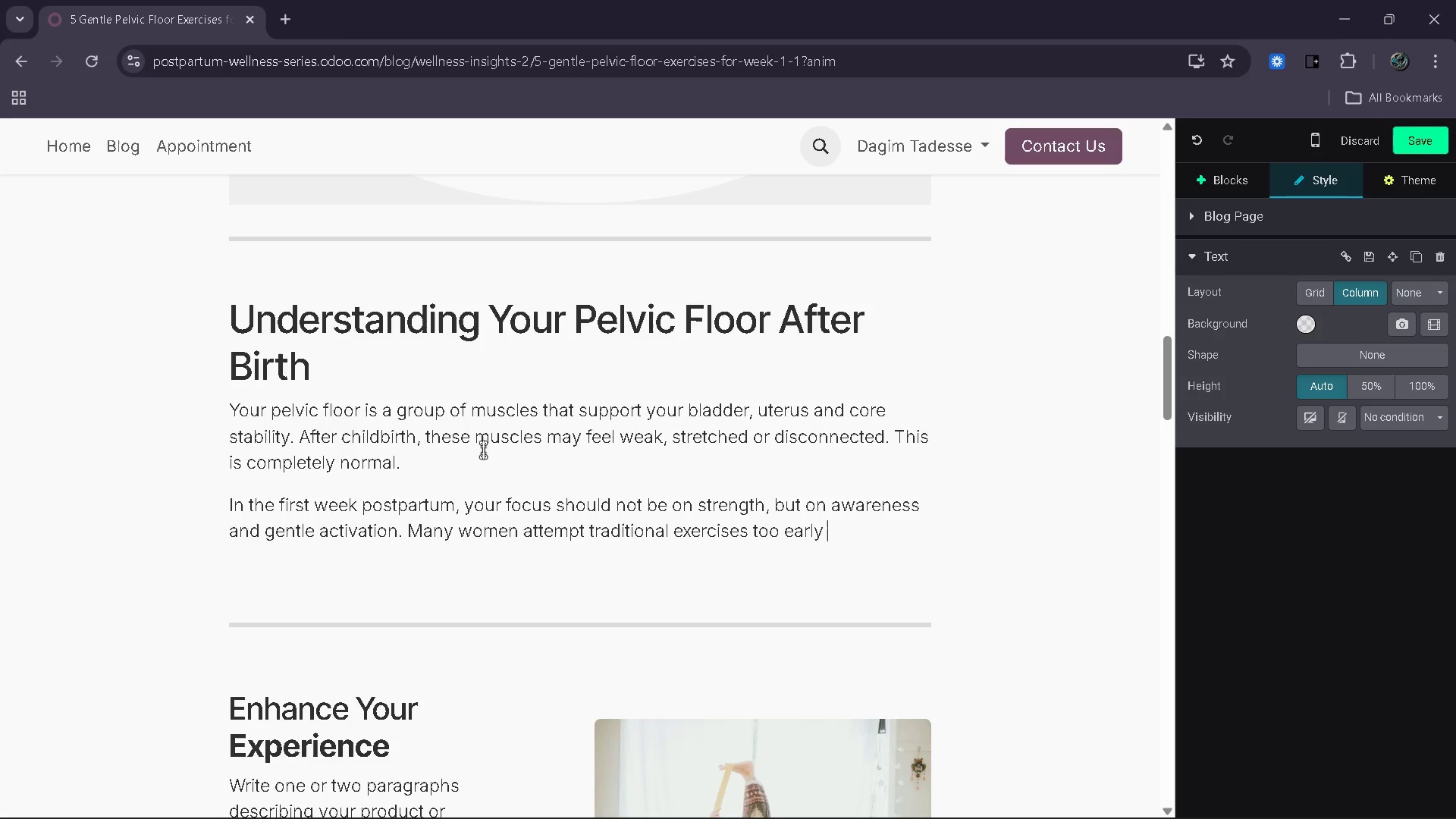 
key(Backspace)
type(, which can lead to frustration or discomfort.\)
key(Backspace)
 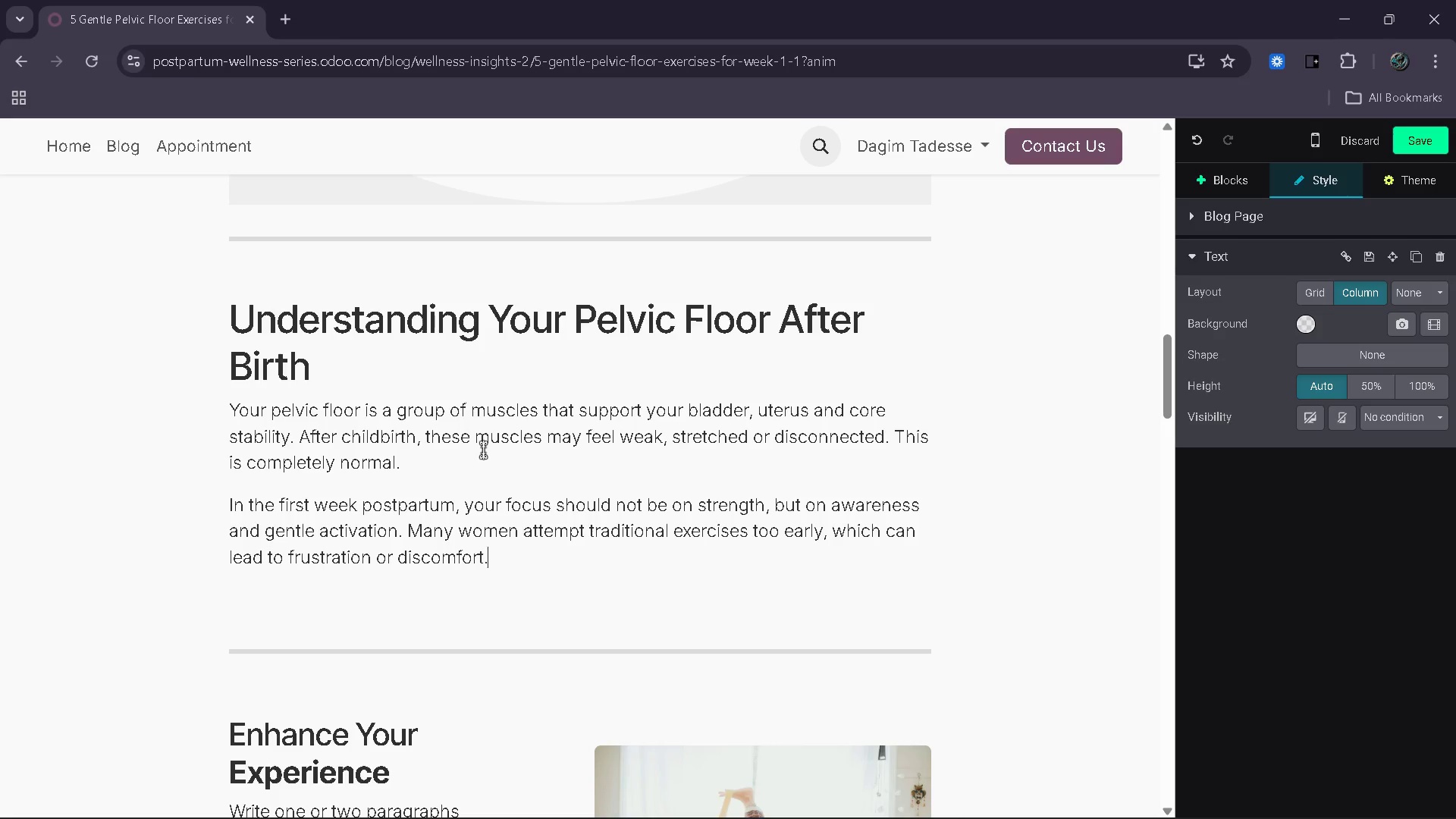 
key(Enter)
 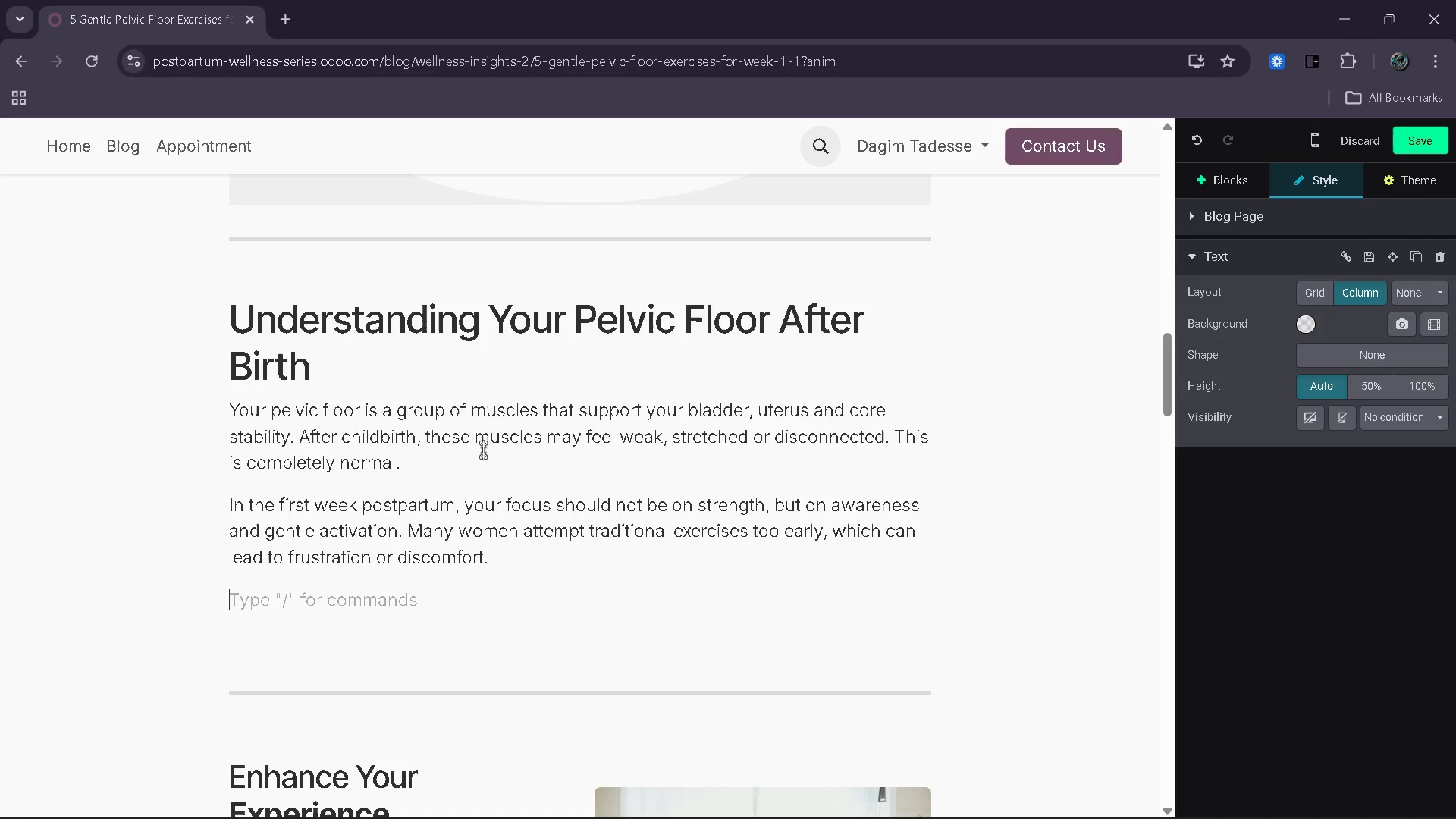 
type(Instead)
 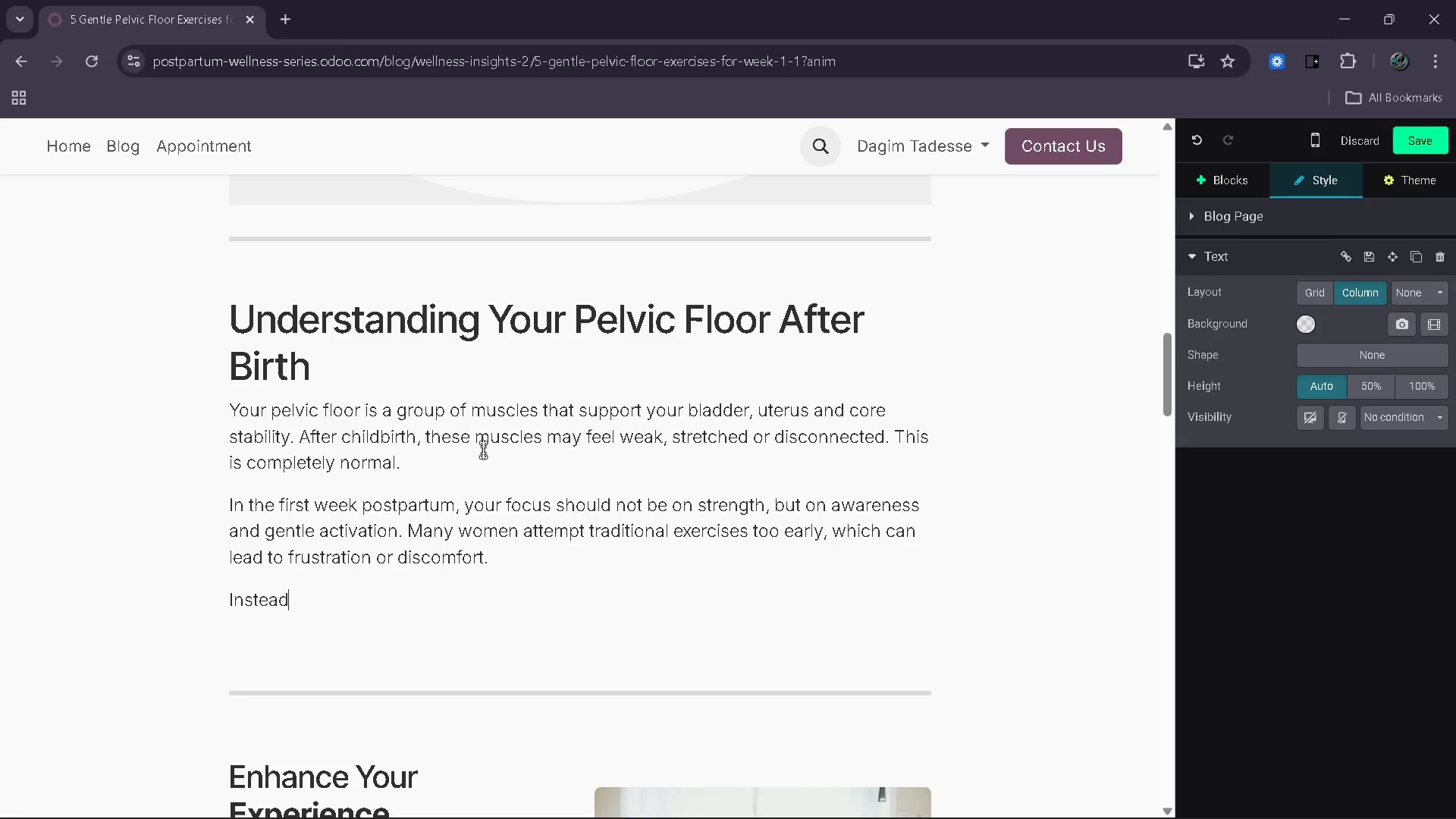 
type(, begin with small, intentional movements:)
 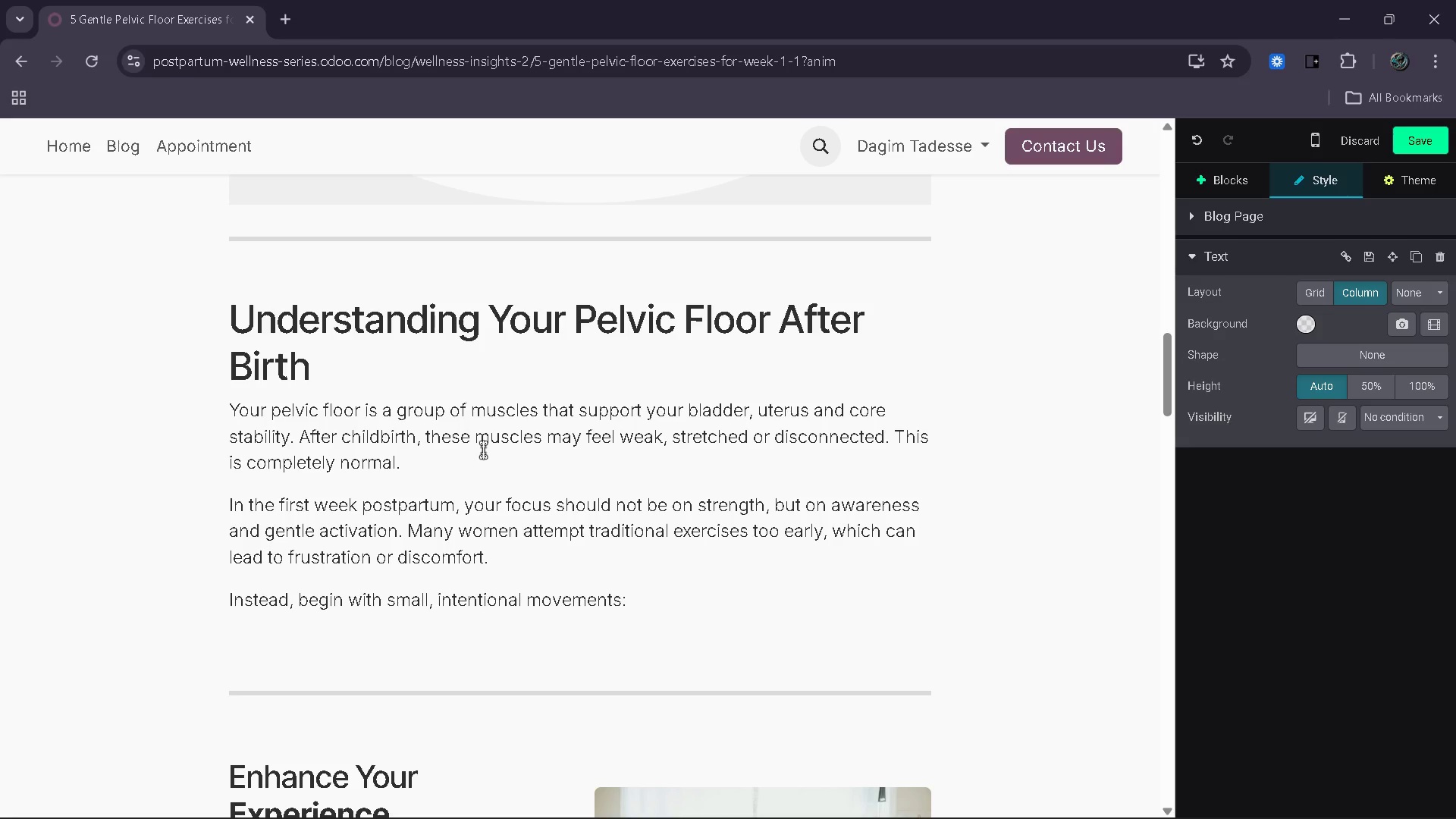 
key(Enter)
 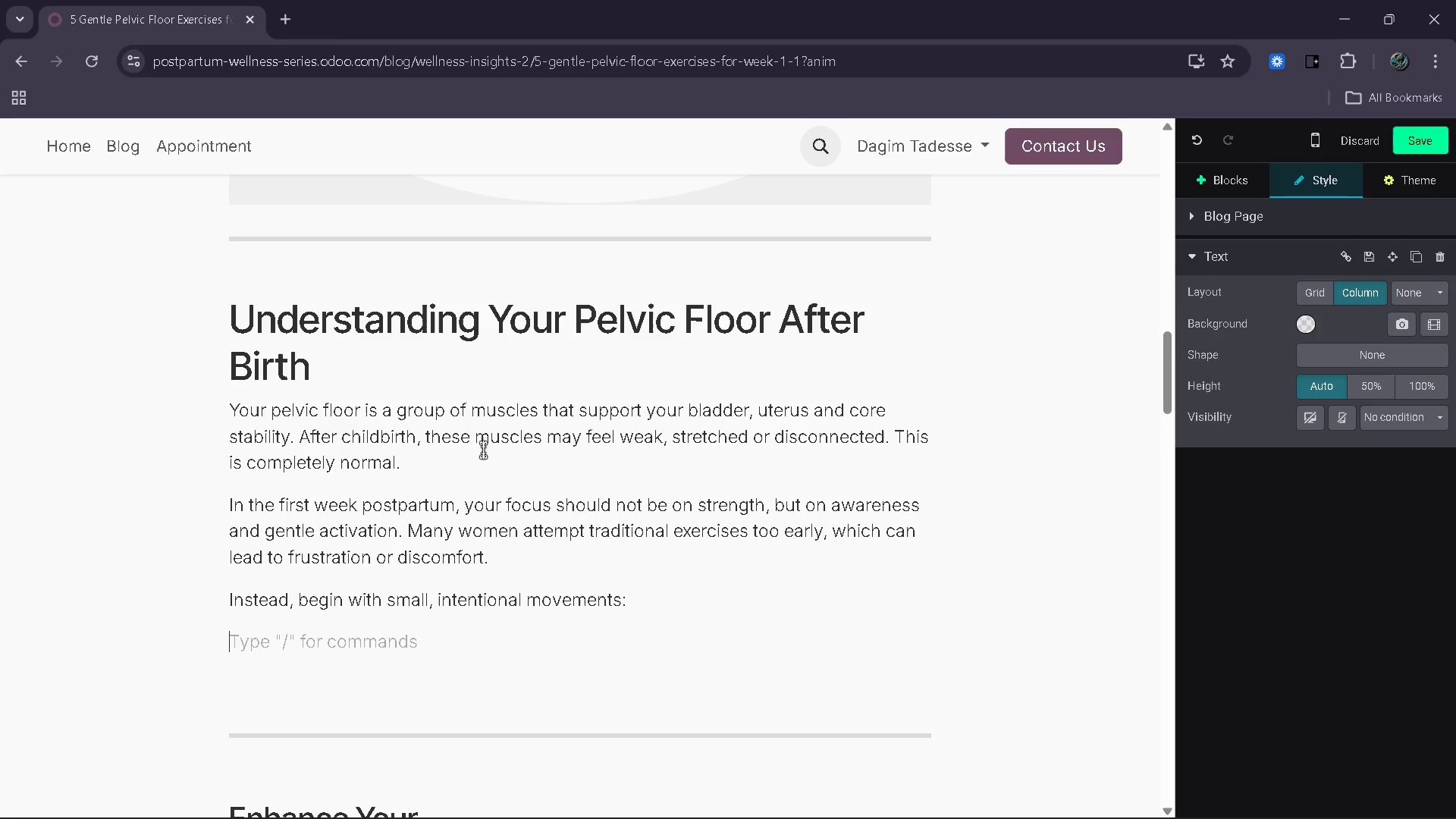 
type(- M)
key(Backspace)
type(Notice how )
 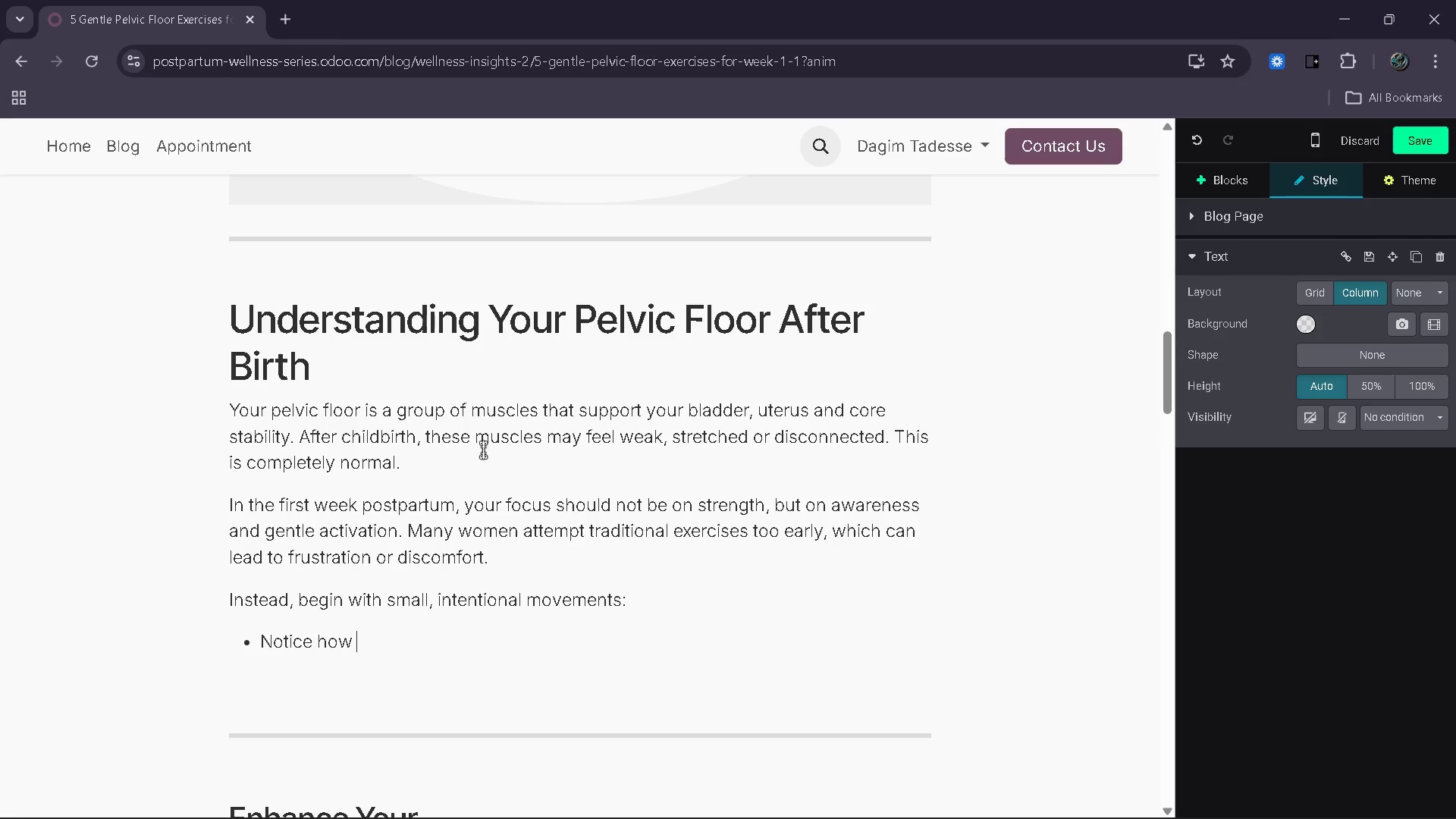 
wait(5.23)
 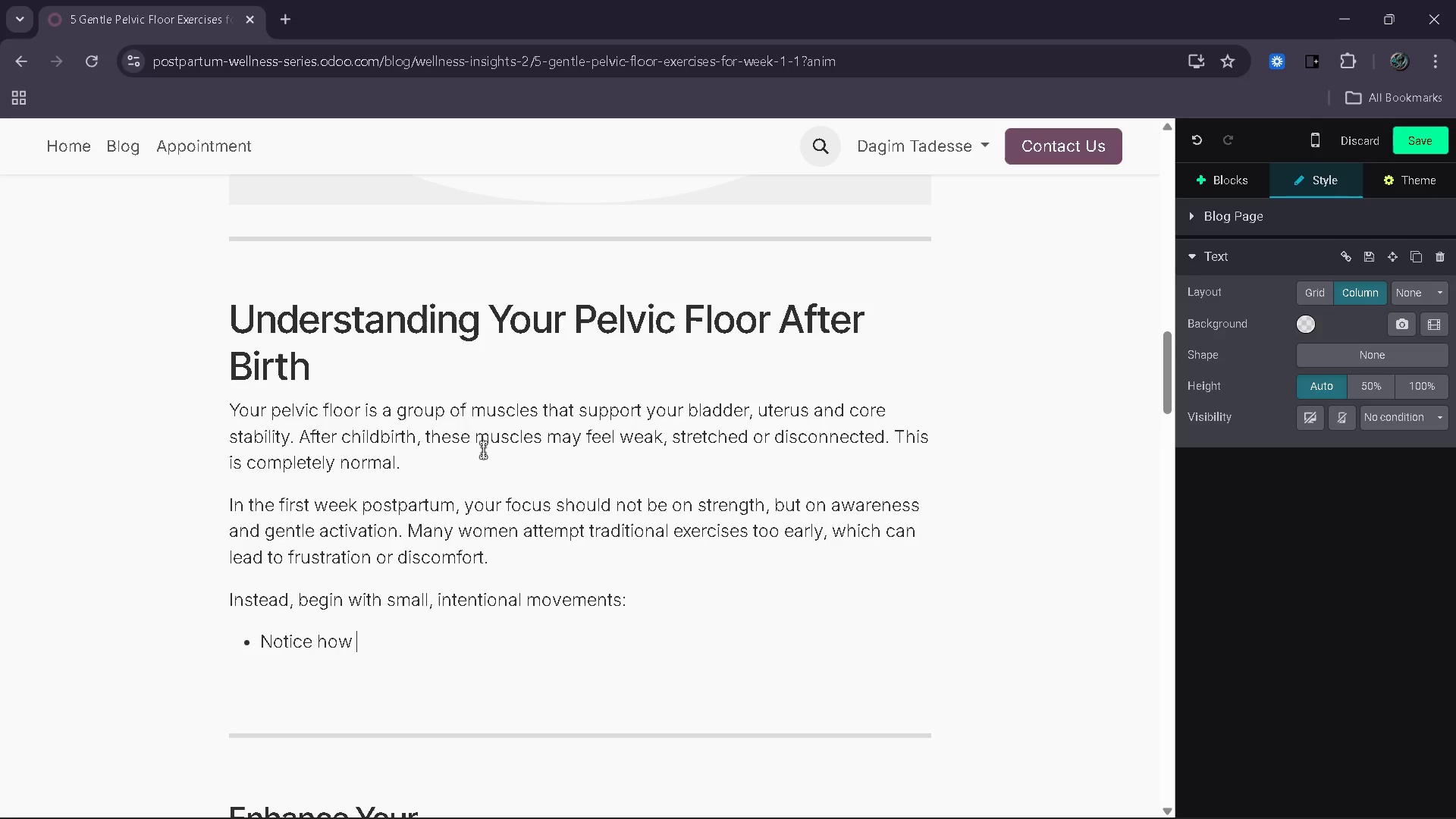 
key(NumpadAdd)
 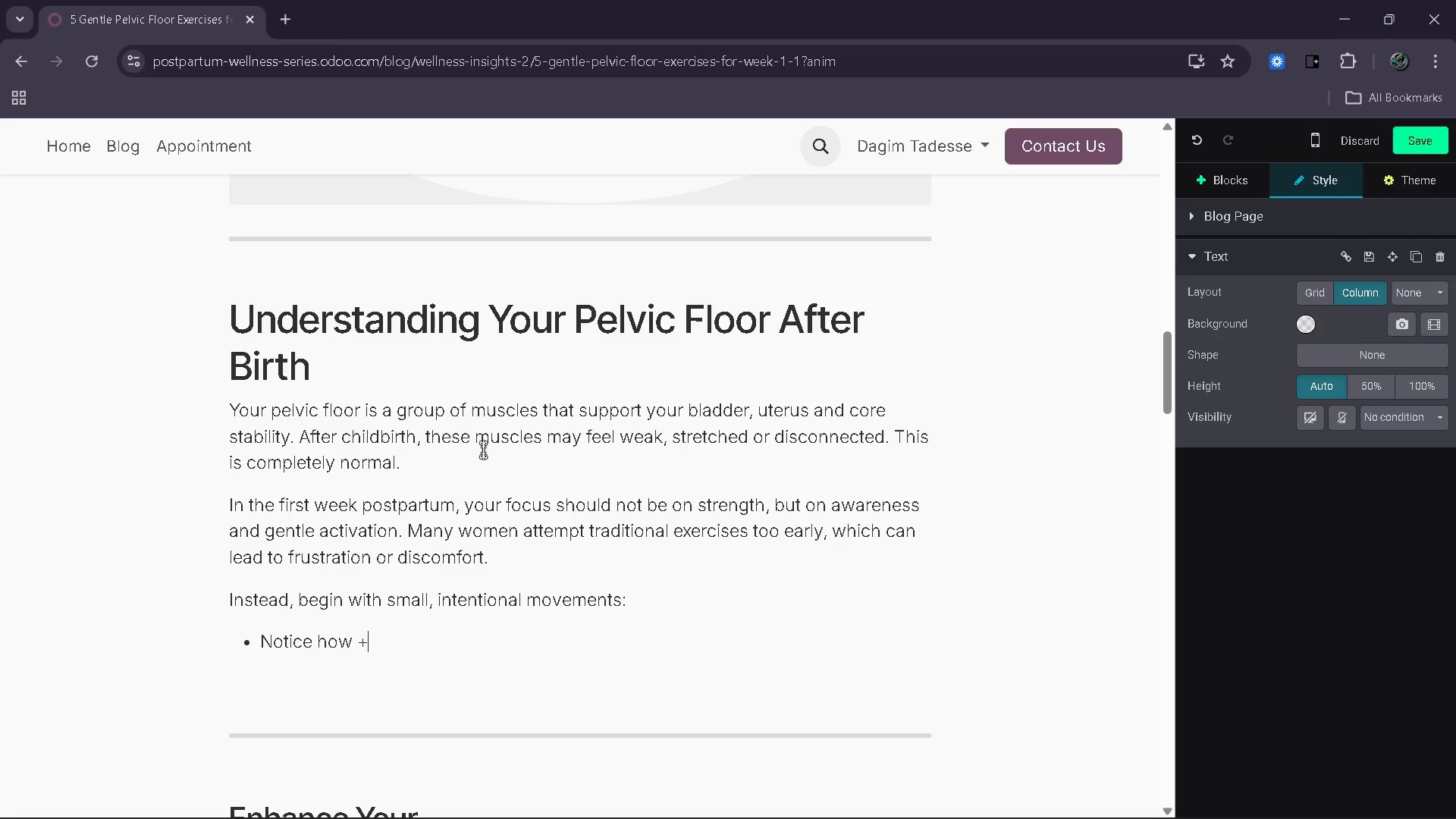 
wait(13.75)
 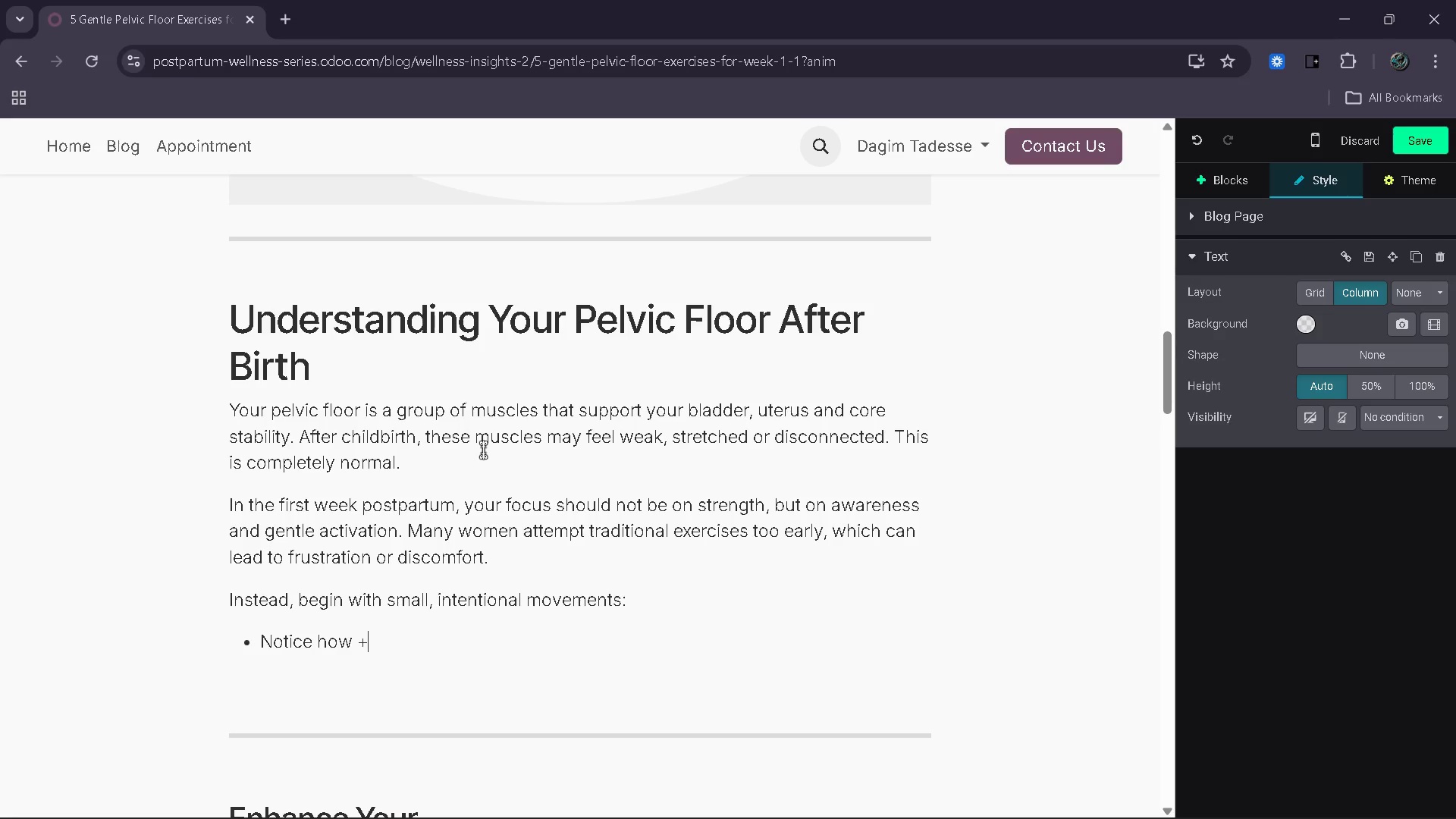 
key(Backspace)
 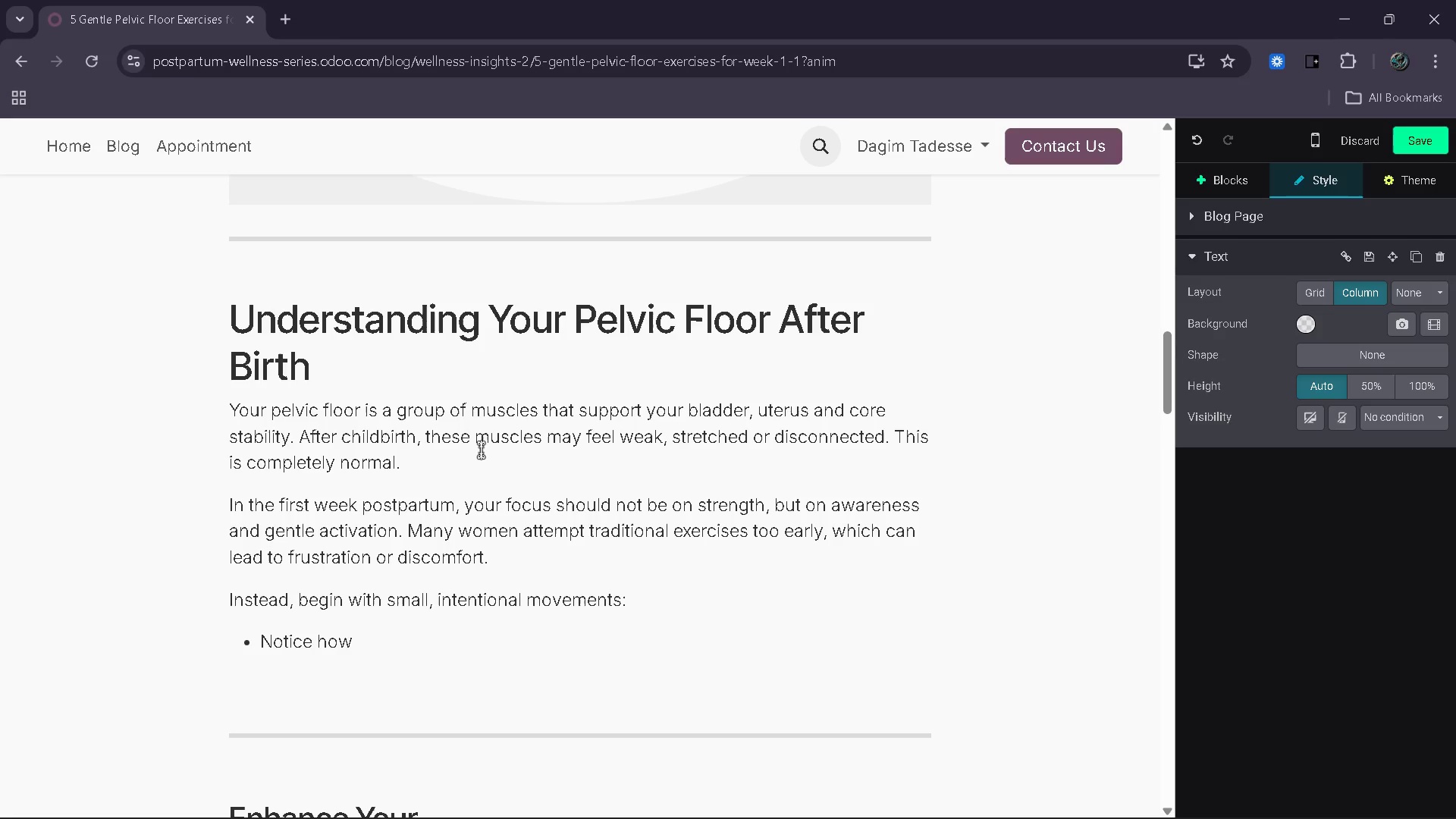 
wait(7.05)
 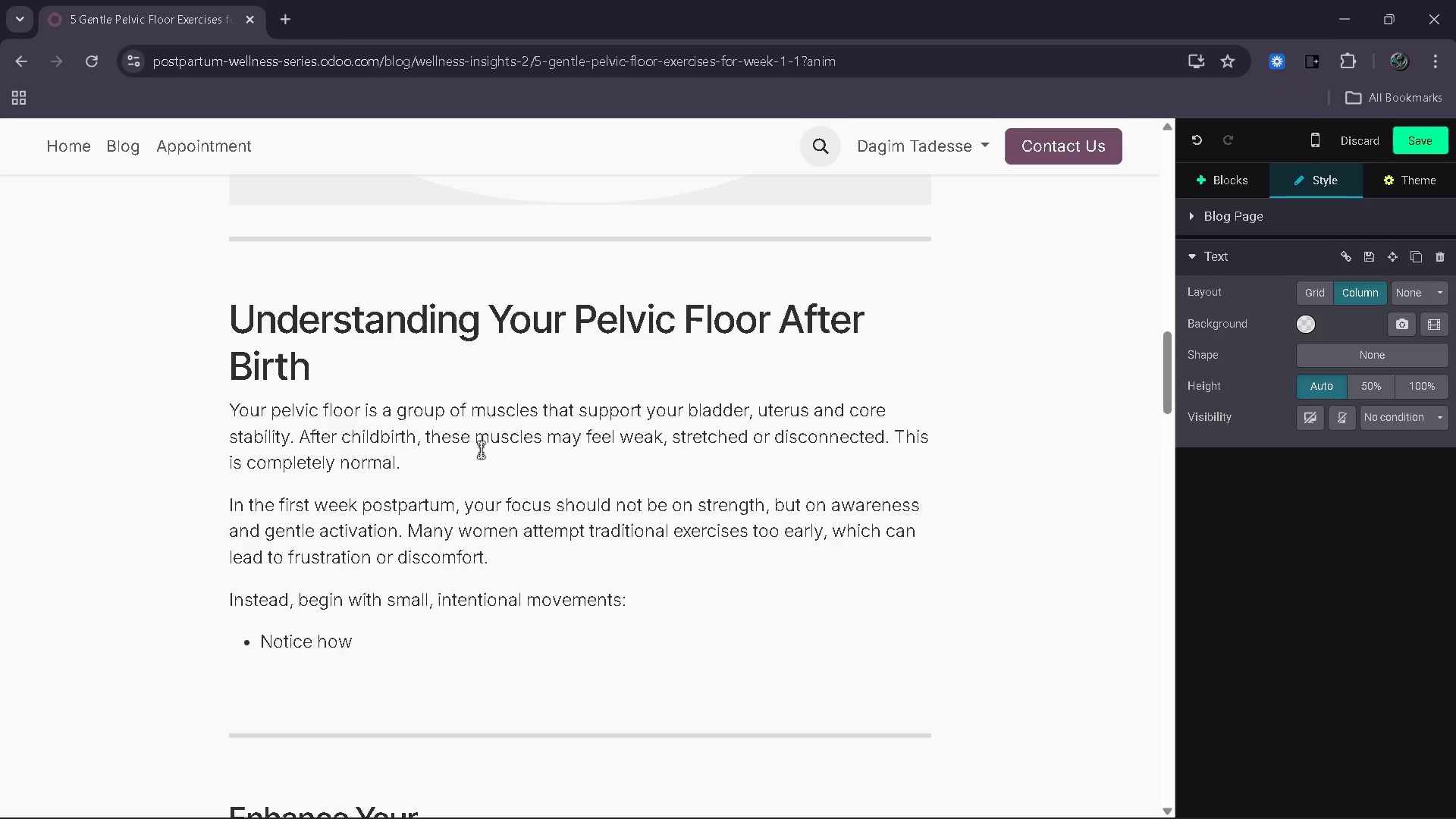 
type(your breath moves through your body)
 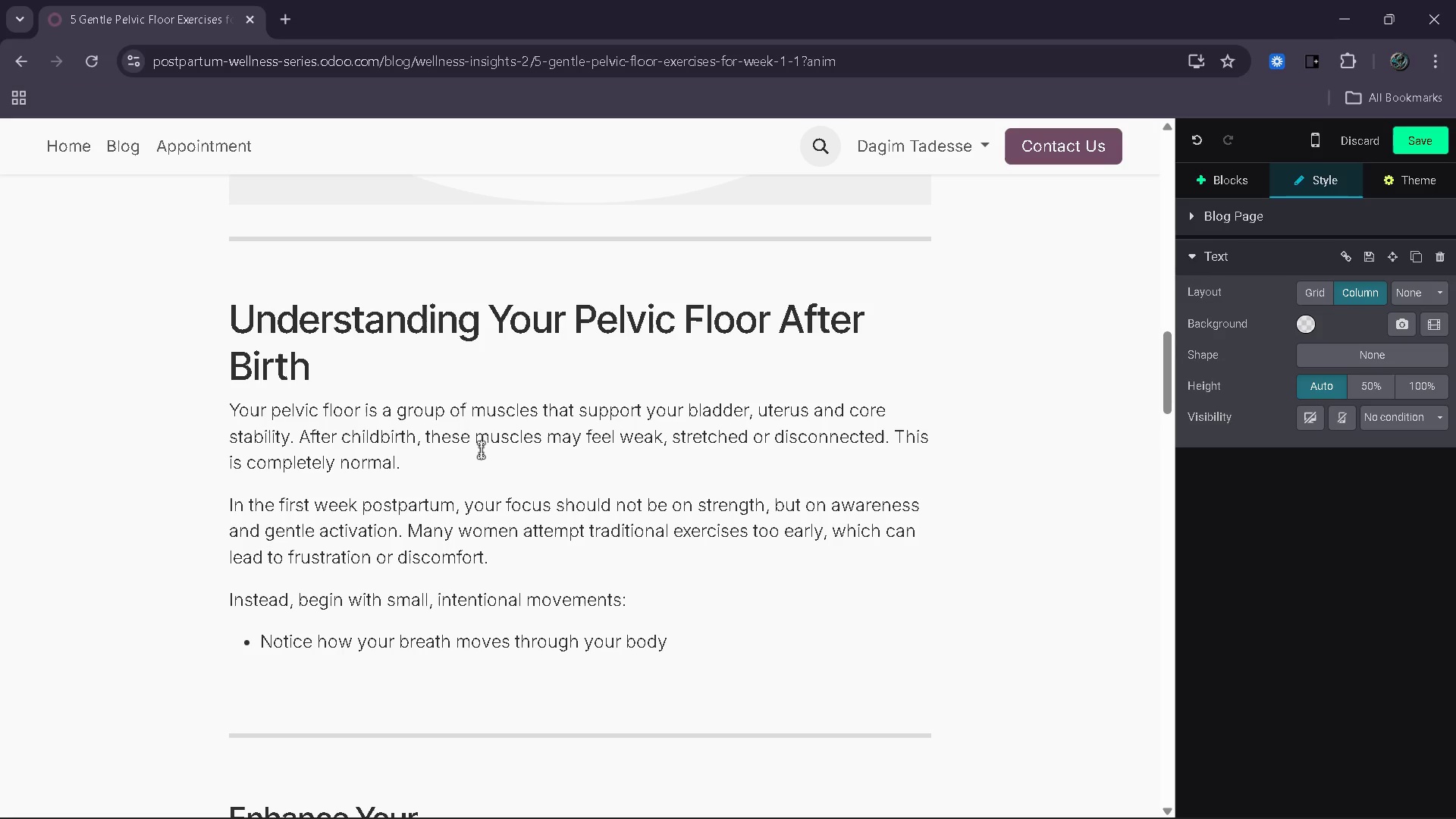 
key(Enter)
 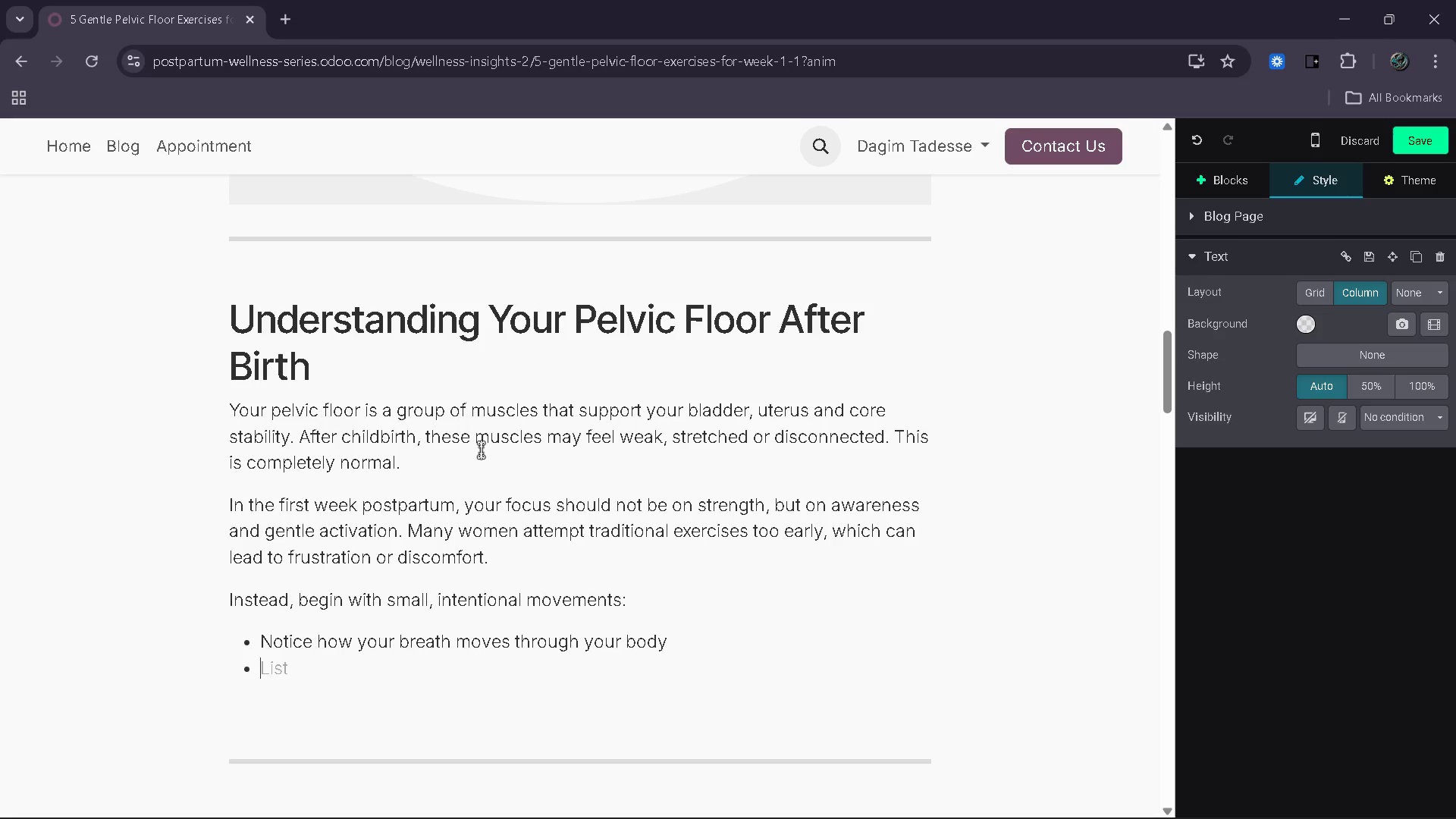 
type(Pay )
 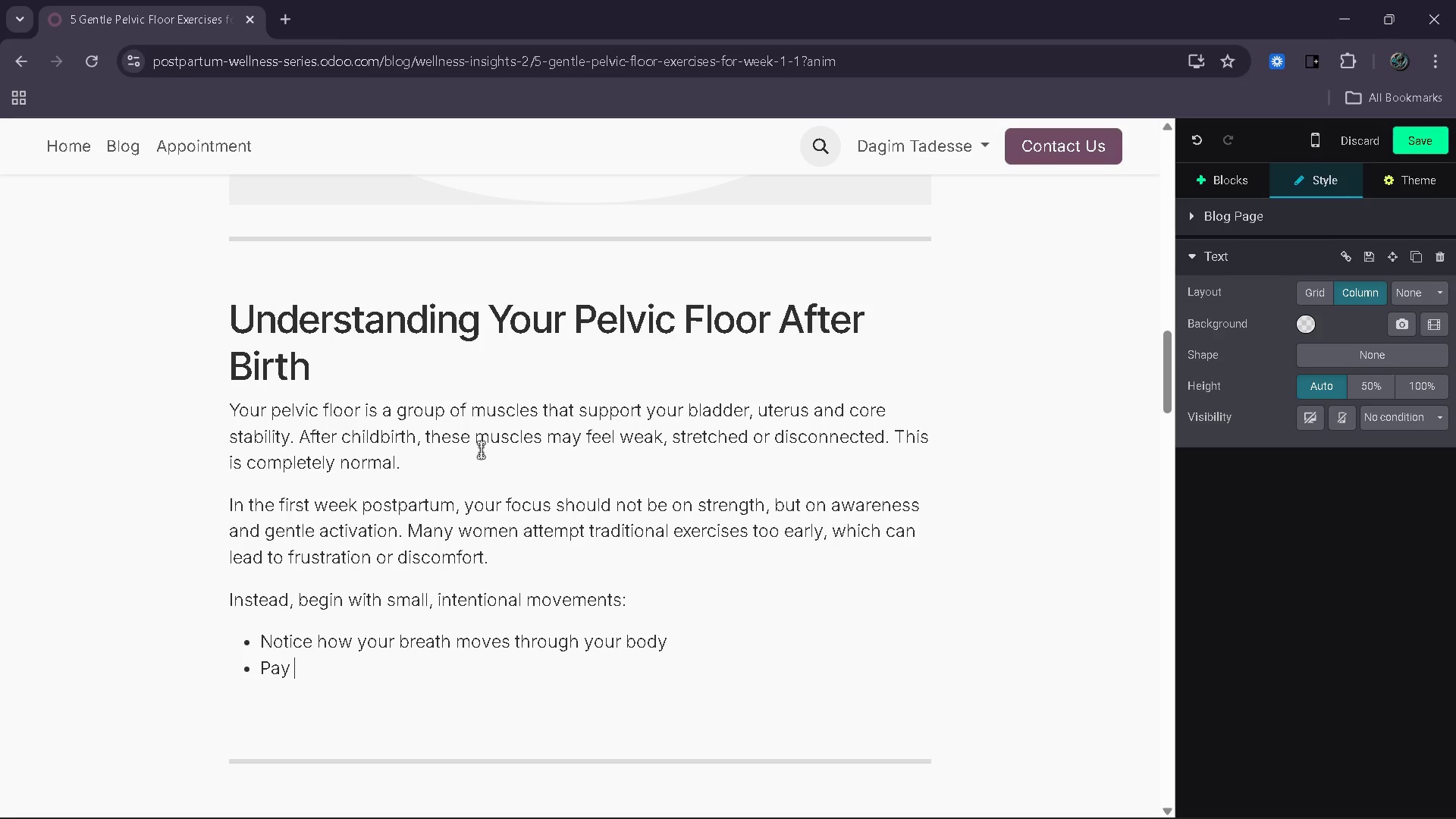 
type(attention to any tension or heaviness)
 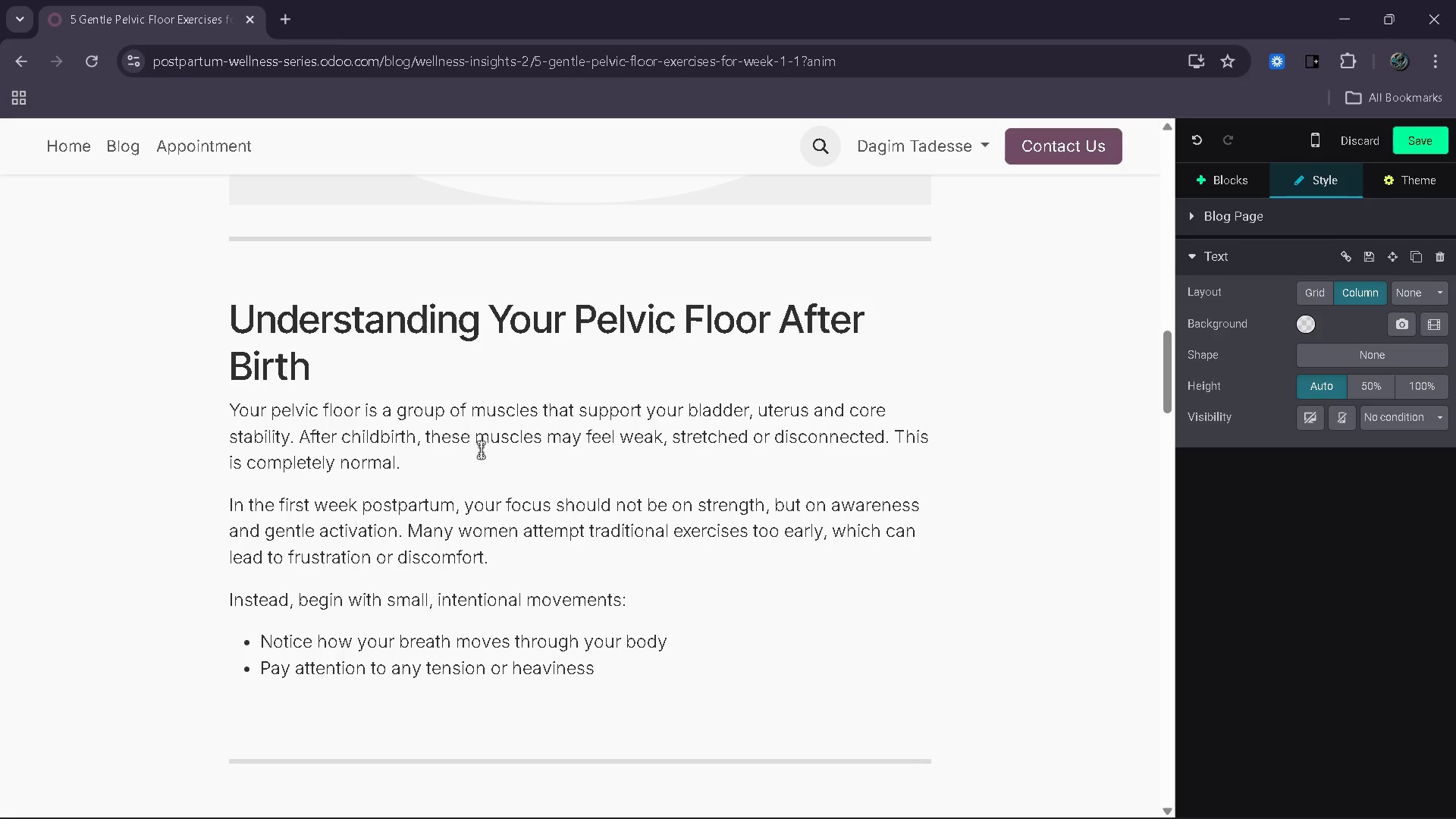 
key(Enter)
 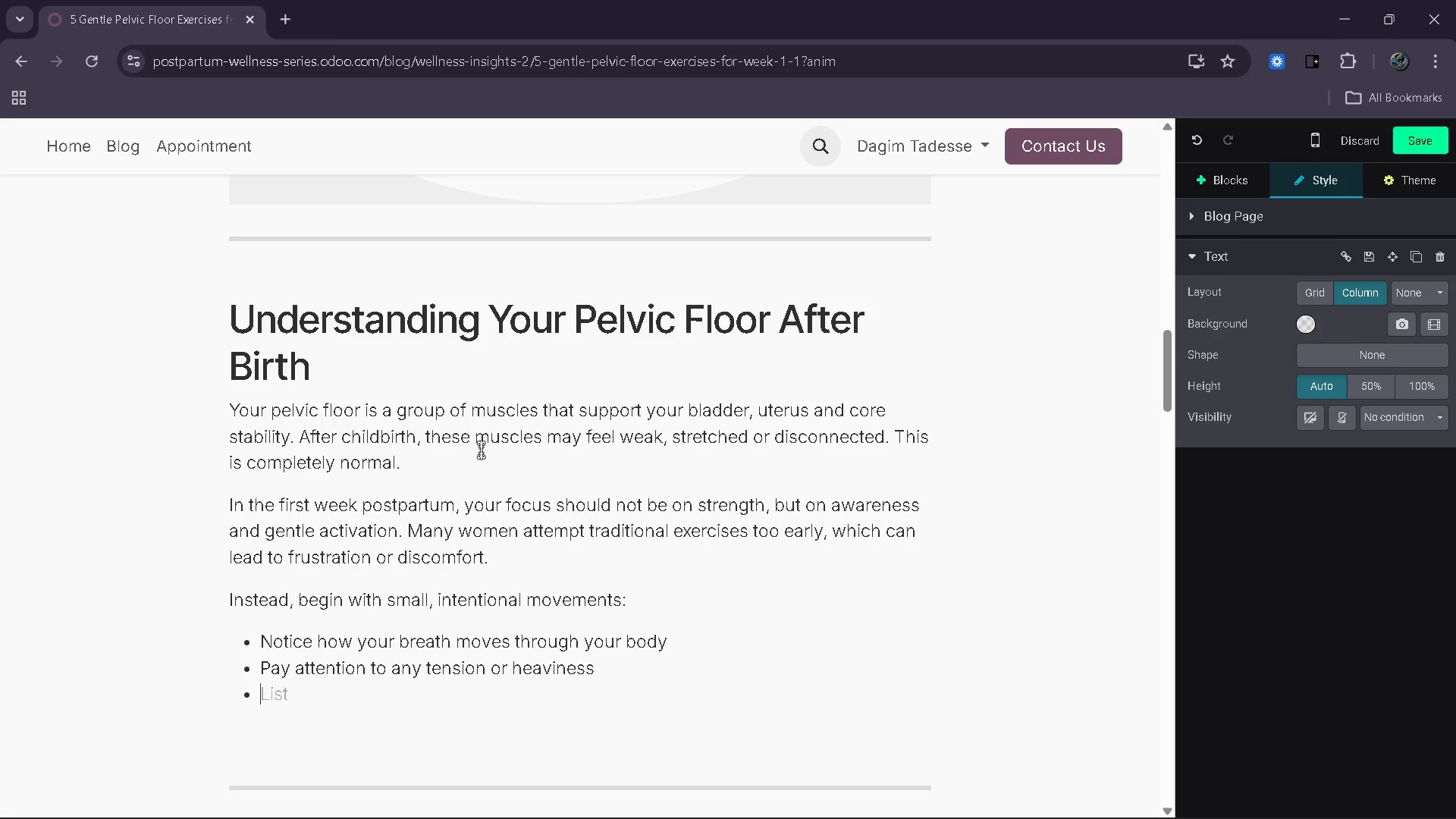 
type(Focus on reconnecting rather than tighten)
 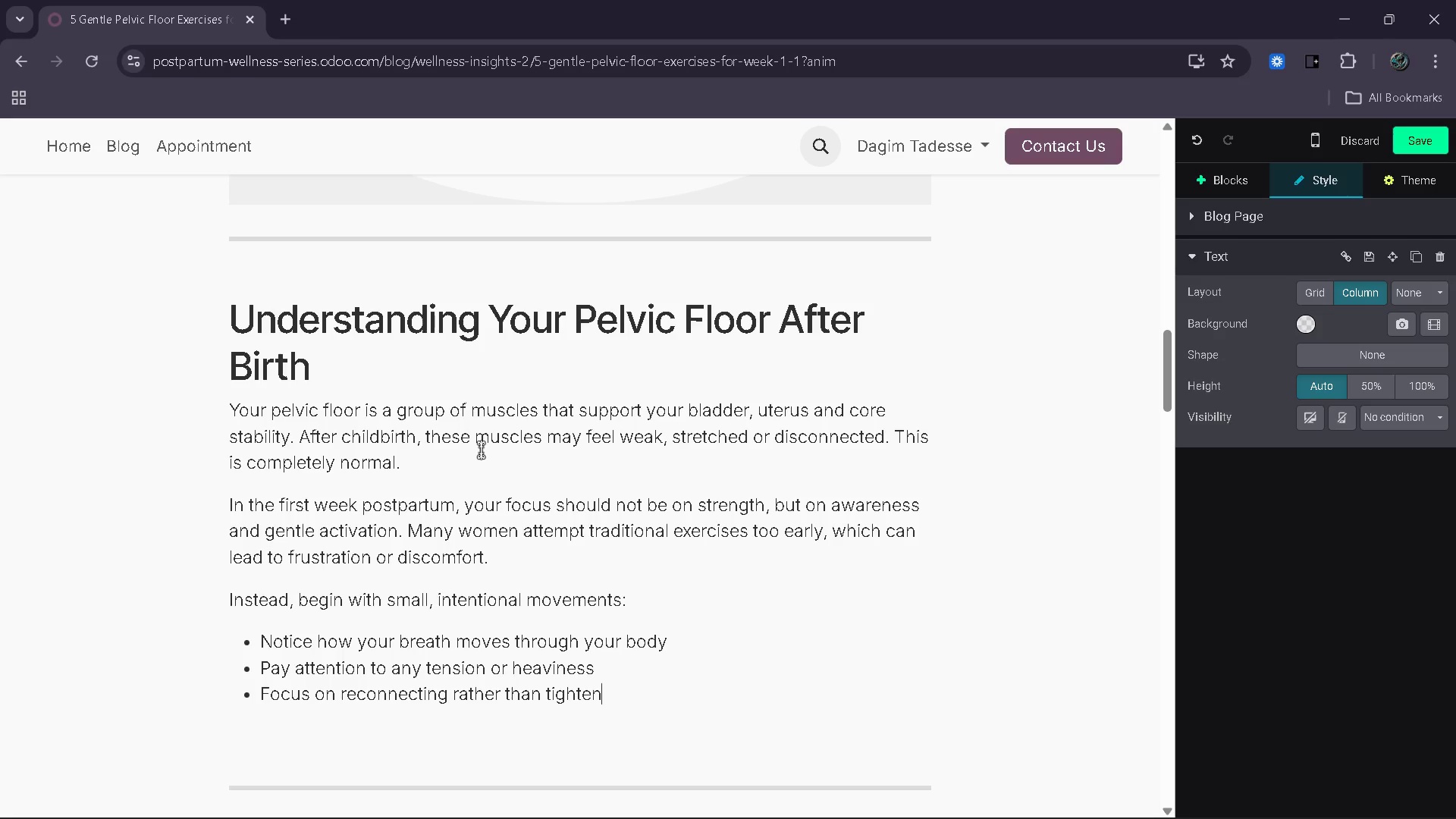 
wait(5.83)
 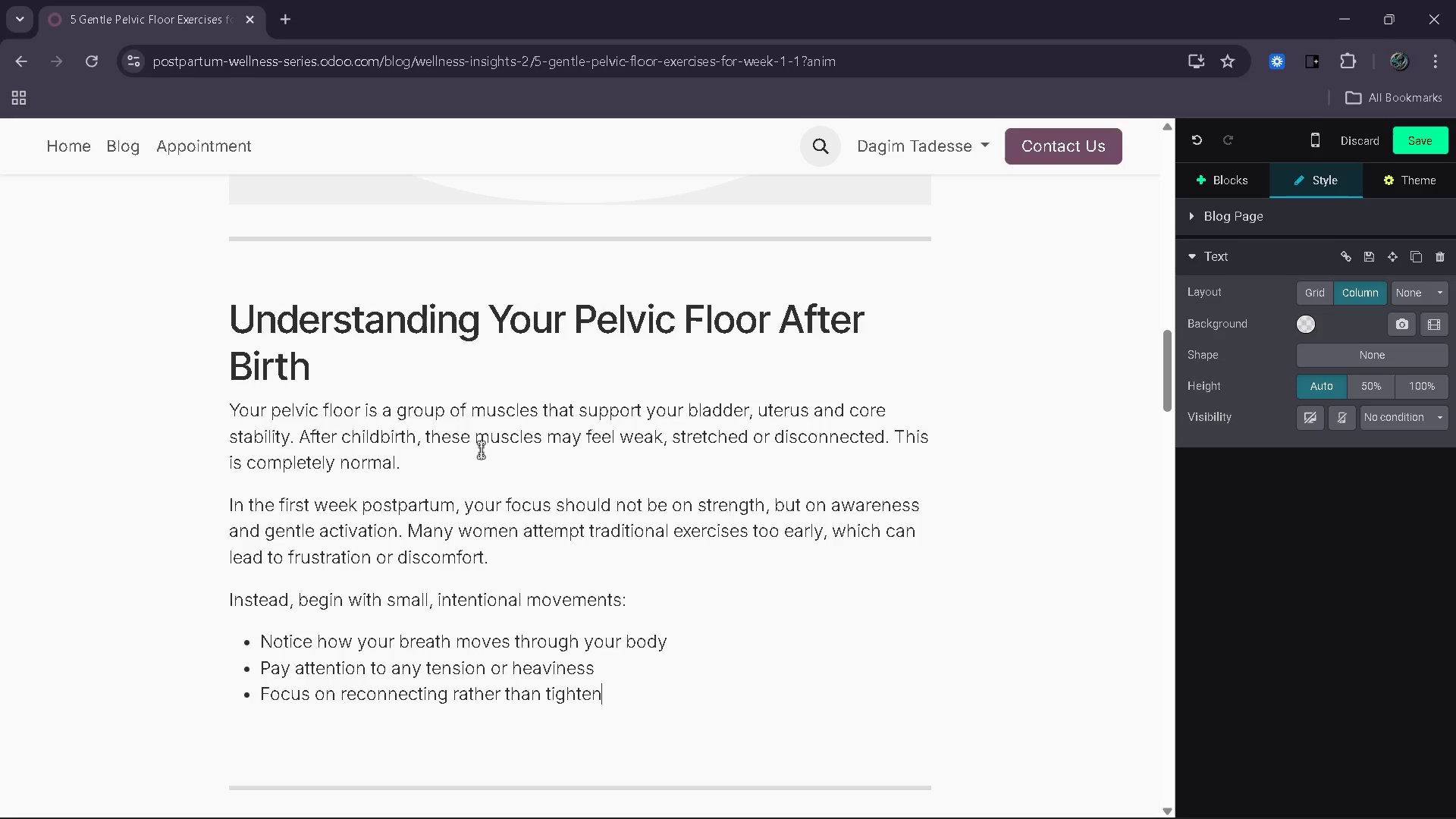 
type(ing)
 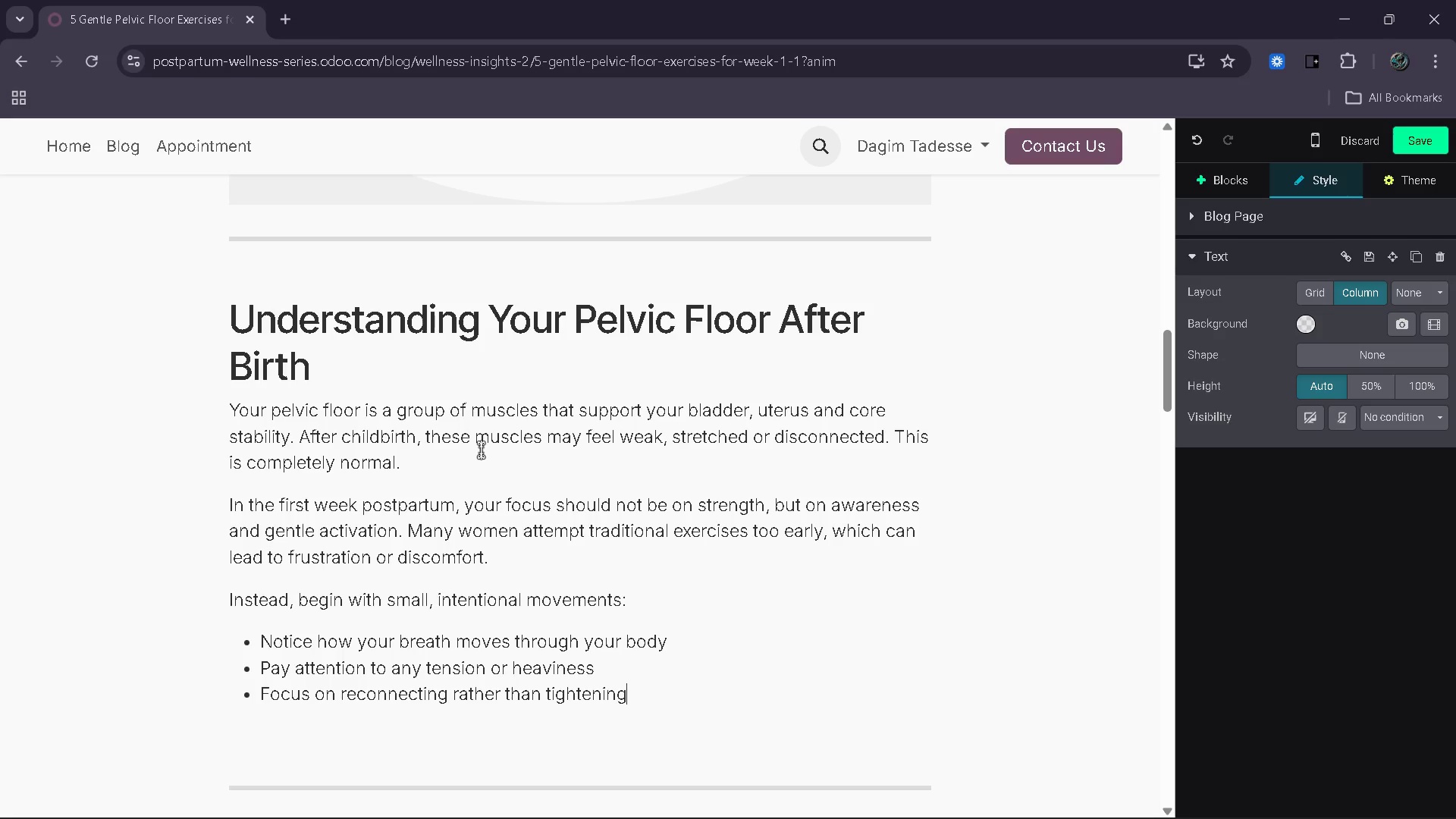 
key(Enter)
 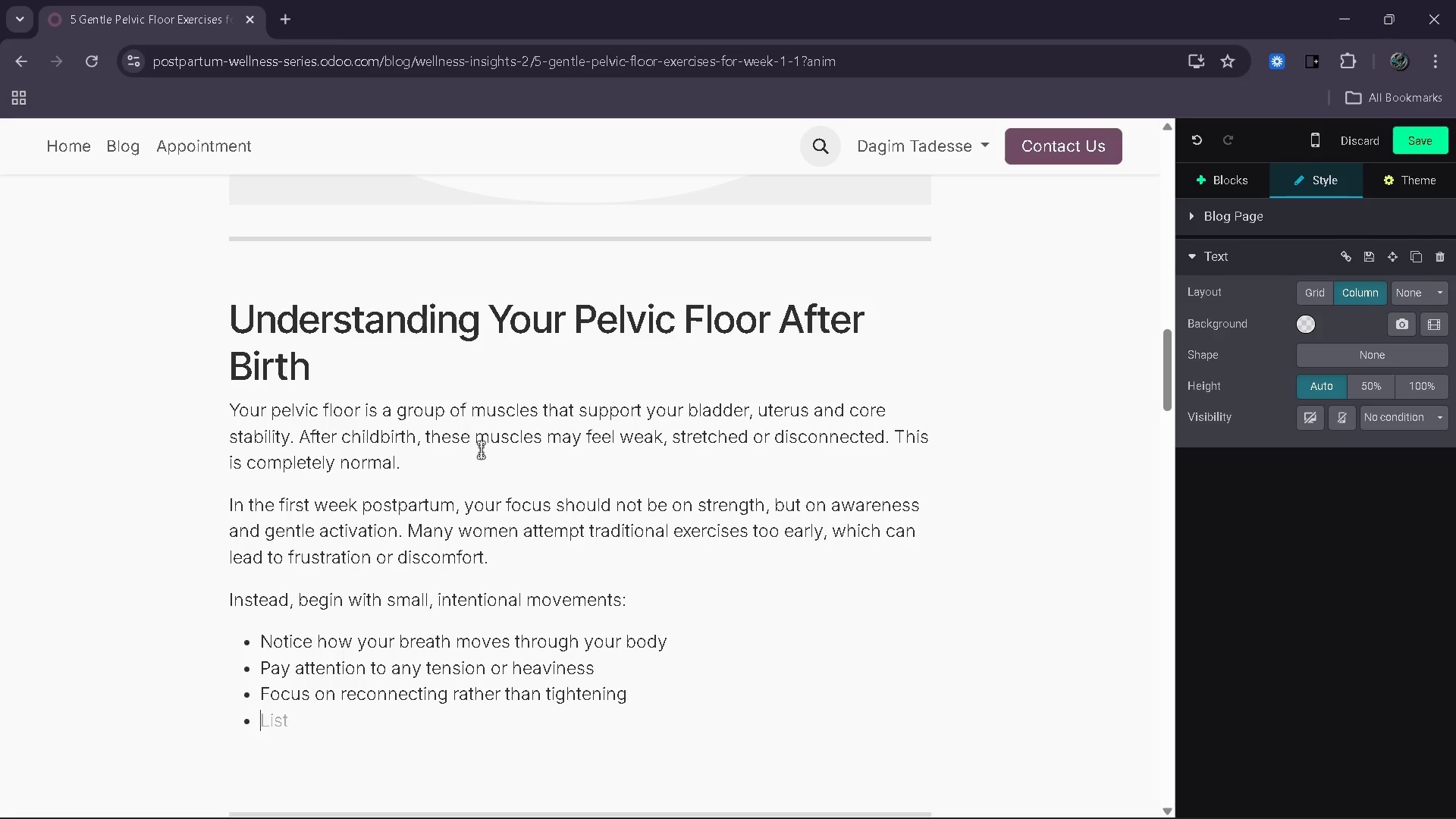 
key(Backspace)
key(Backspace)
type(For eca)
key(Backspace)
key(Backspace)
type(xao)
key(Backspace)
type(mple, simply lying down )
 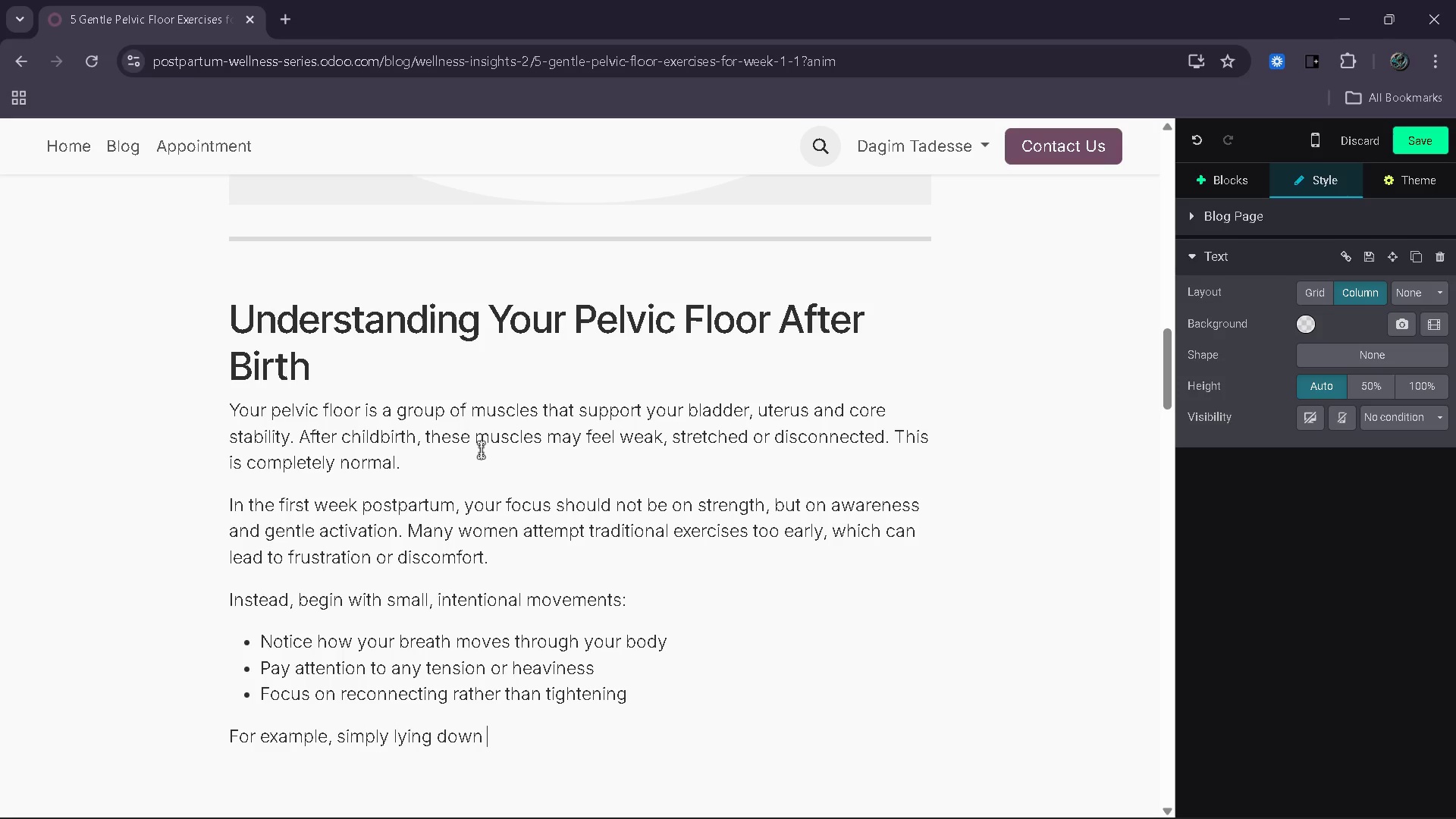 
type(and )
 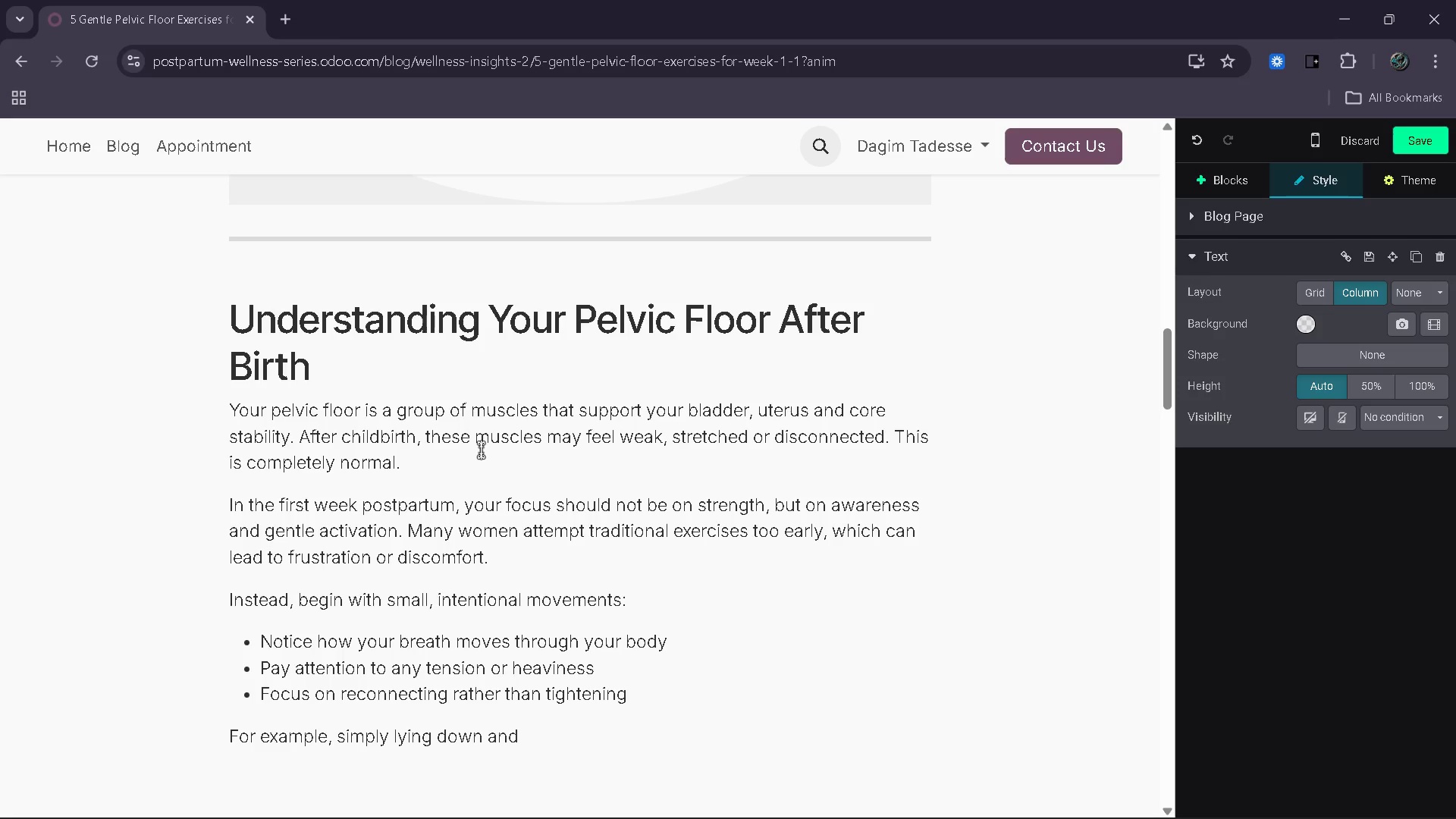 
type(and)
key(Backspace)
key(Backspace)
key(Backspace)
type(placing deeply can begin the process of reconnection.)
 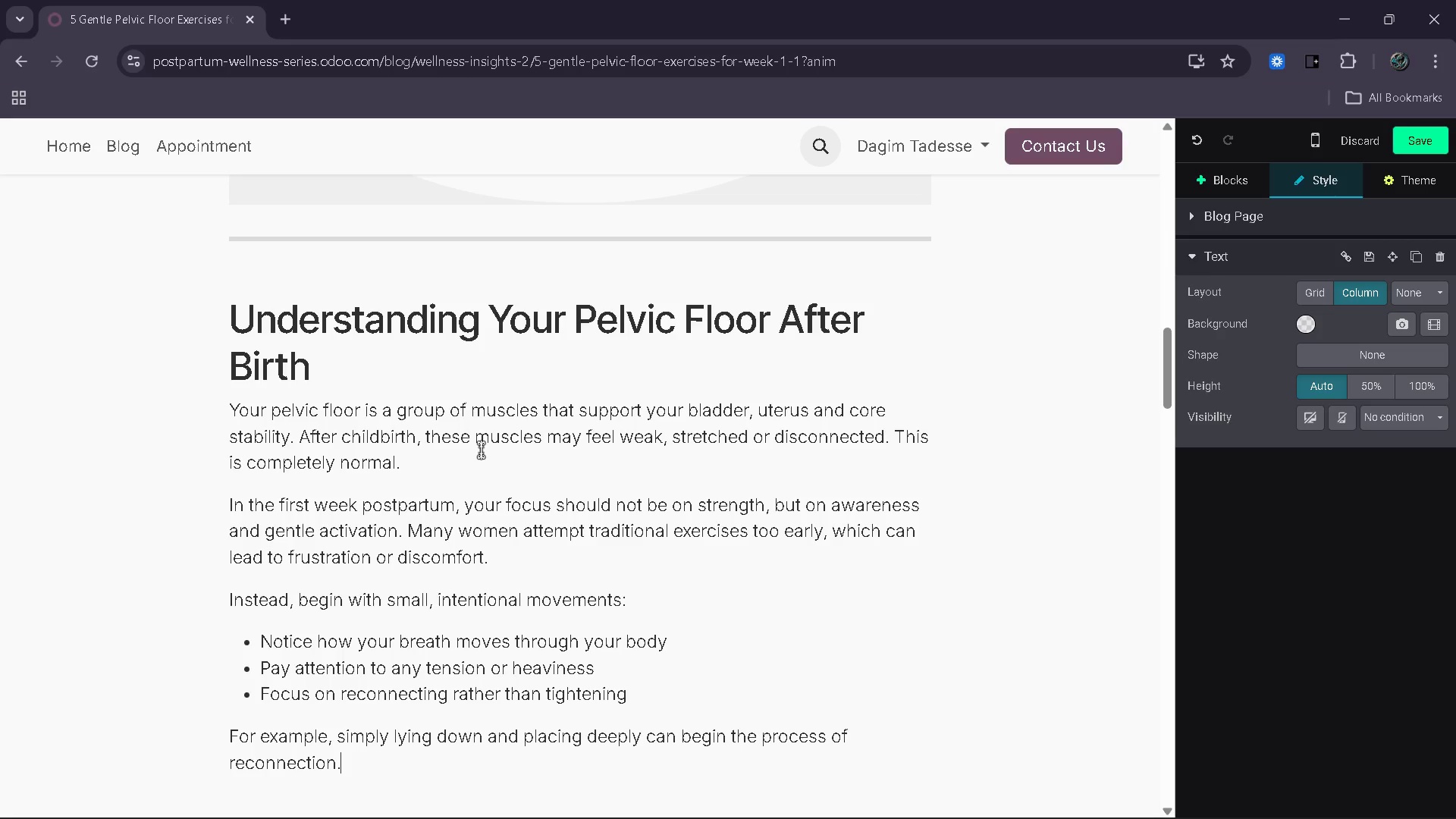 
key(Enter)
 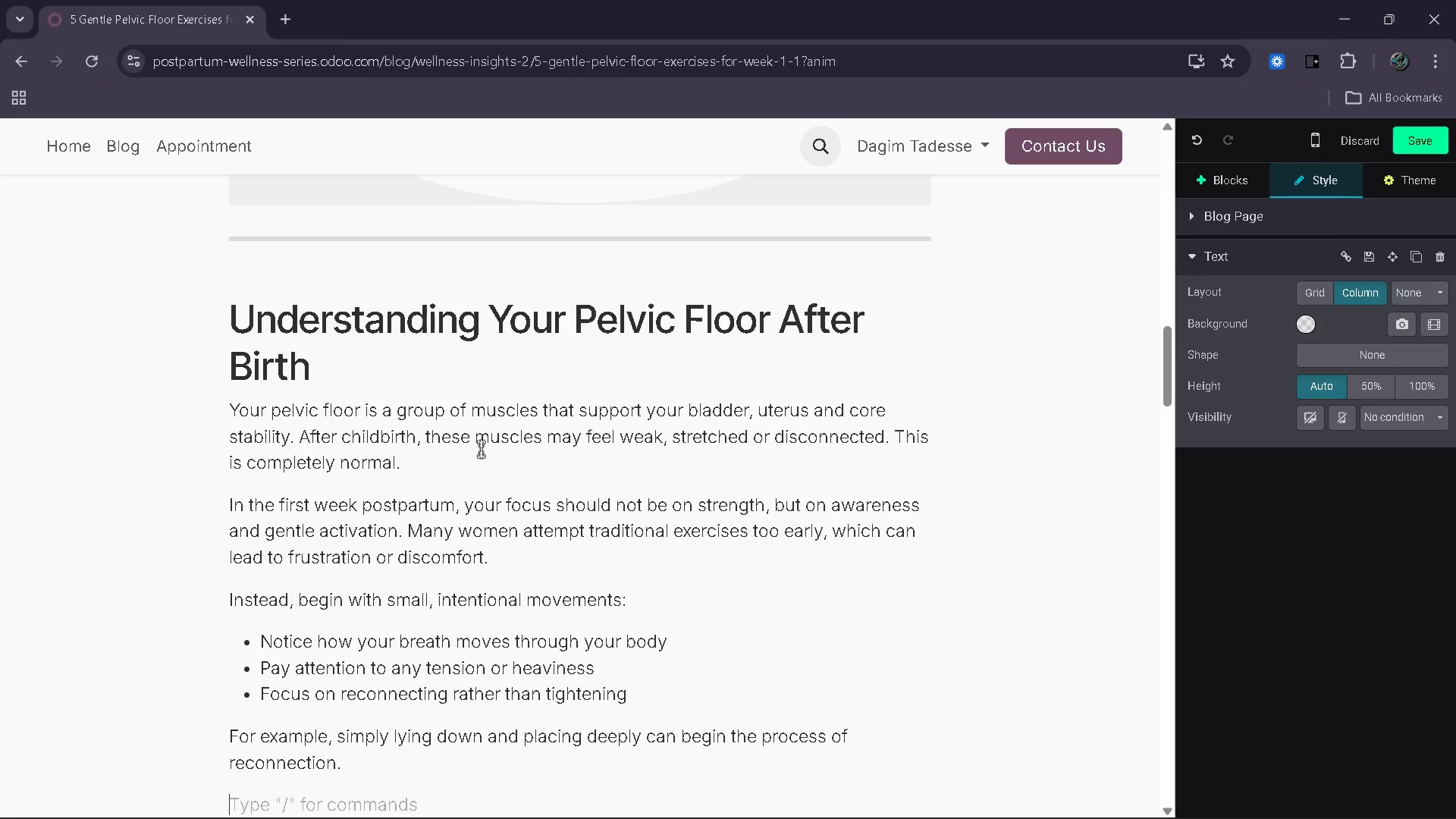 
scroll: coordinate [551, 168], scroll_direction: down, amount: 2.0
 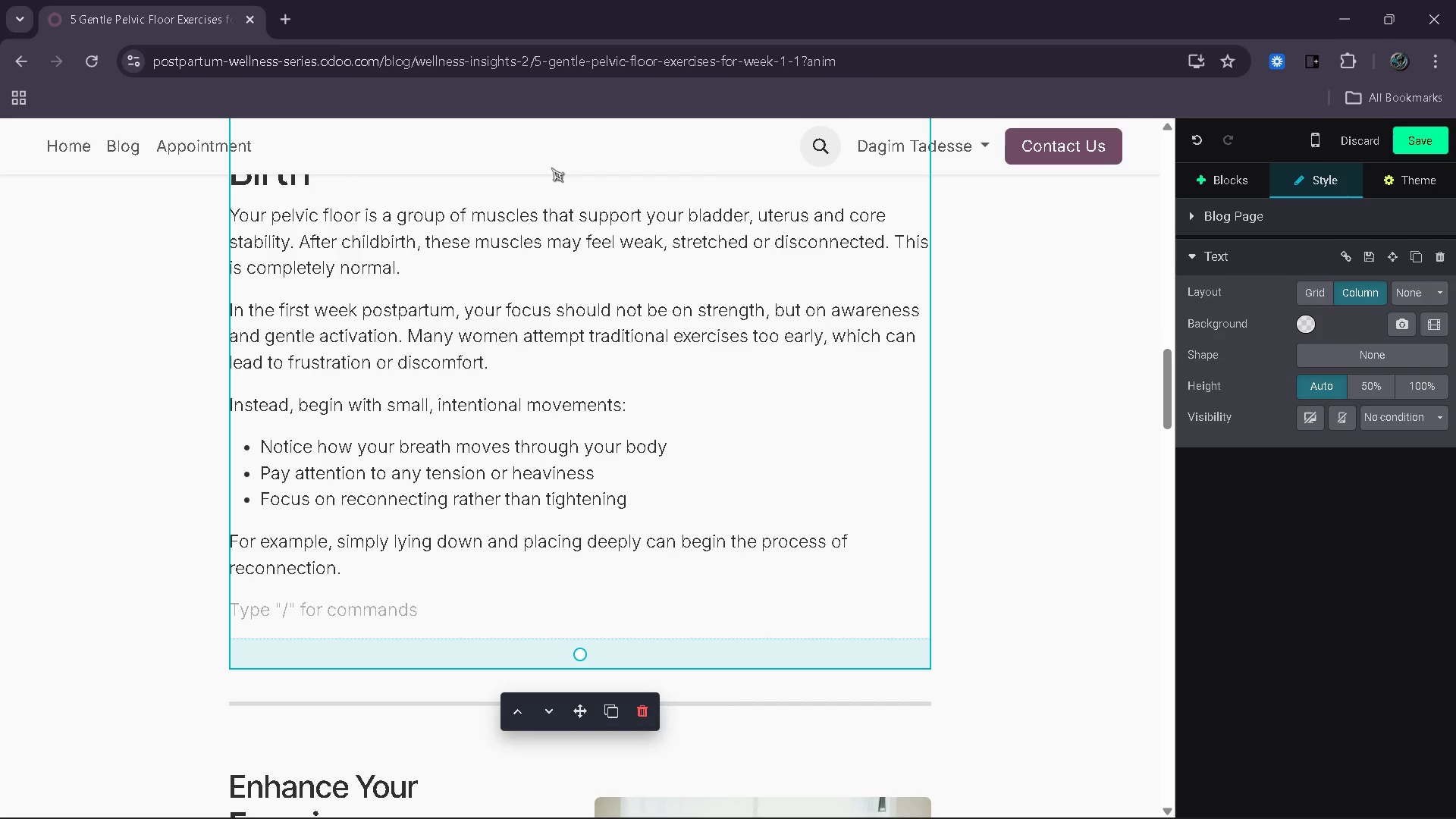 
type(This)
 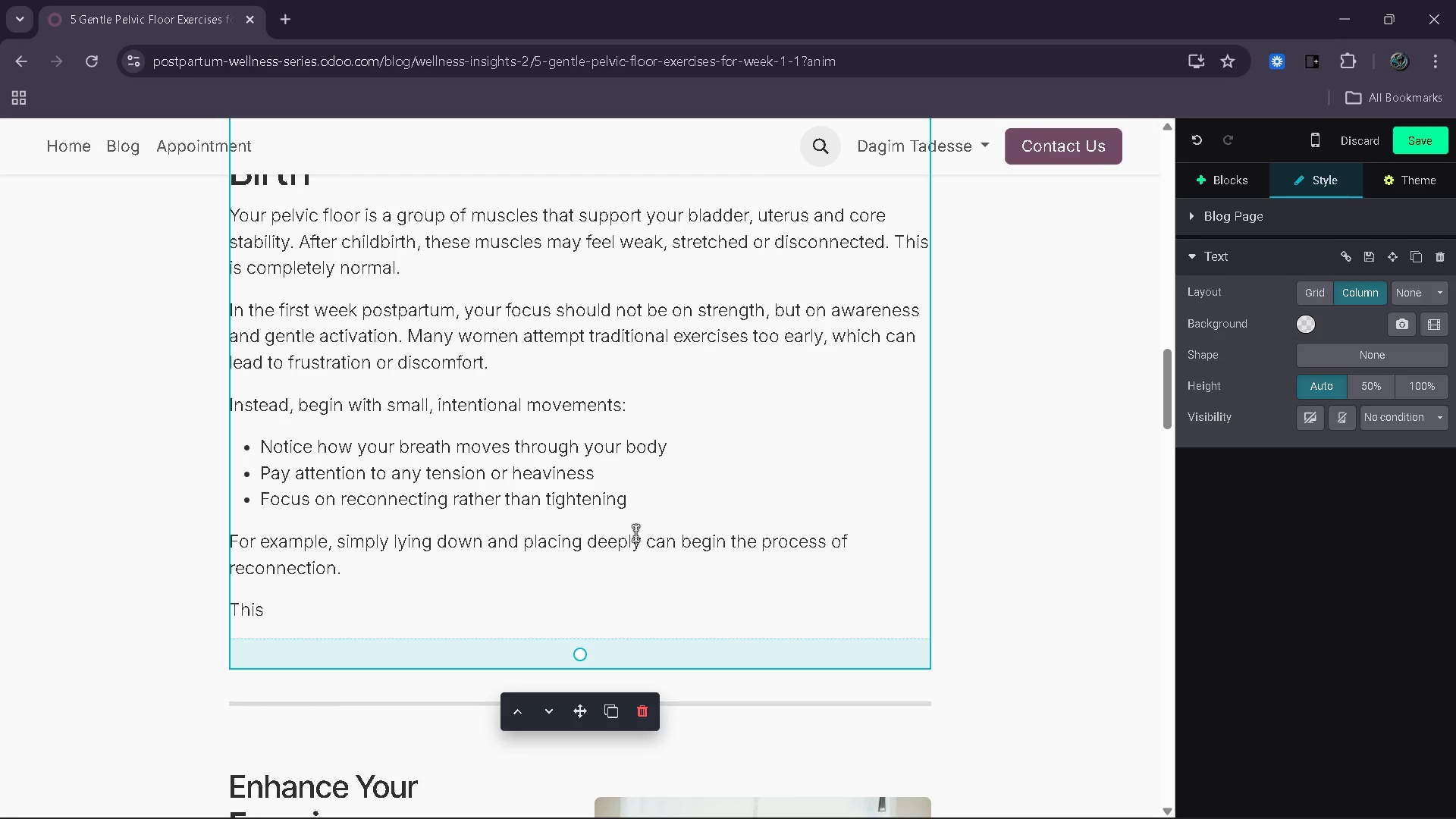 
wait(13.59)
 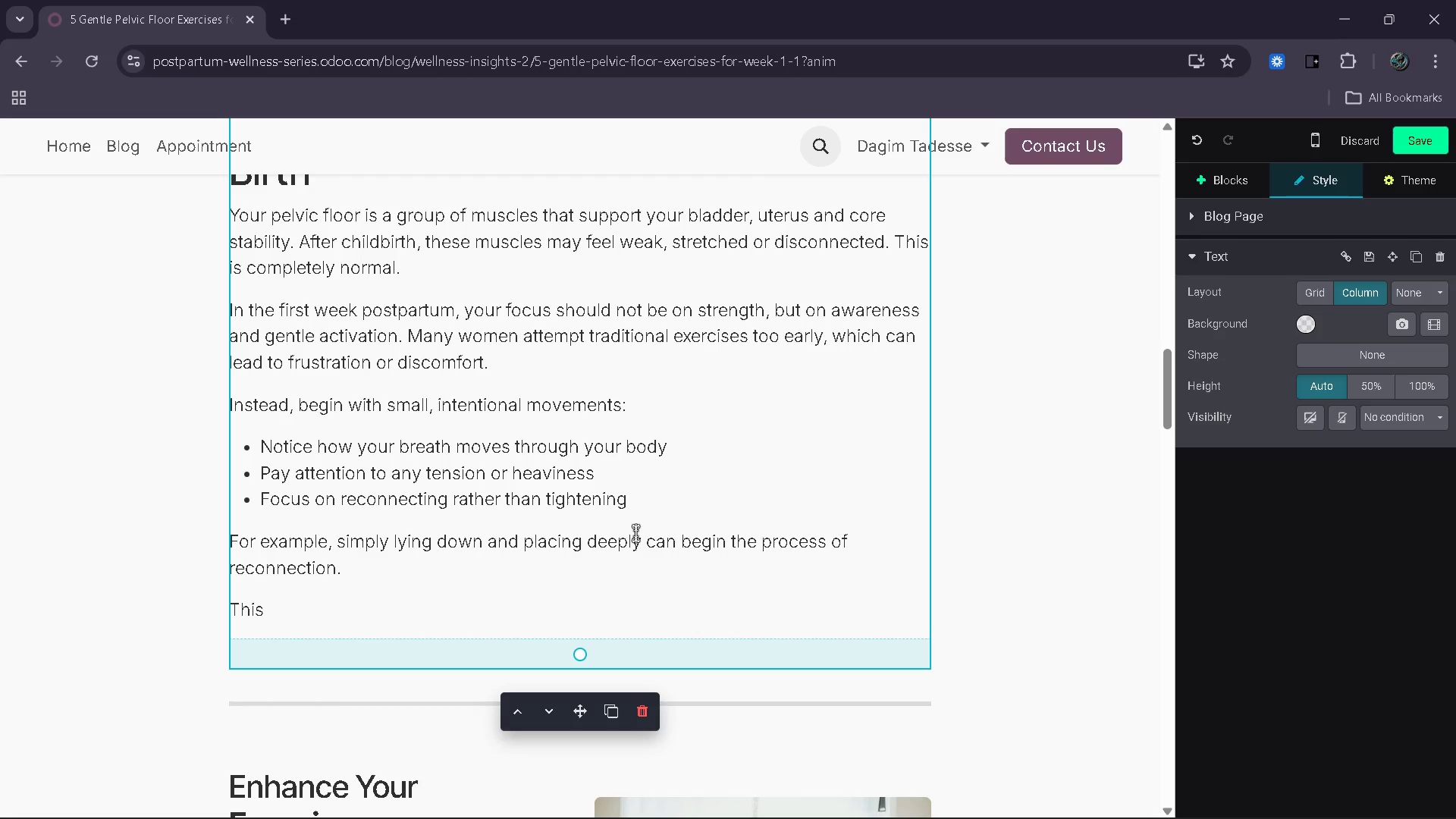 
left_click([586, 543])
 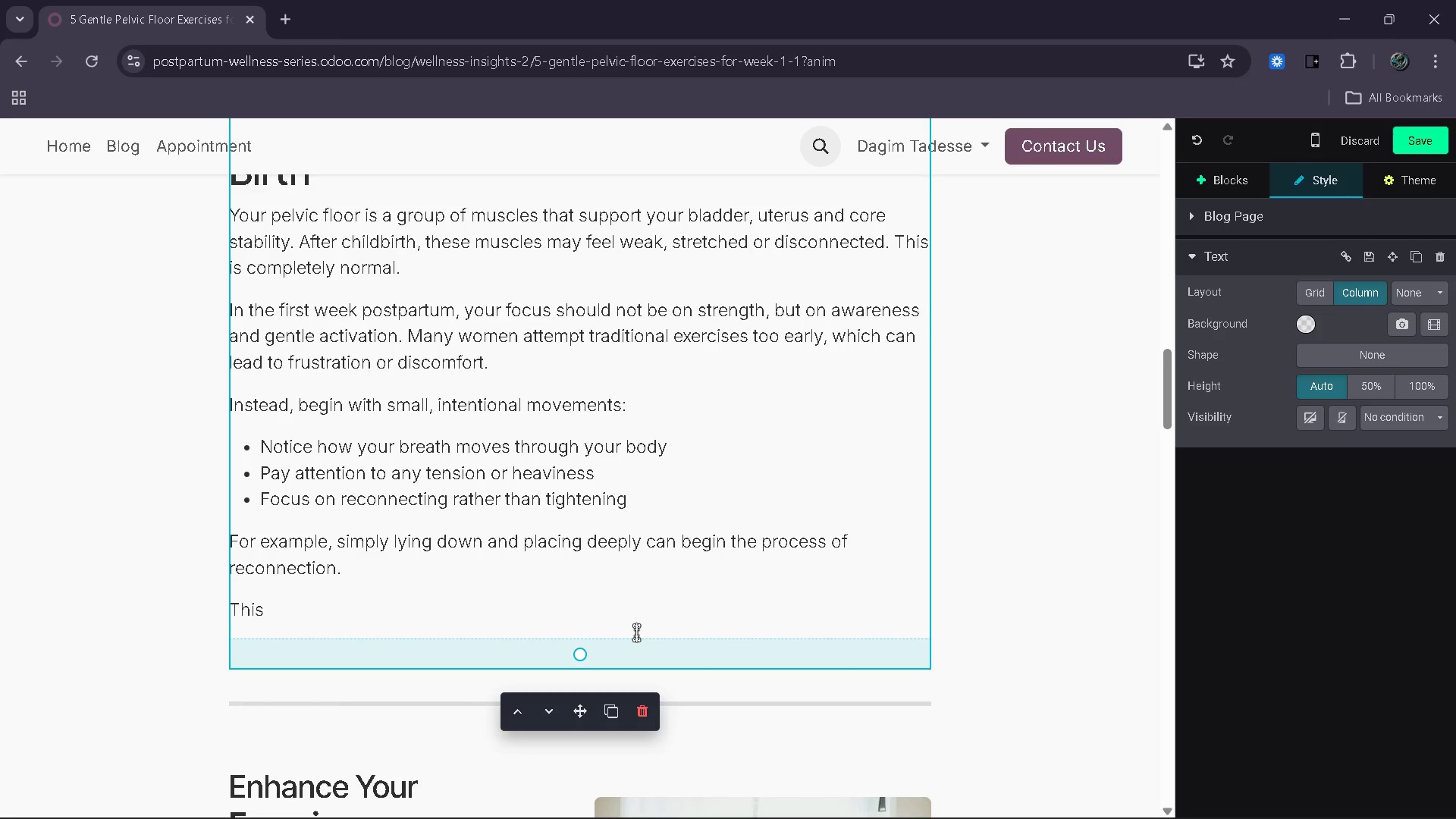 
type(yot)
key(Backspace)
type(r)
key(Backspace)
type(ur )
 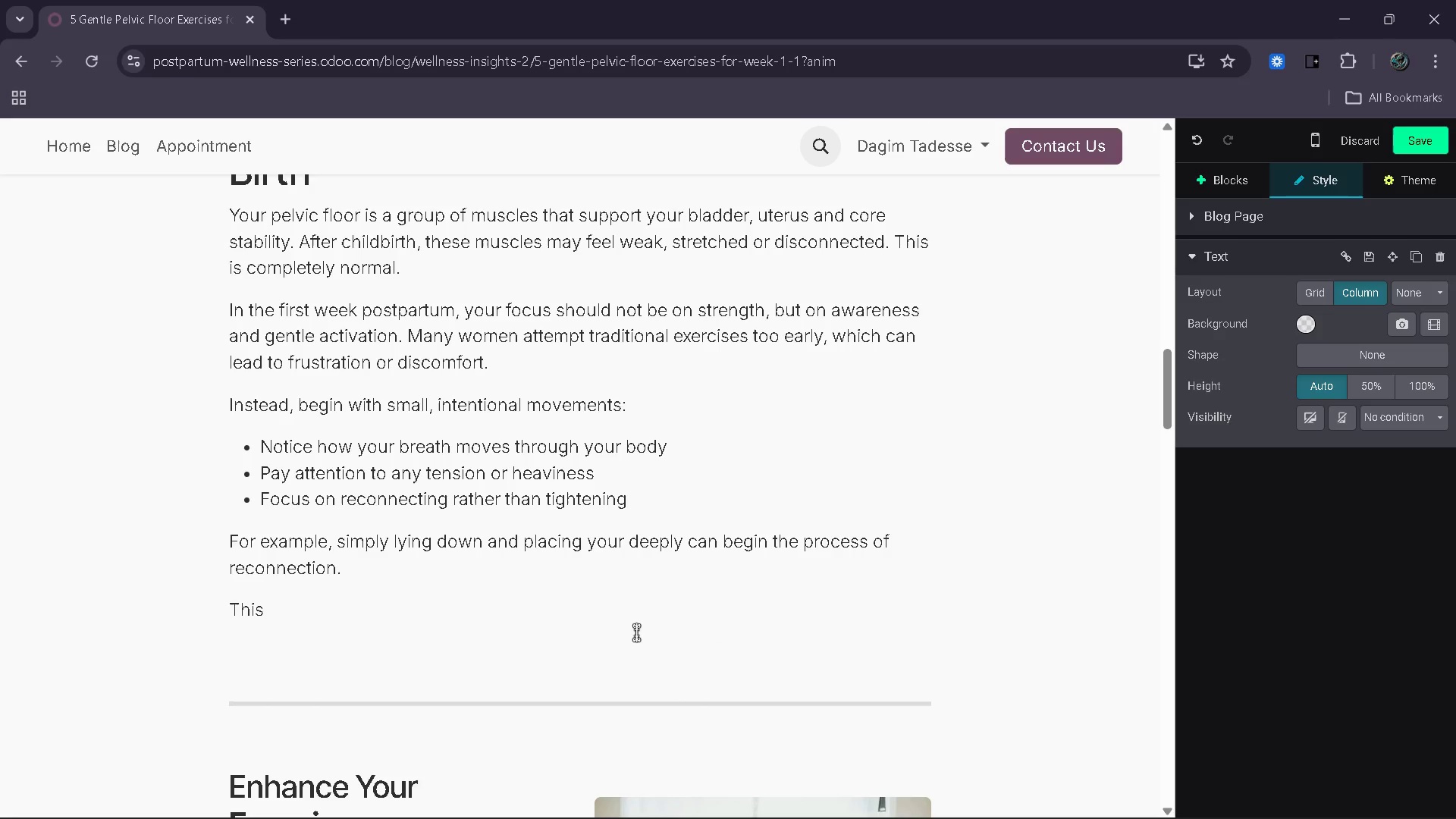 
type(hands)
 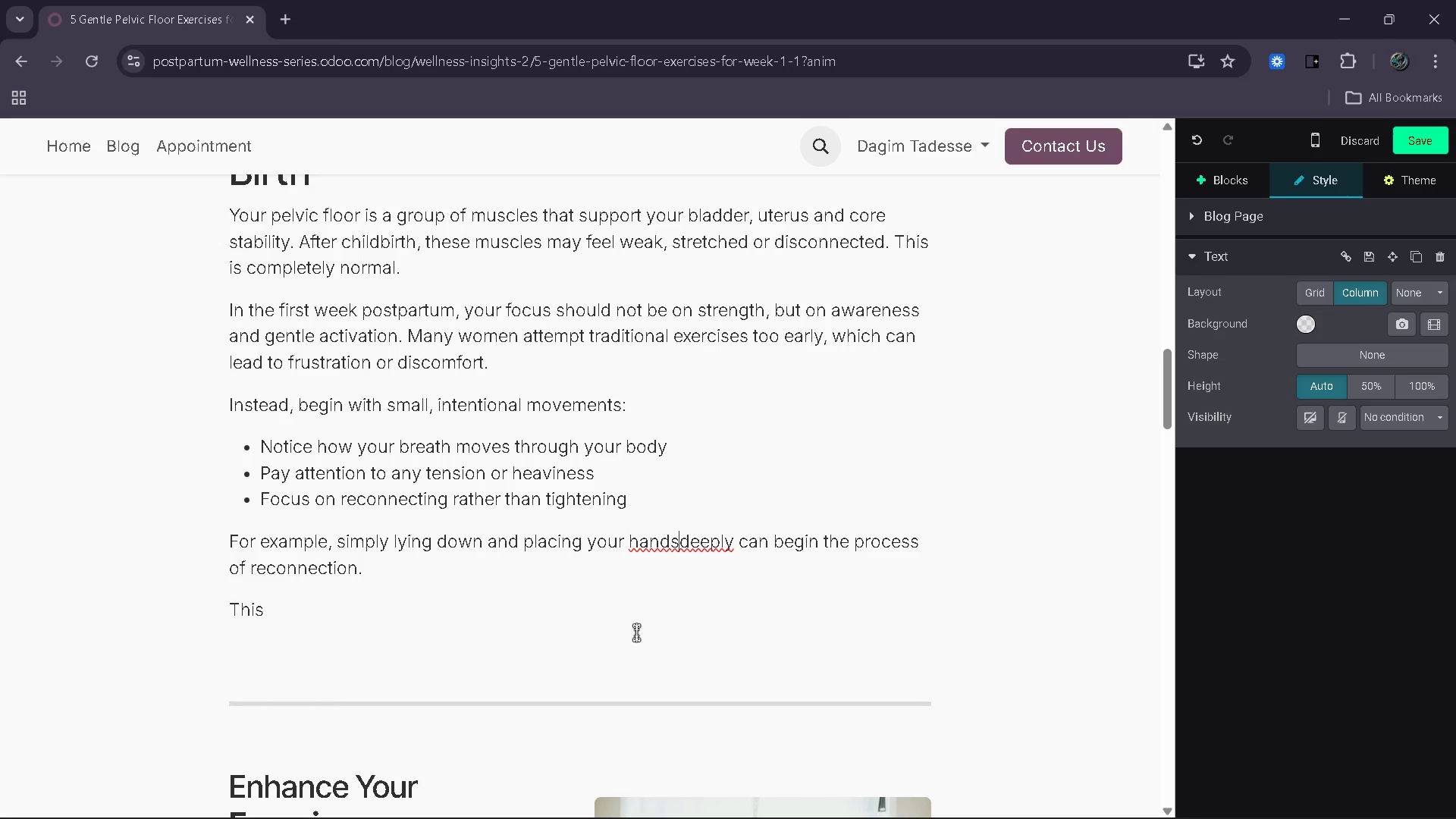 
type( on your abdomen while breathing )
 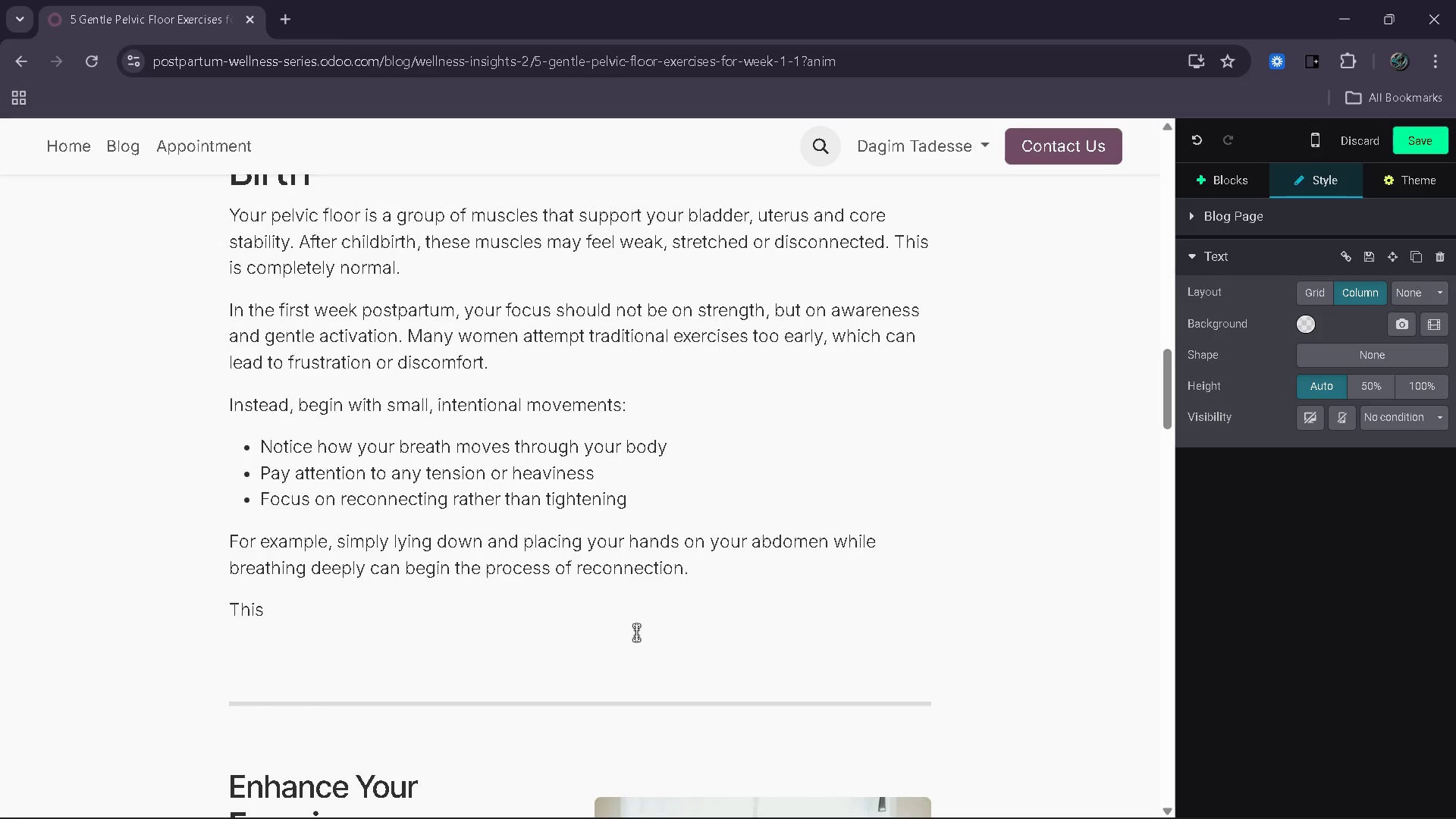 
left_click([636, 632])
 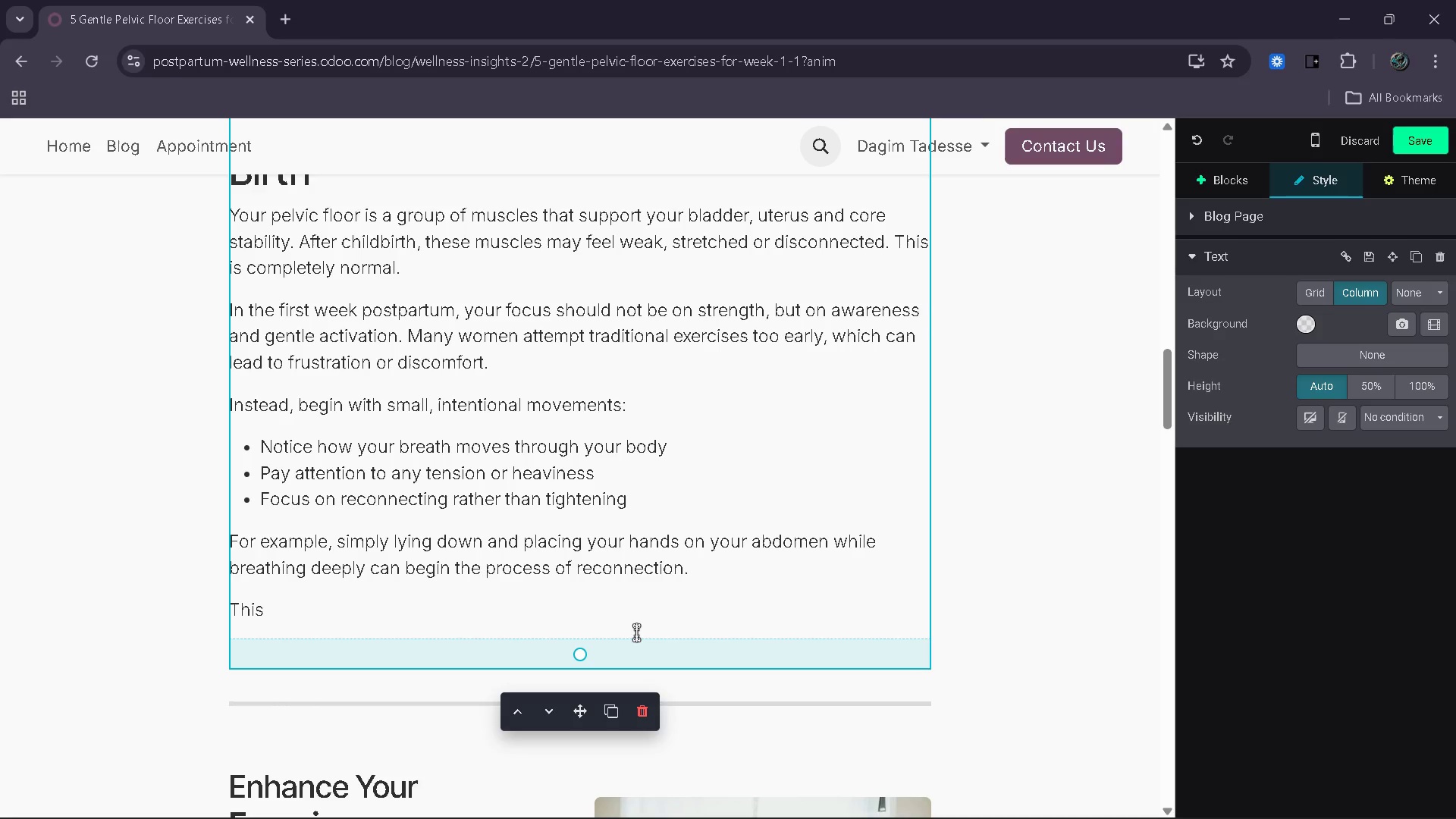 
type( phase is about understanding your body again )
key(Backspace)
key(Backspace)
type(. )
key(Backspace)
key(Backspace)
type(n. whem)
key(Backspace)
type(n )
 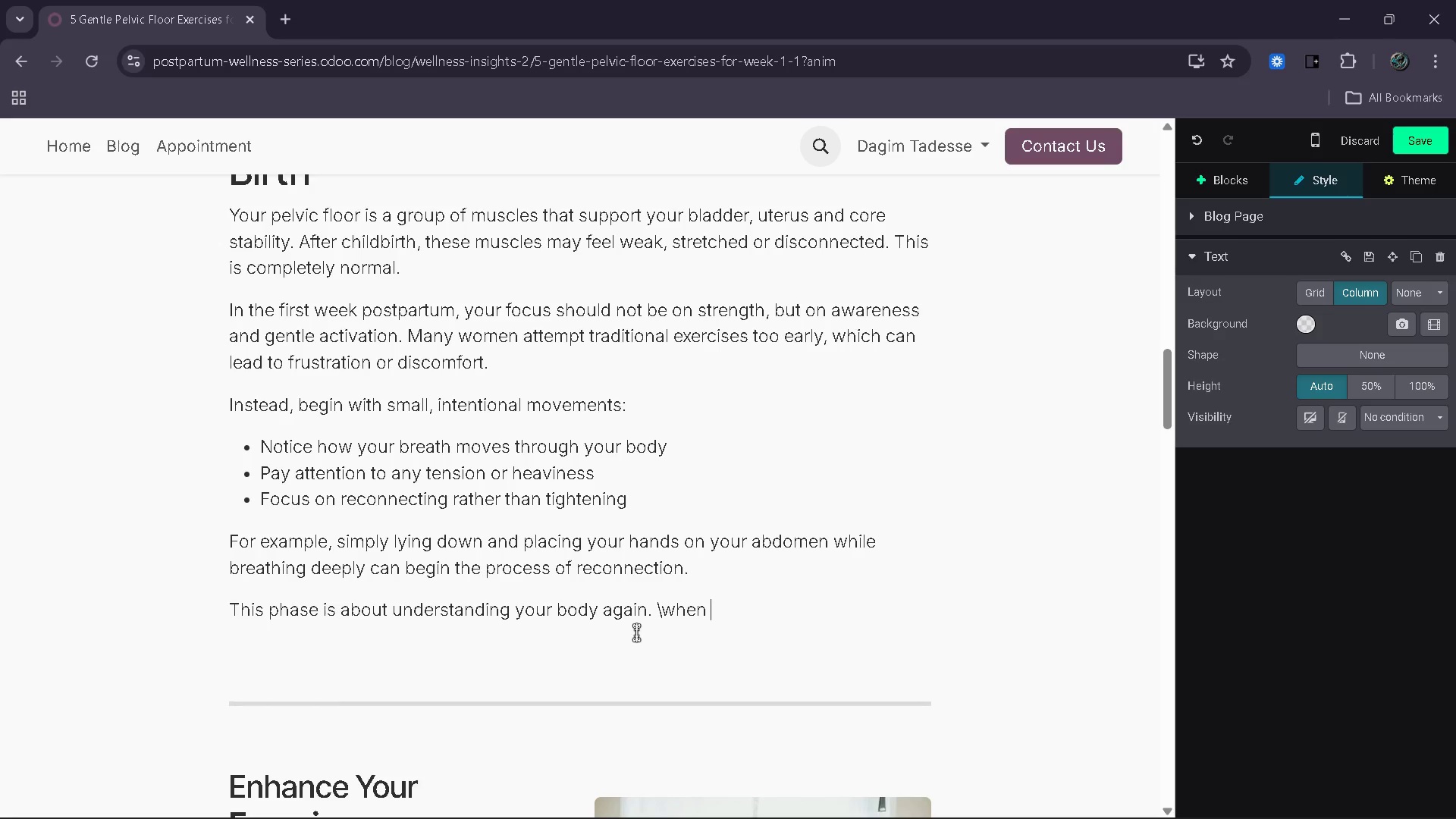 
hold_key(key=Backslash, duration=0.31)
 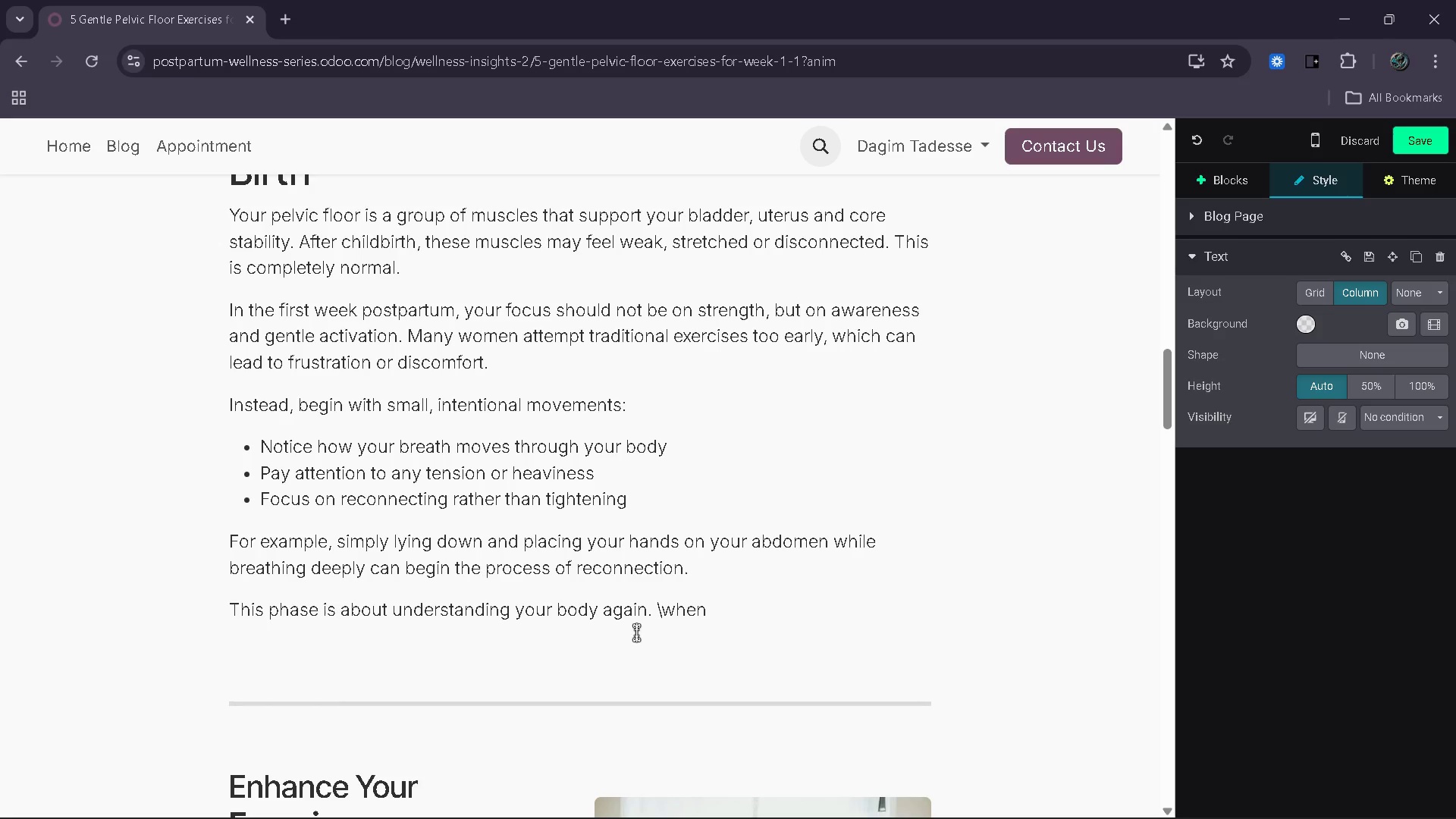 
hold_key(key=ArrowLeft, duration=0.59)
 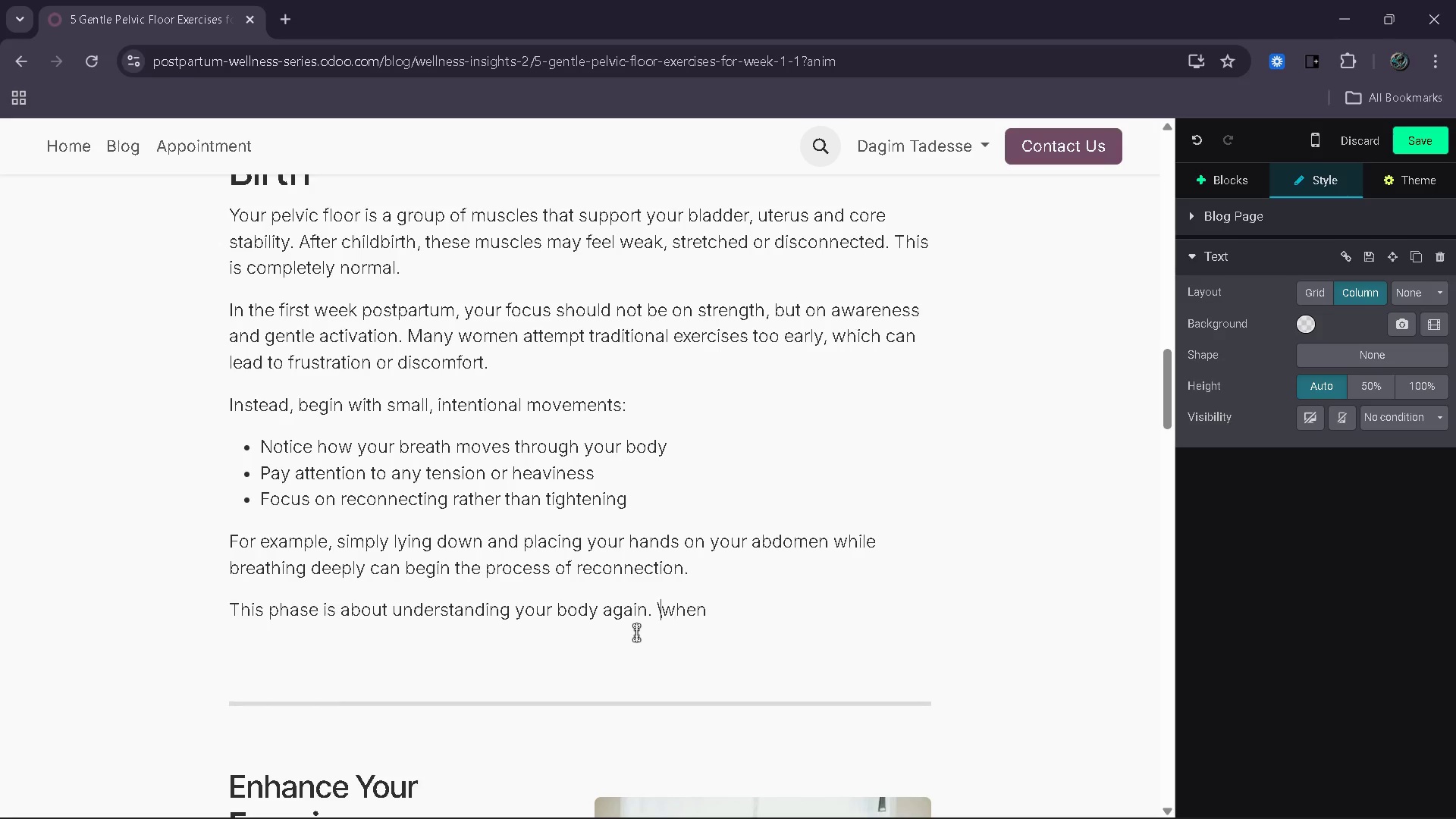 
key(ArrowLeft)
 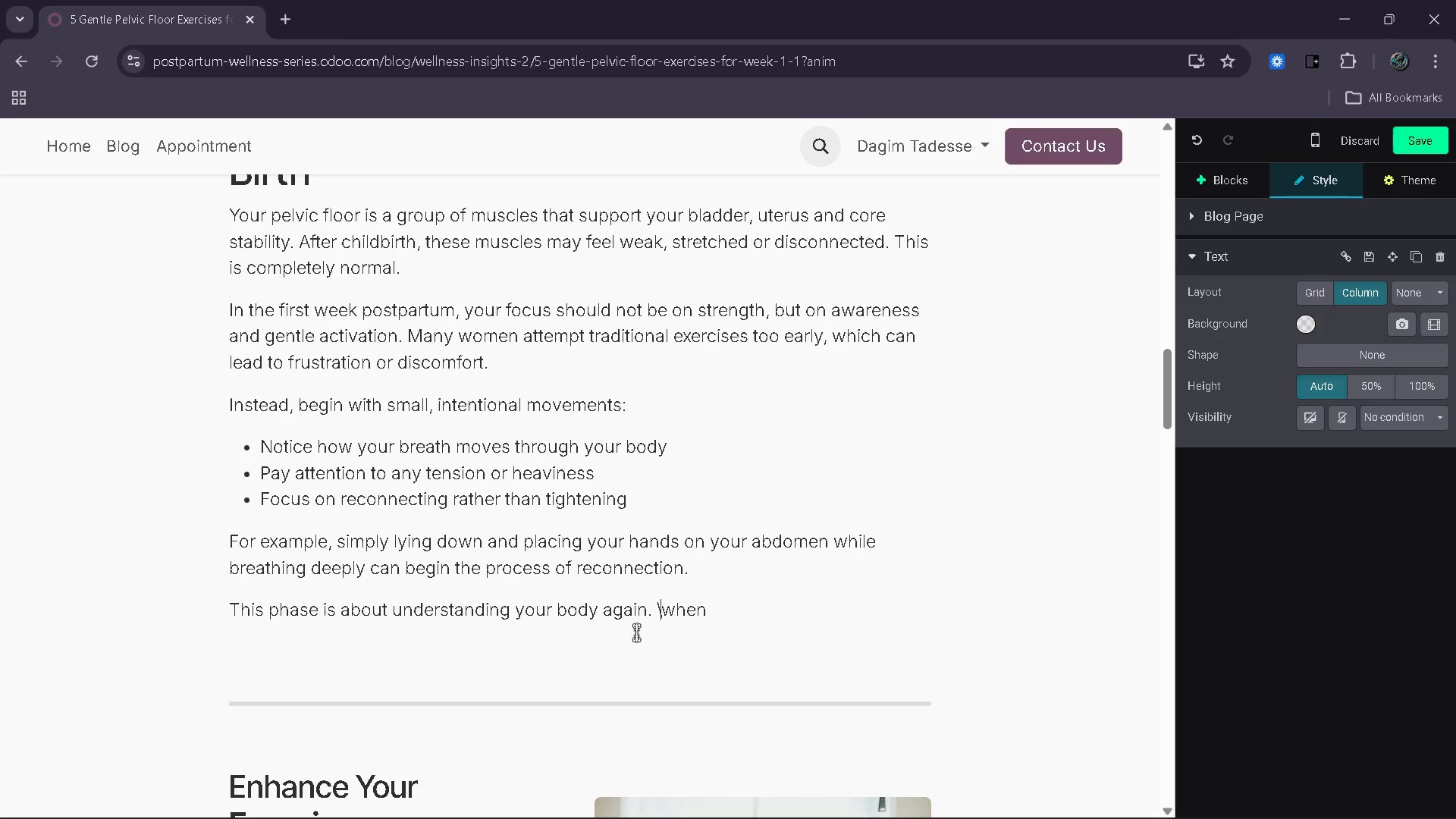 
key(Backspace)
 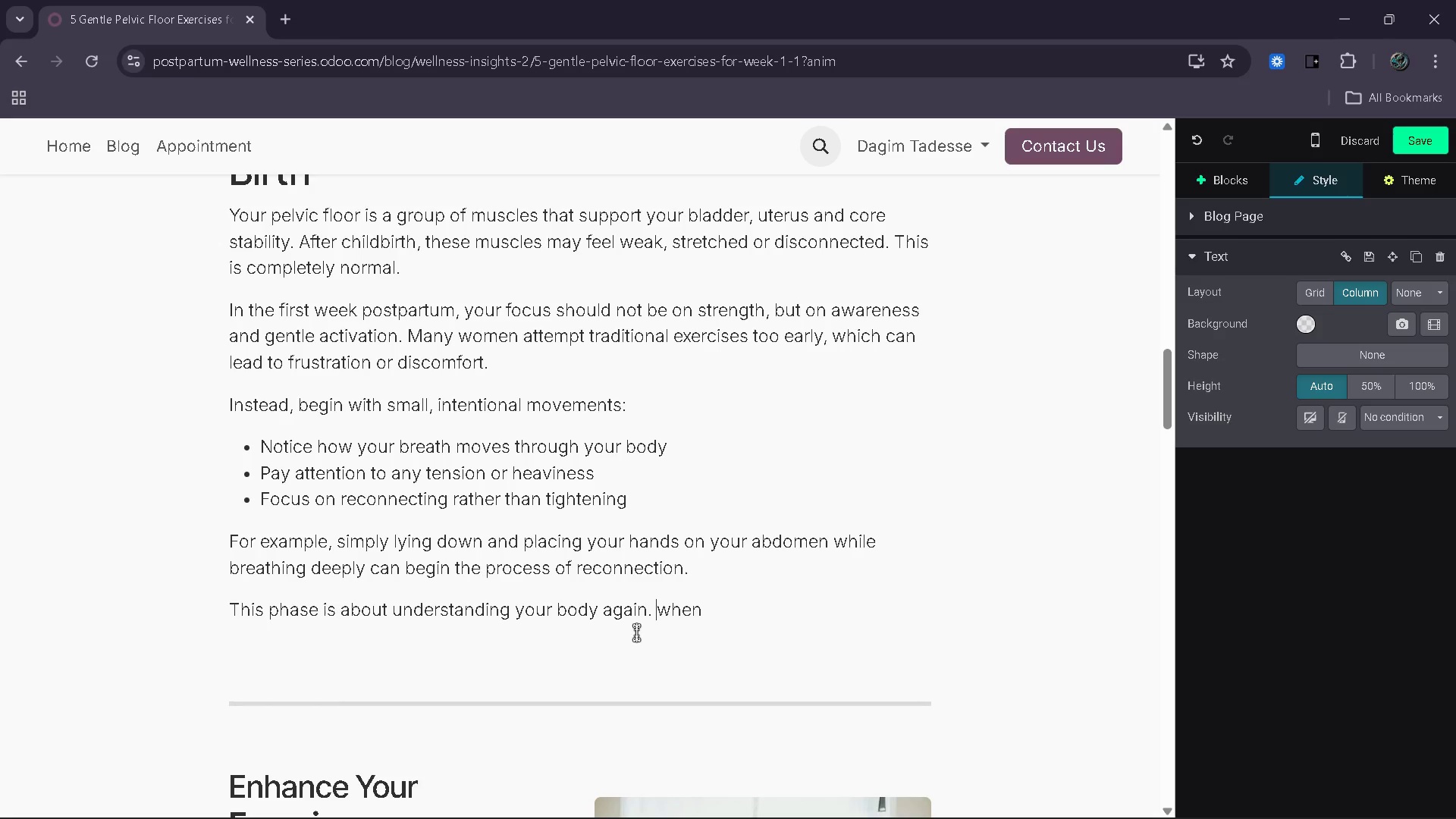 
hold_key(key=ArrowRight, duration=0.64)
 